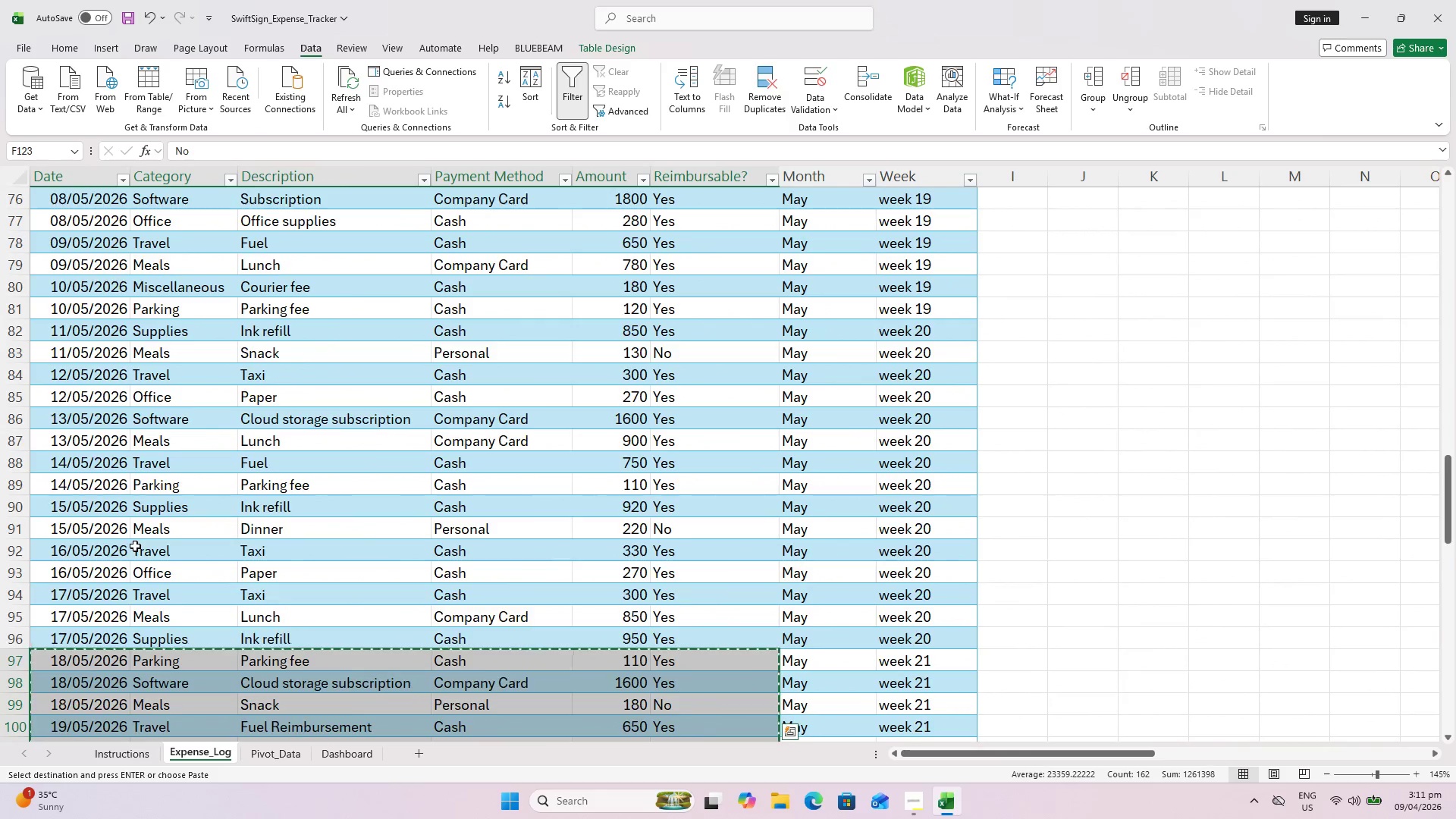 
scroll: coordinate [116, 539], scroll_direction: down, amount: 13.0
 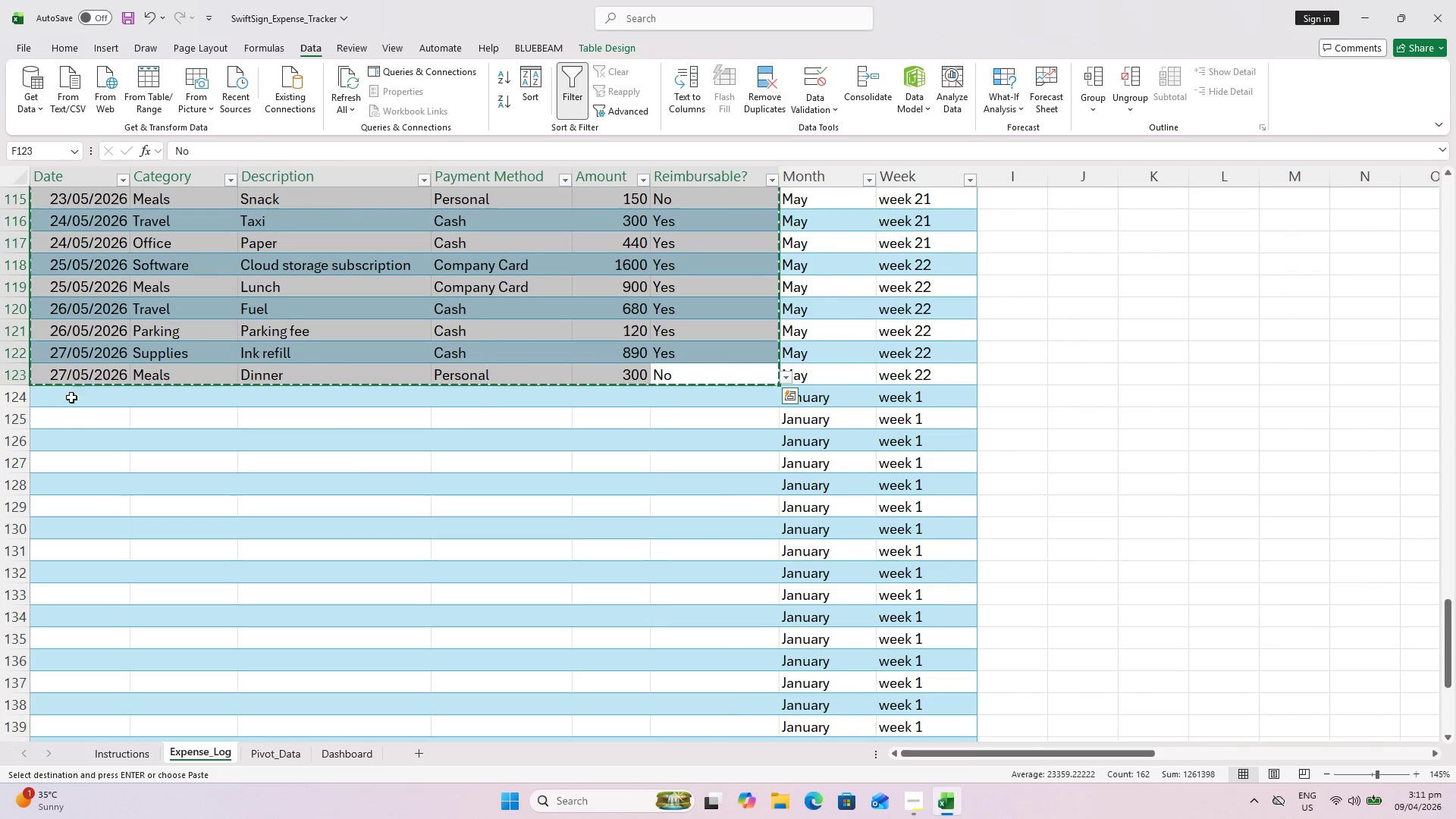 
left_click([72, 389])
 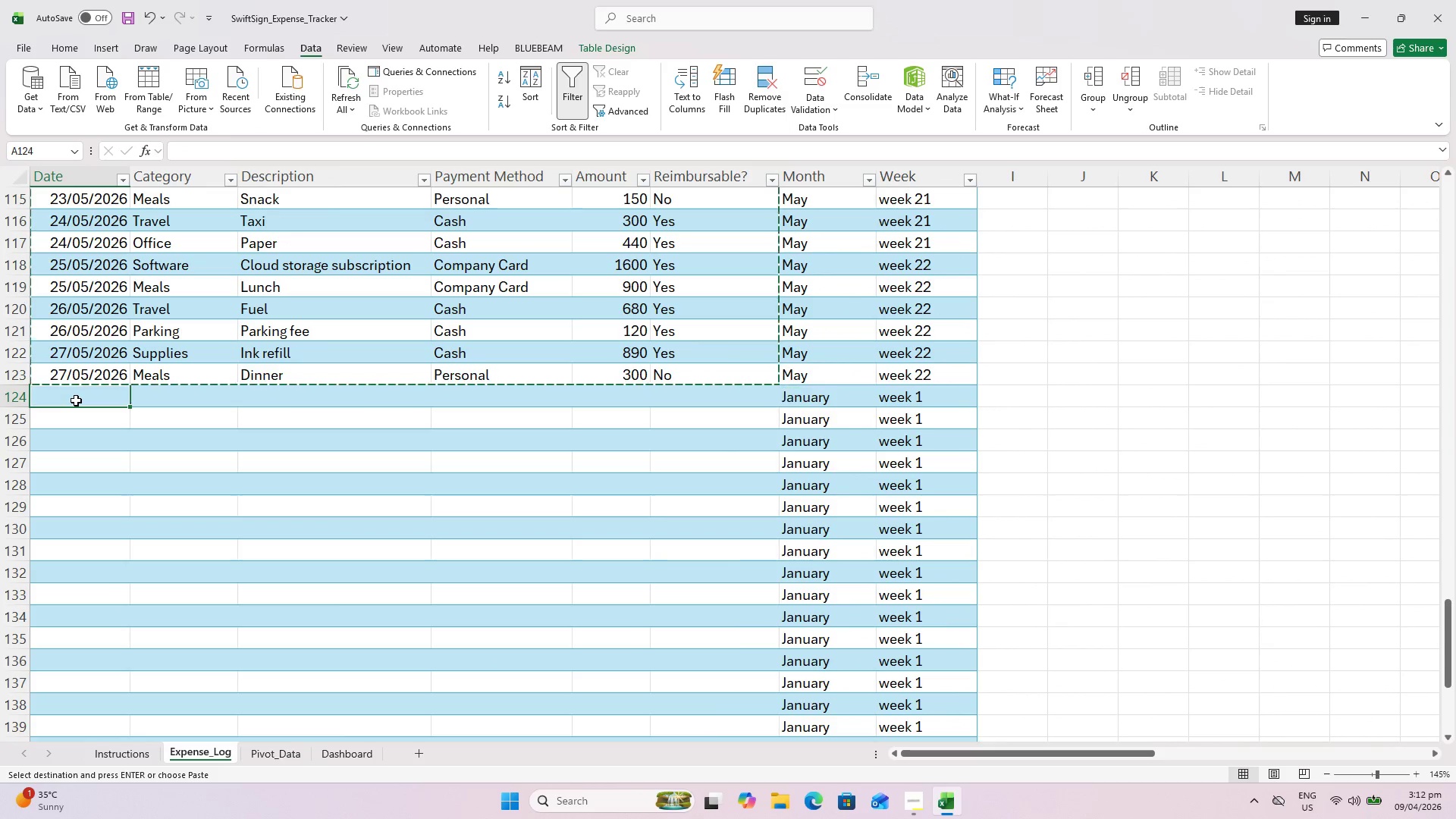 
key(Control+V)
 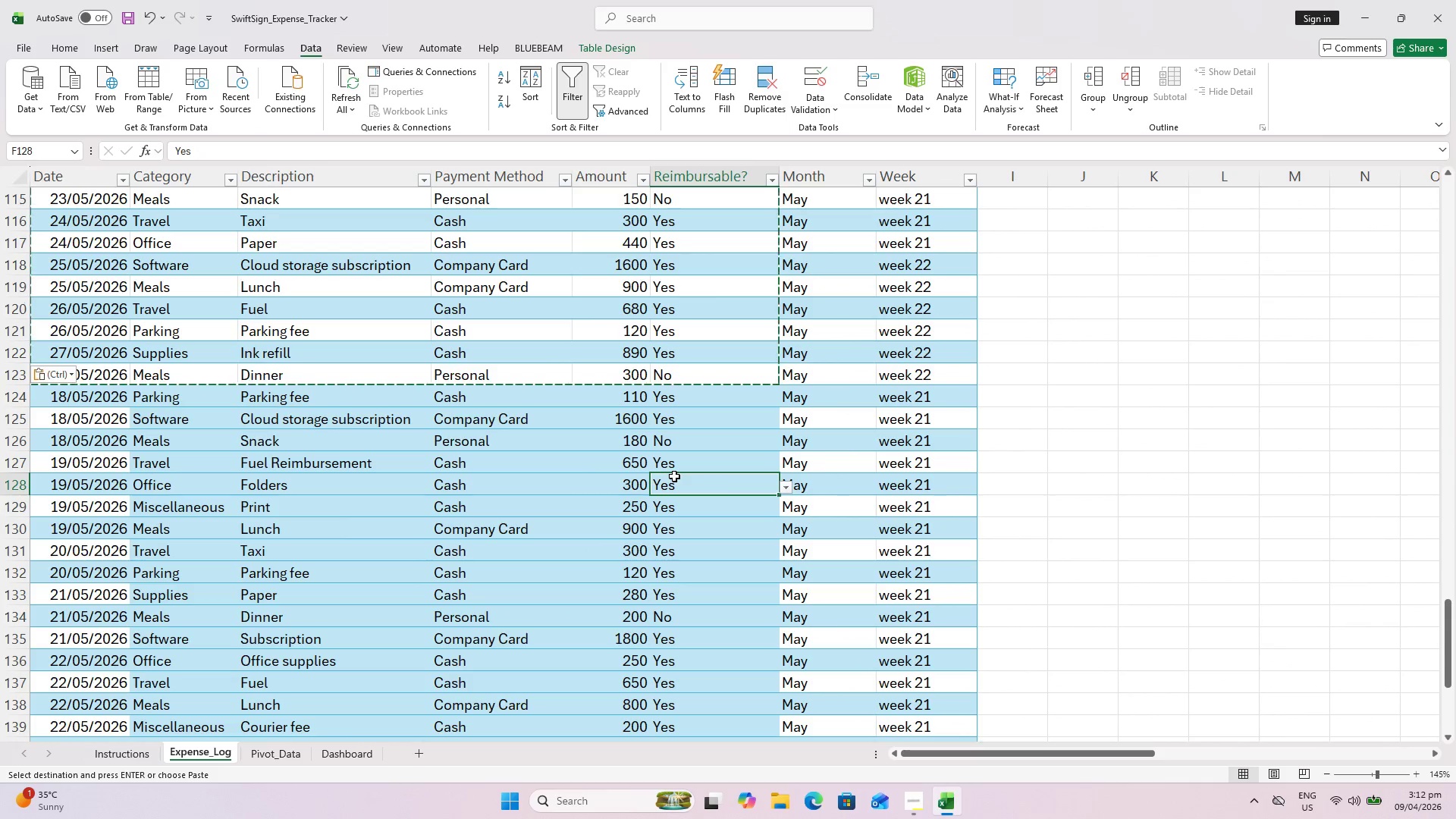 
key(Escape)
 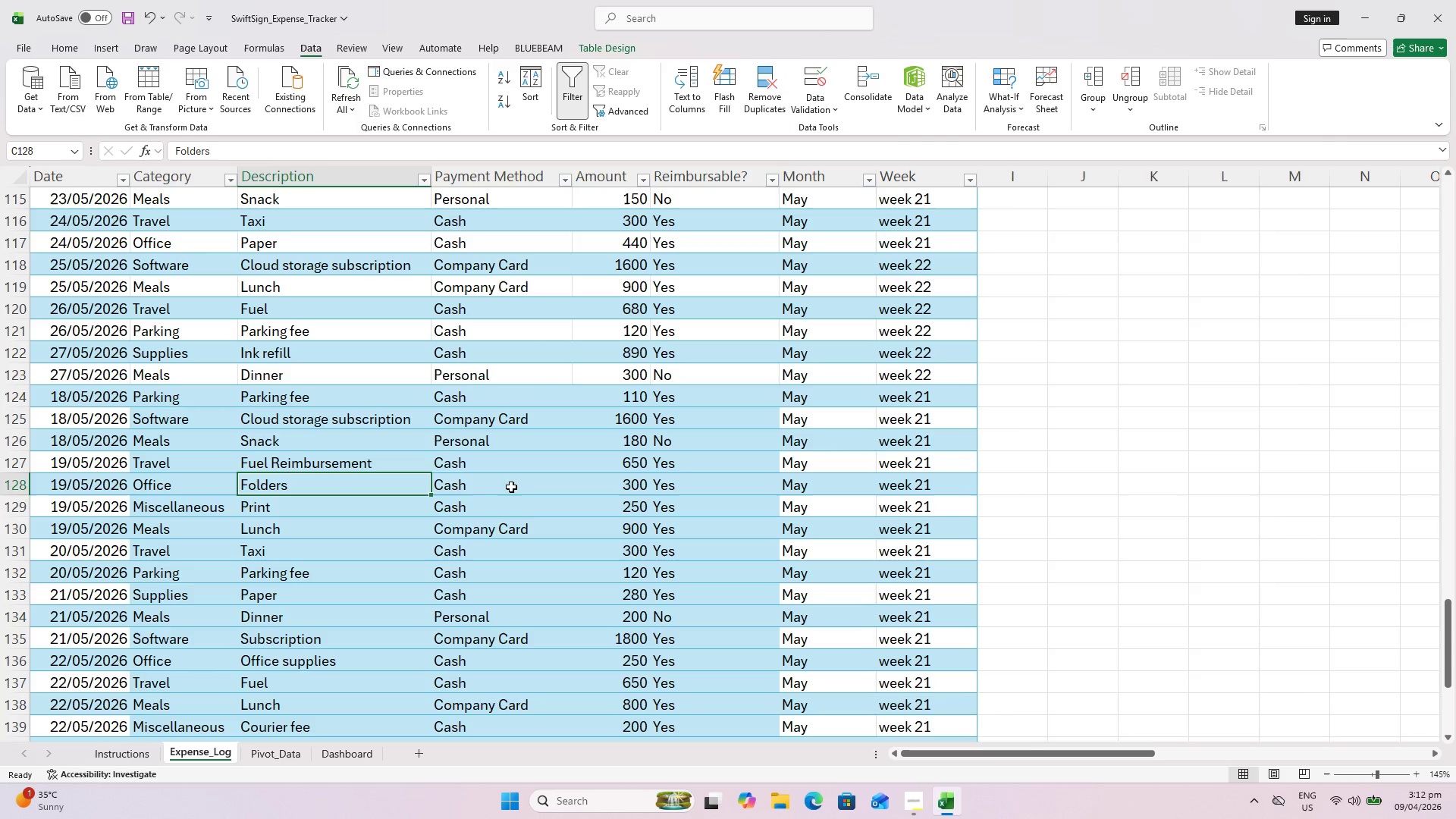 
wait(5.34)
 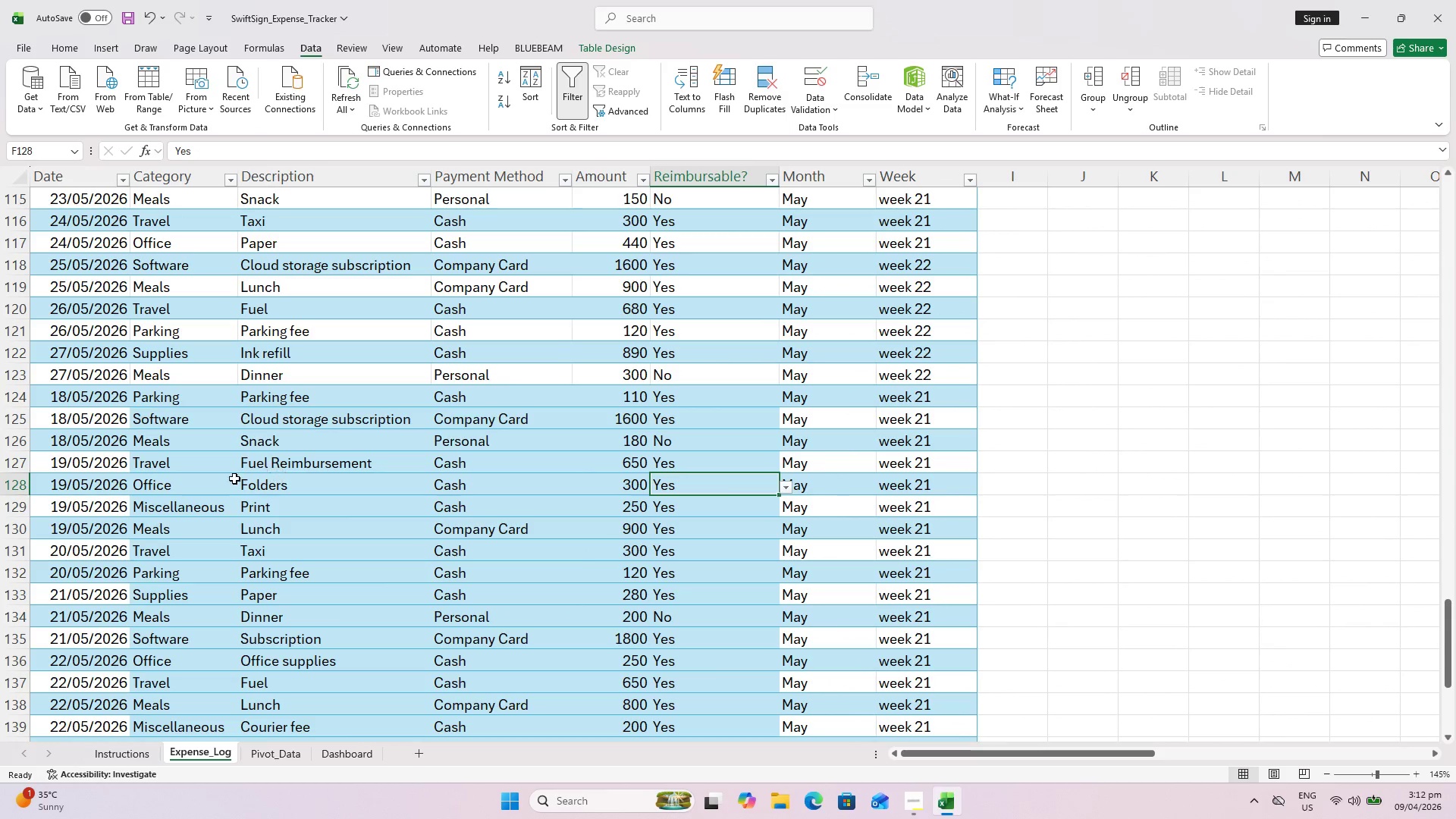 
scroll: coordinate [421, 562], scroll_direction: up, amount: 6.0
 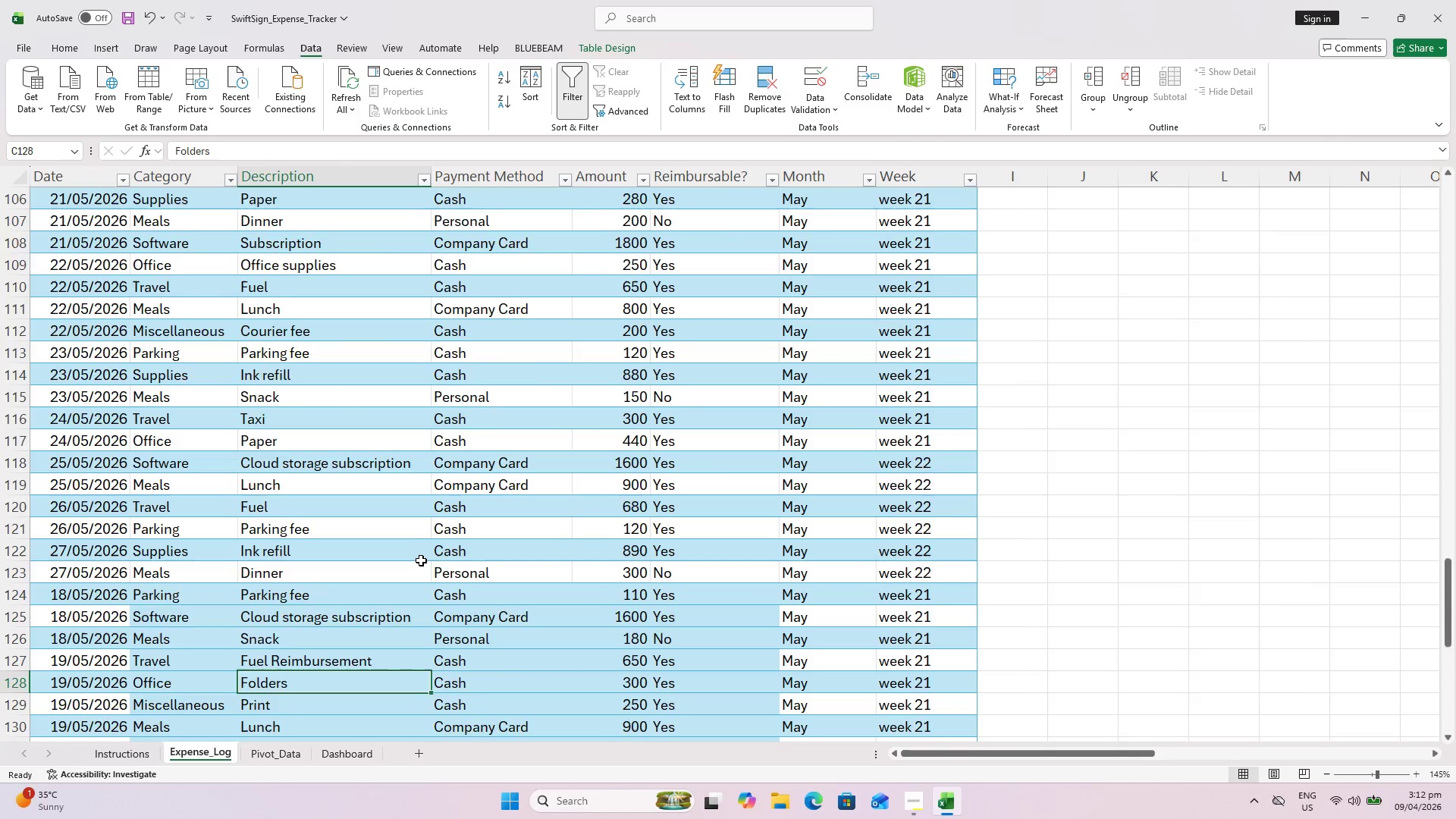 
scroll: coordinate [421, 560], scroll_direction: down, amount: 7.0
 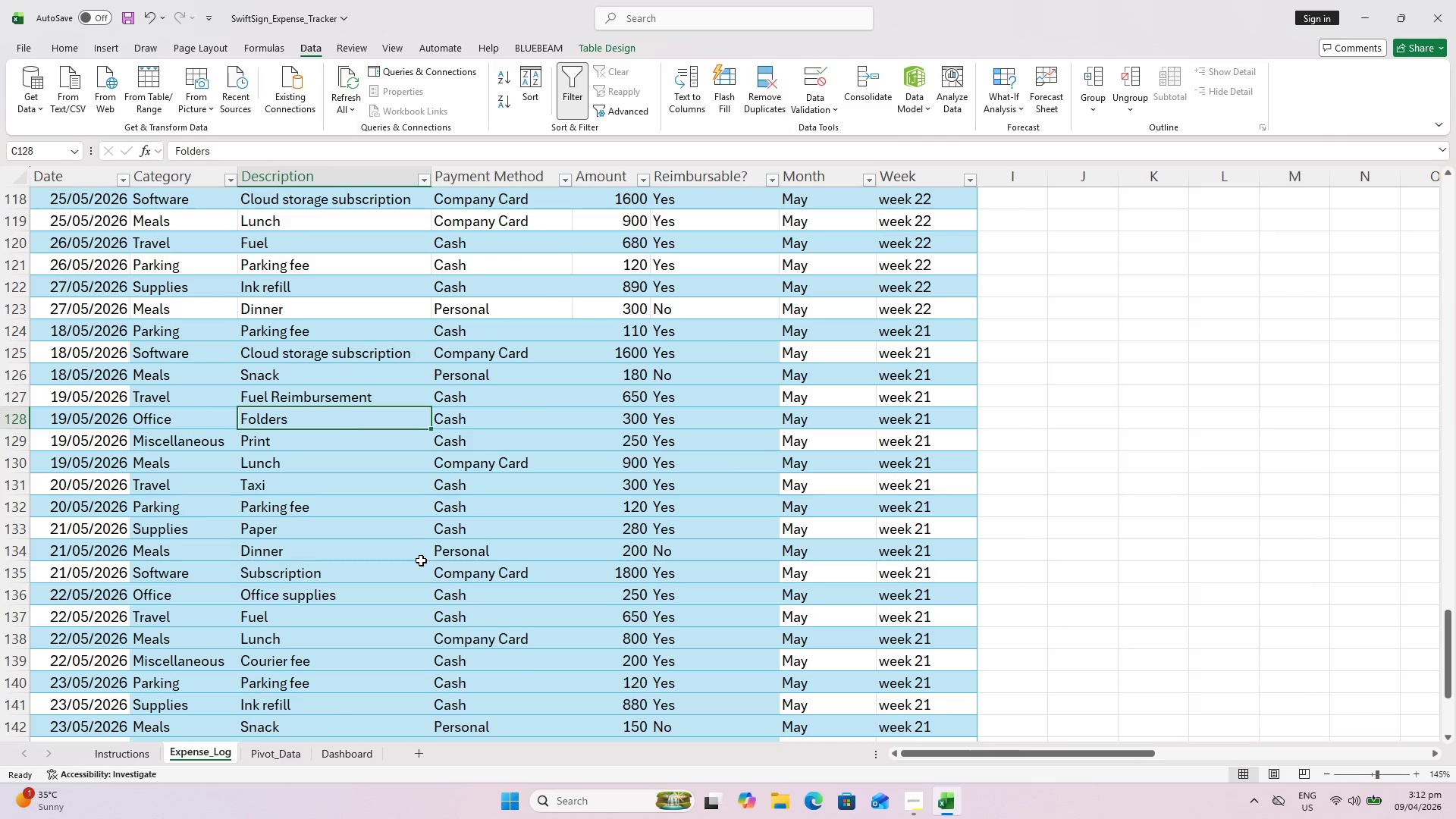 
key(Control+Z)
 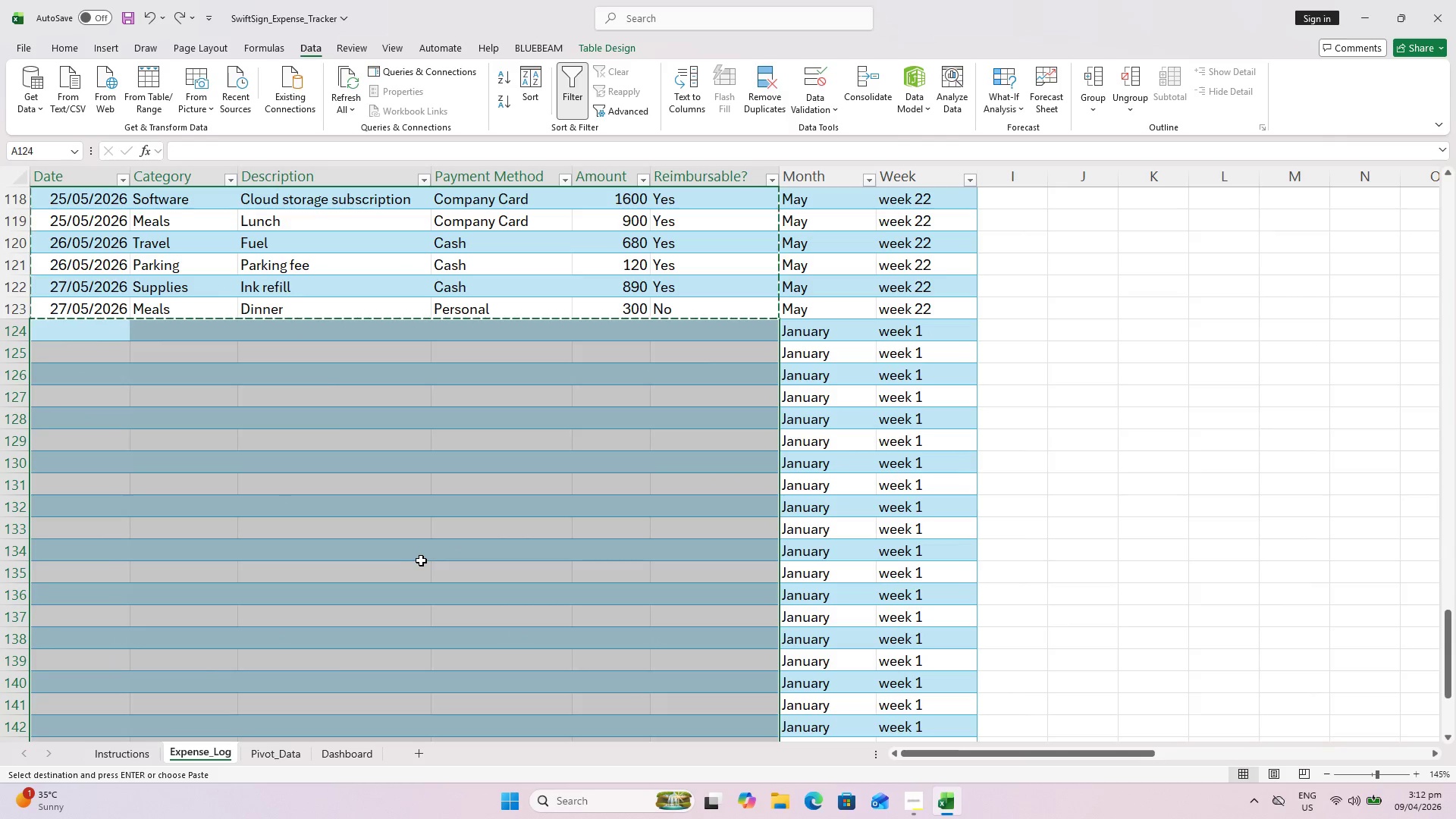 
scroll: coordinate [347, 548], scroll_direction: up, amount: 10.0
 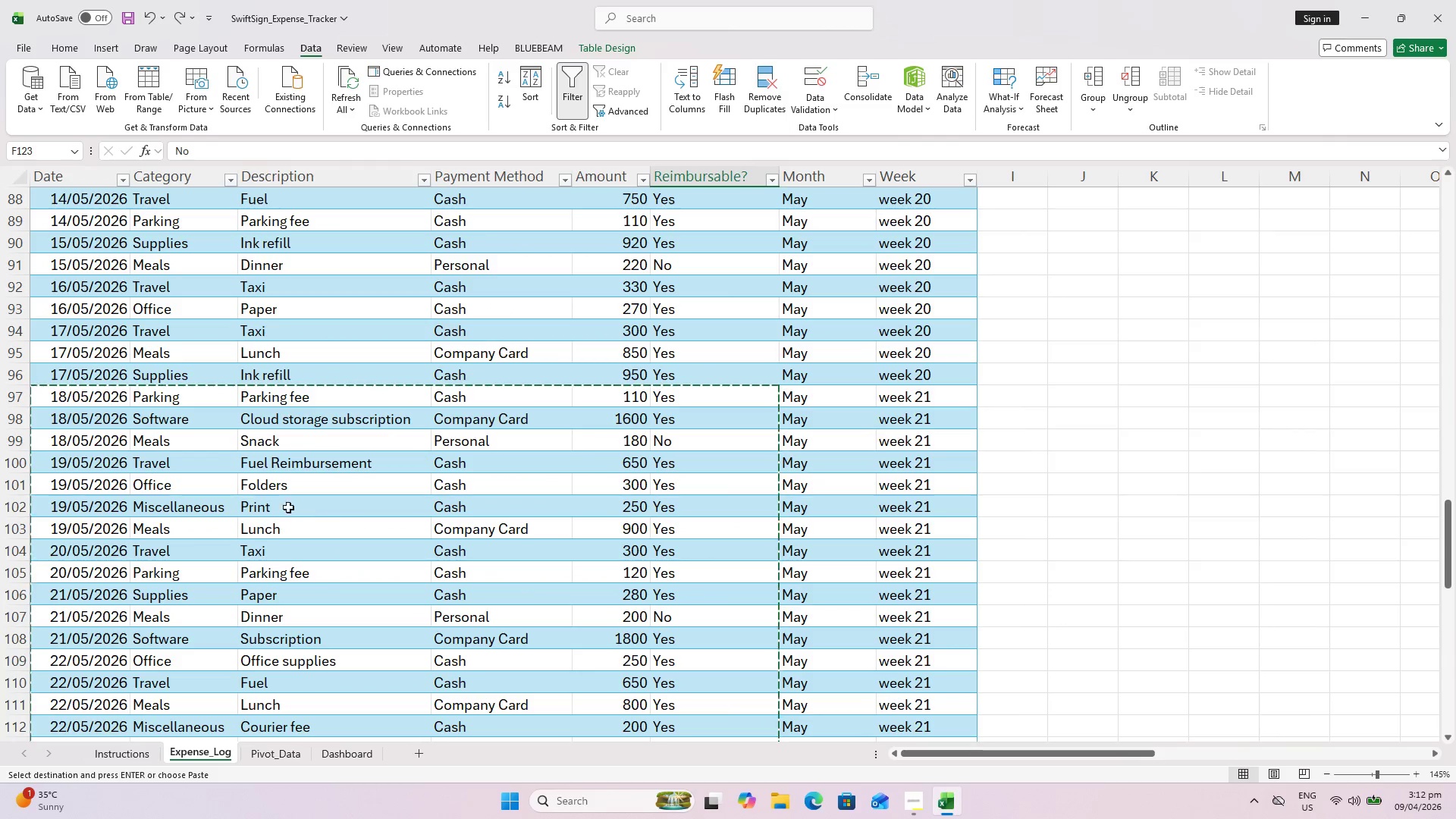 
hold_key(key=ShiftLeft, duration=0.58)
 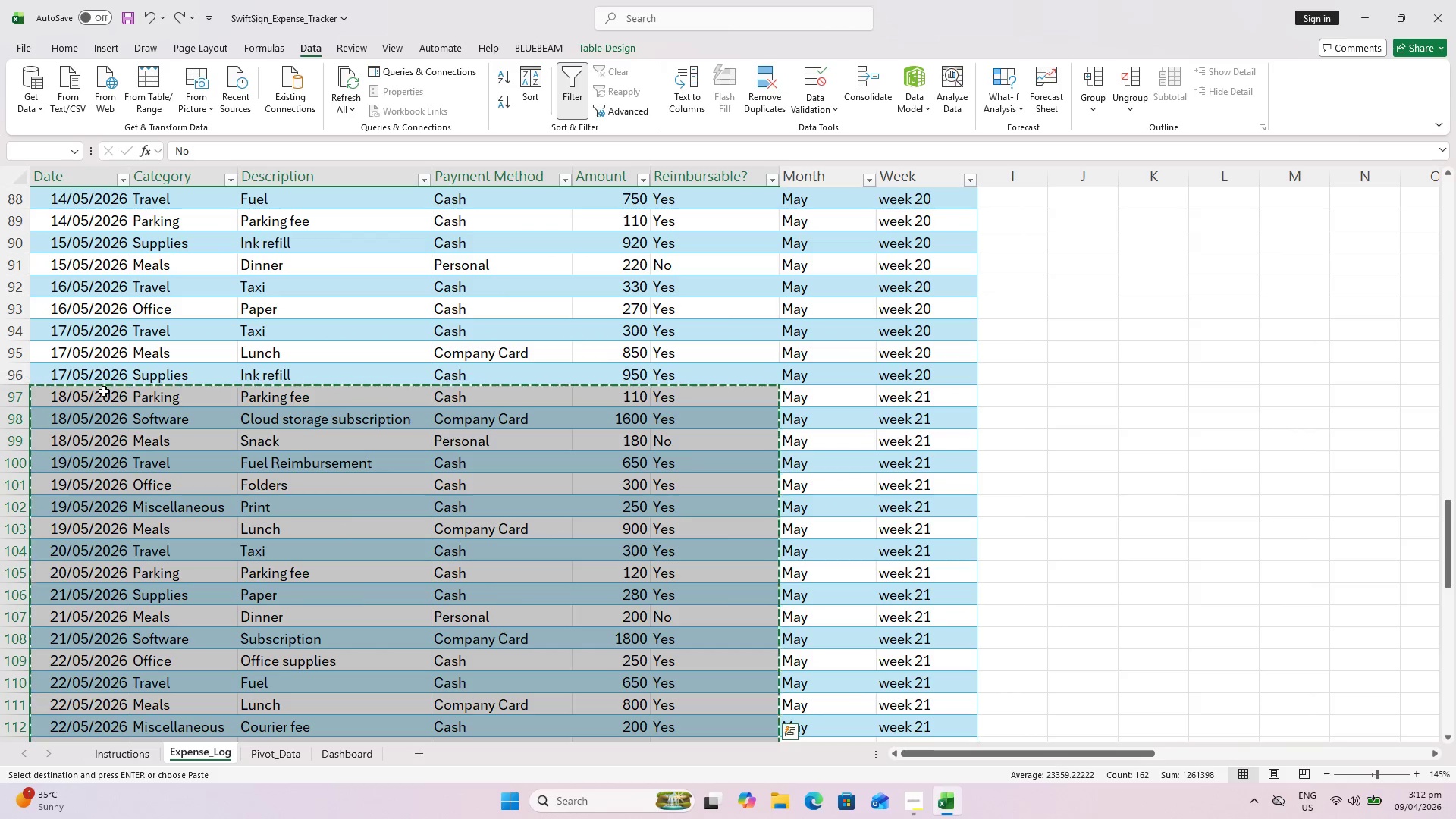 
key(Control+C)
 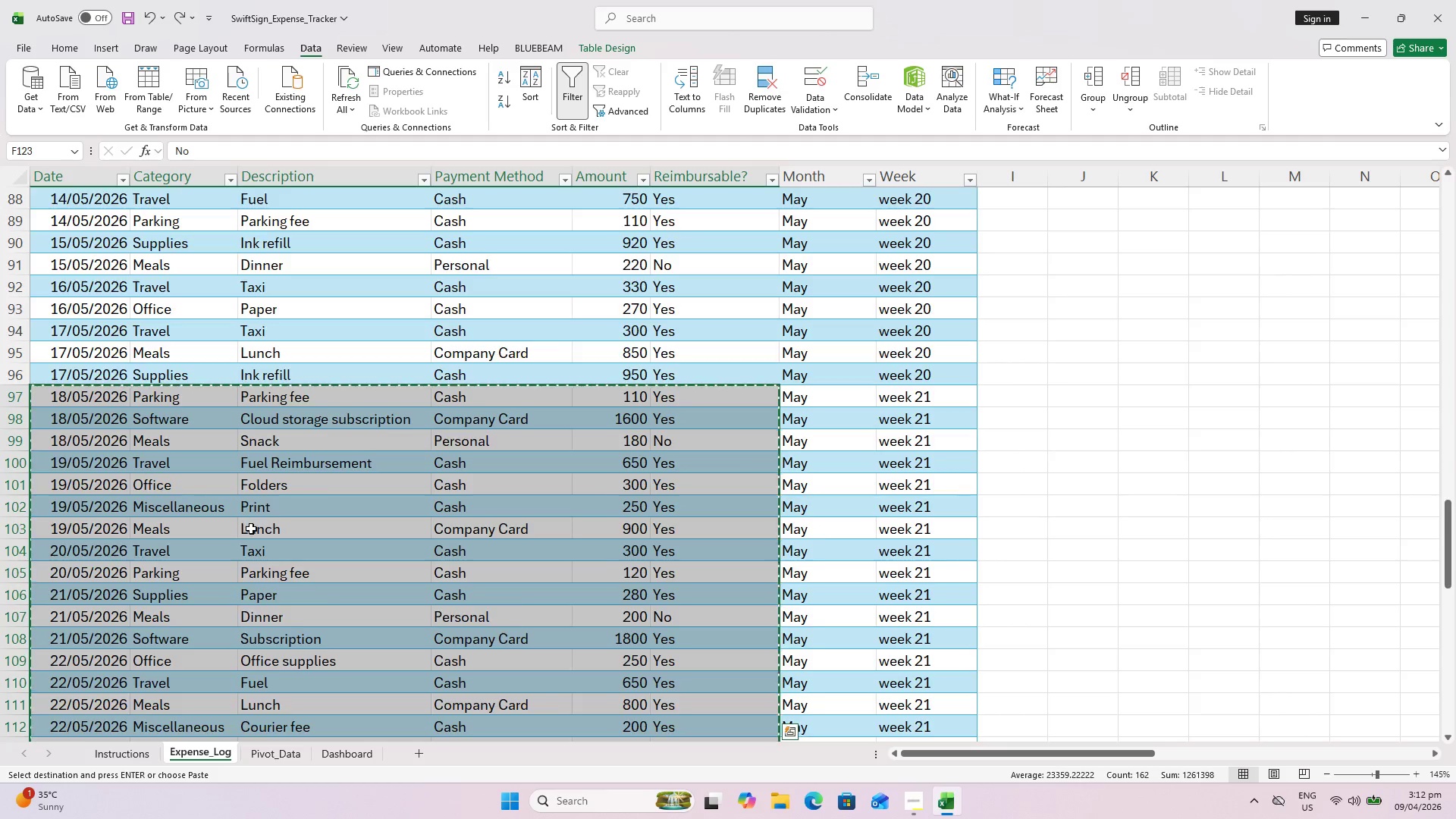 
scroll: coordinate [248, 564], scroll_direction: down, amount: 7.0
 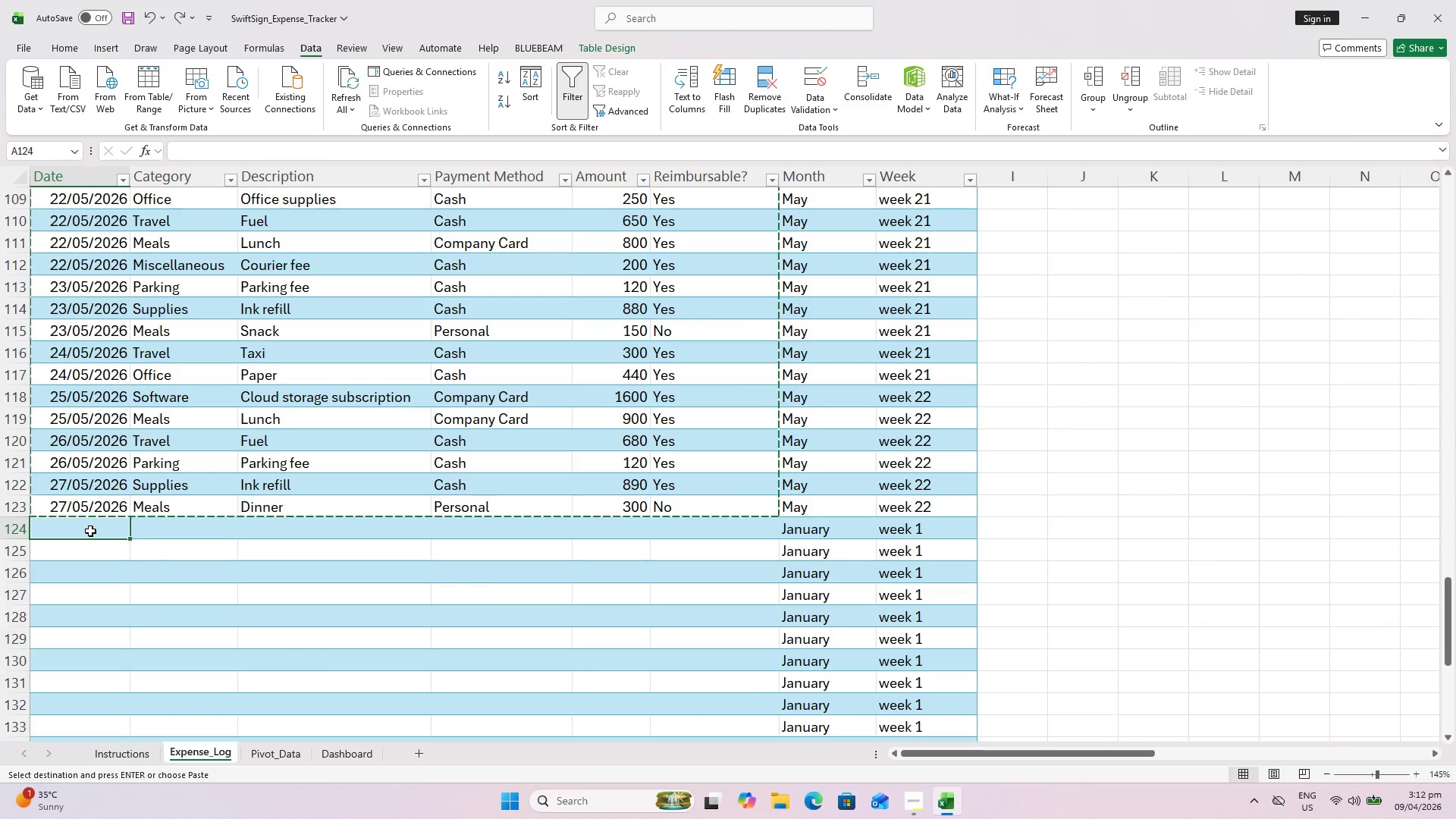 
key(Control+V)
 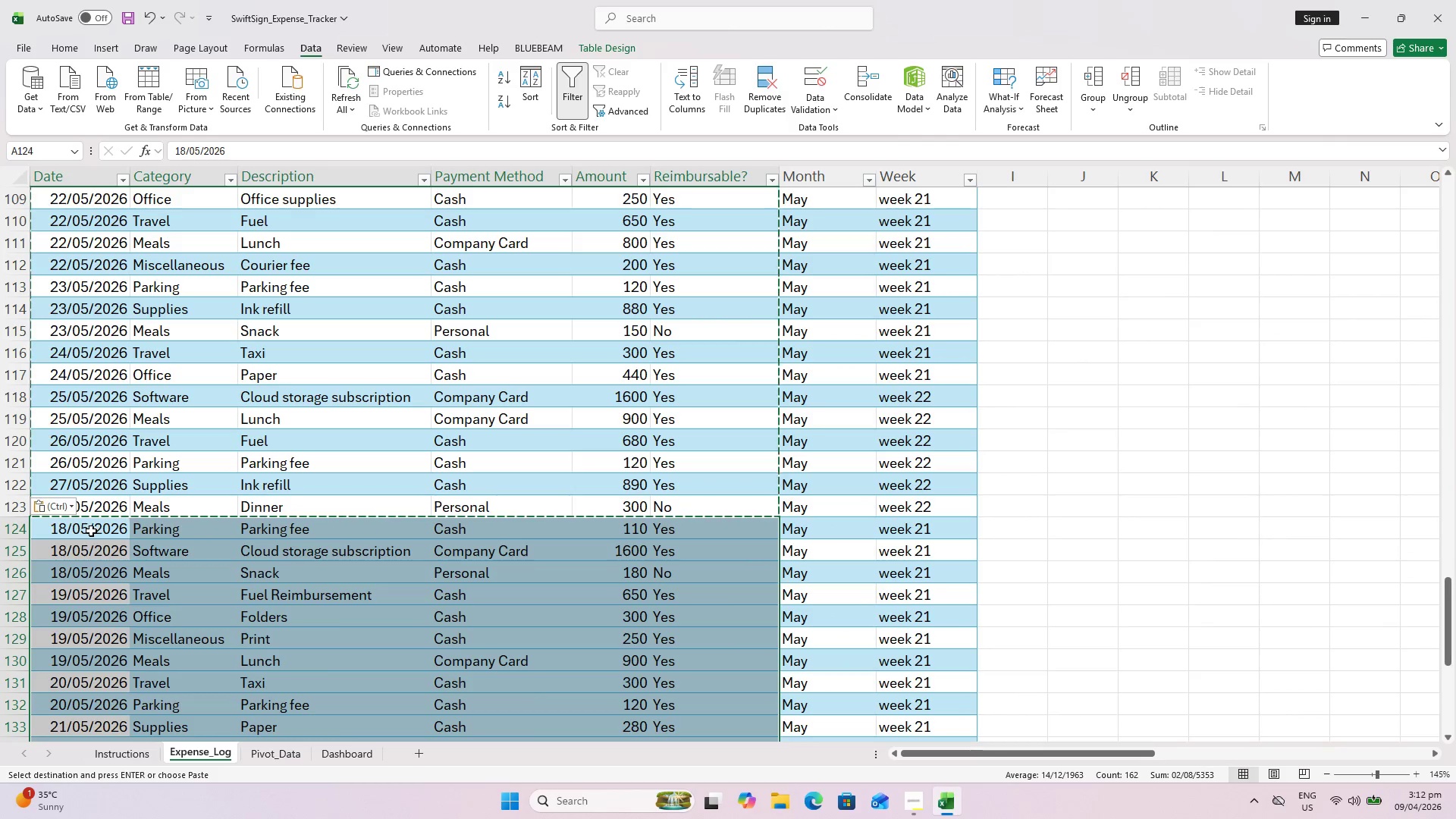 
key(Control+Z)
 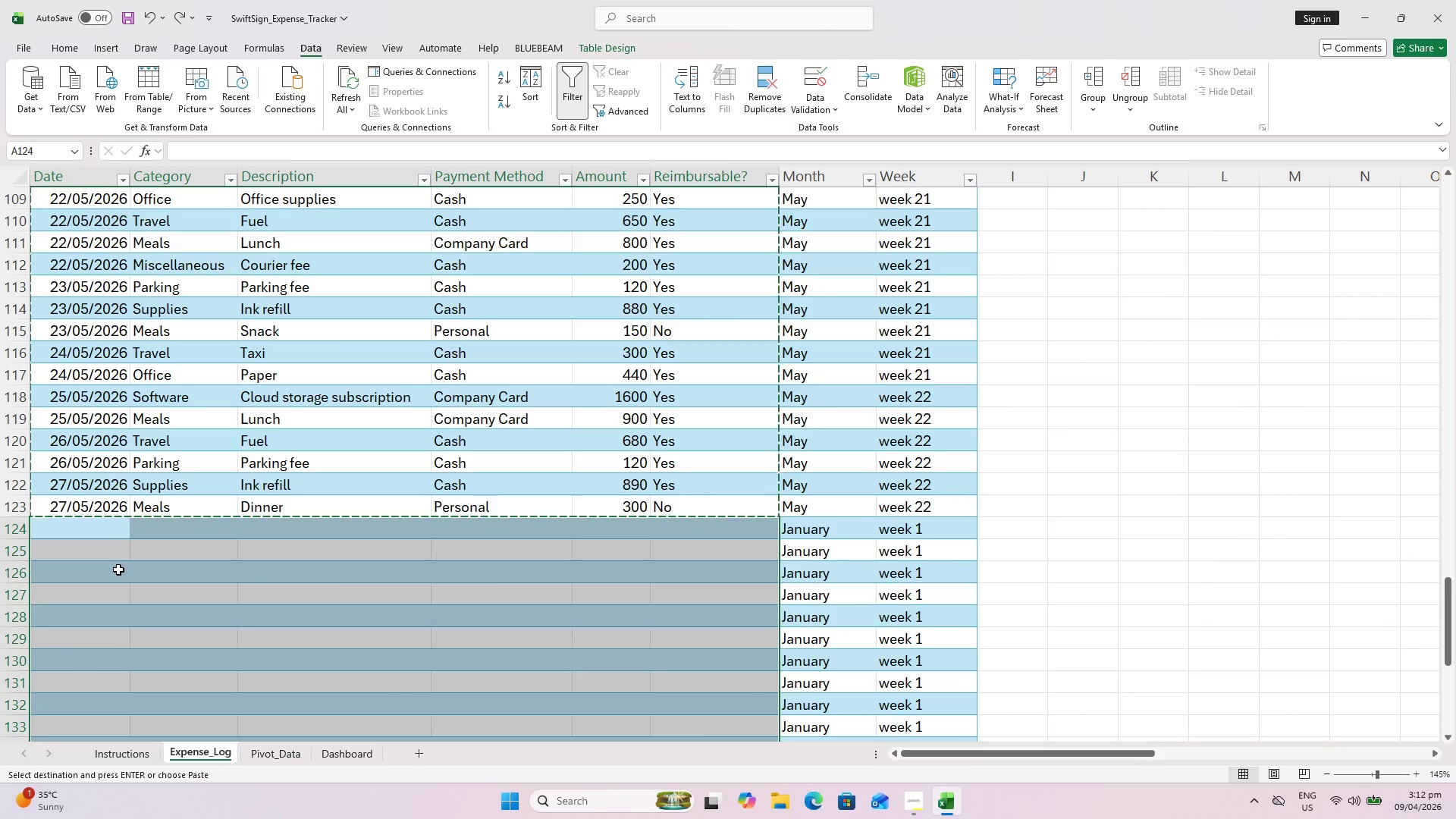 
scroll: coordinate [111, 554], scroll_direction: up, amount: 5.0
 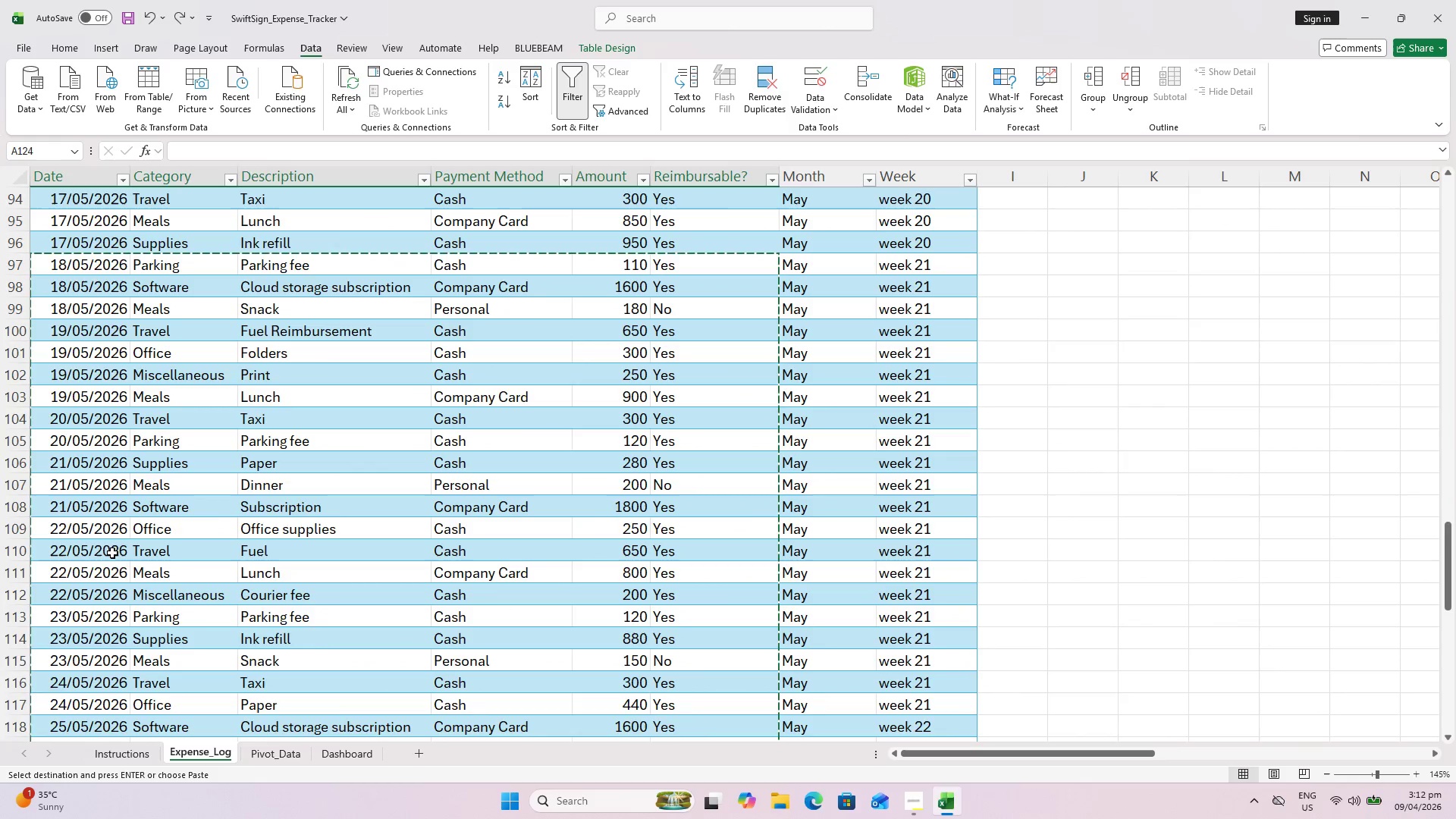 
scroll: coordinate [114, 554], scroll_direction: down, amount: 4.0
 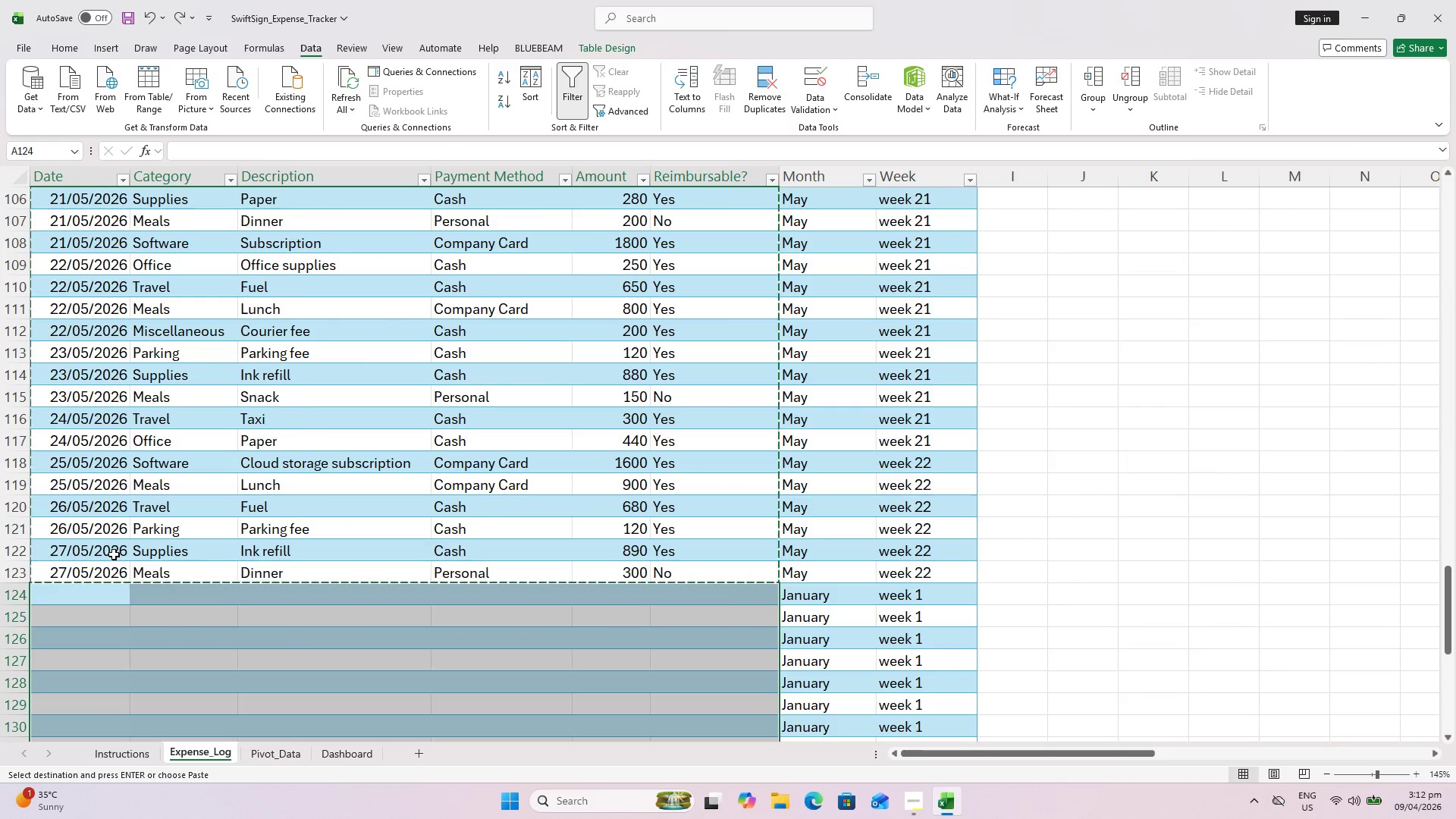 
hold_key(key=ControlLeft, duration=0.58)
 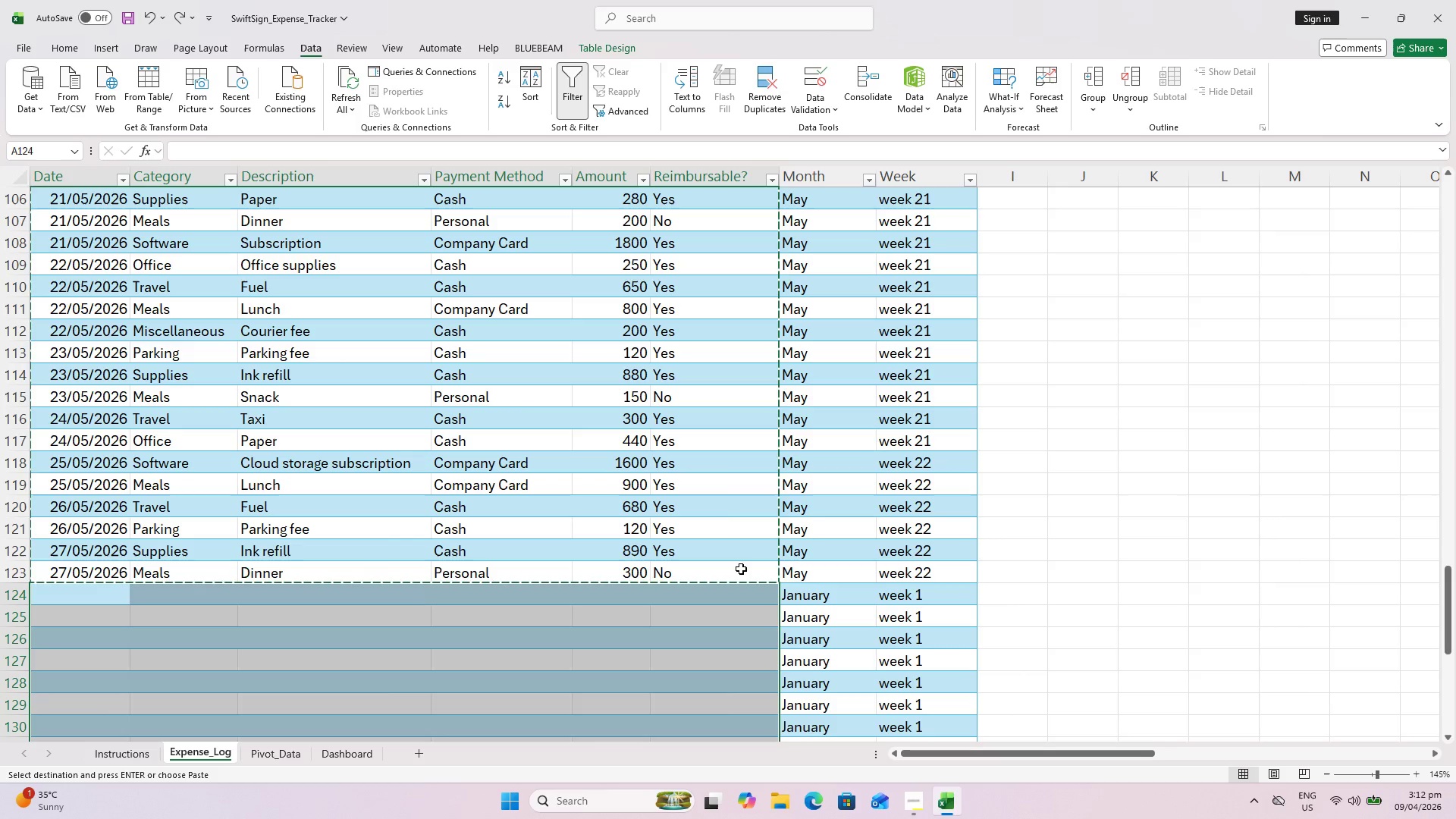 
left_click([741, 569])
 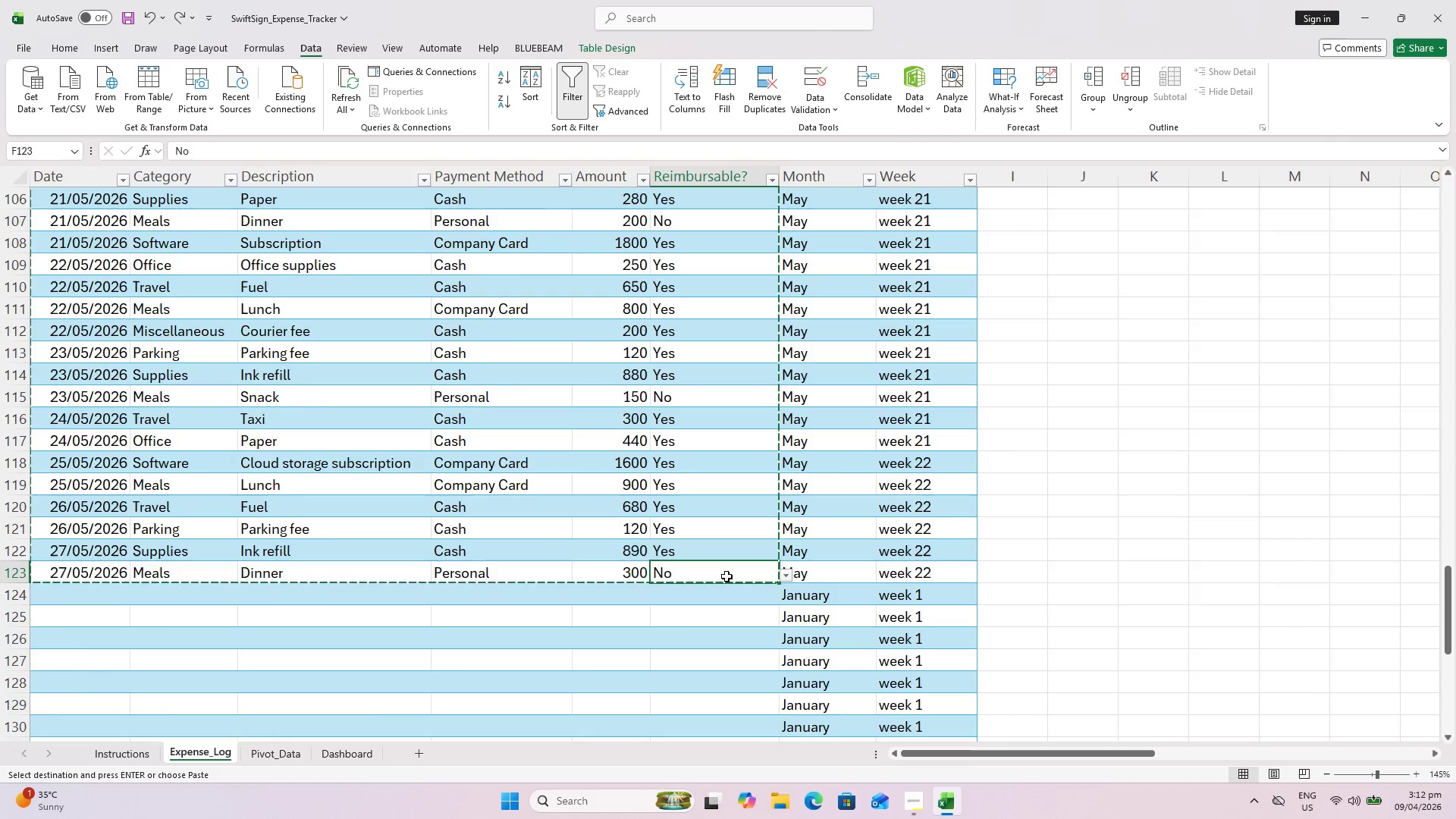 
hold_key(key=ShiftLeft, duration=0.72)
 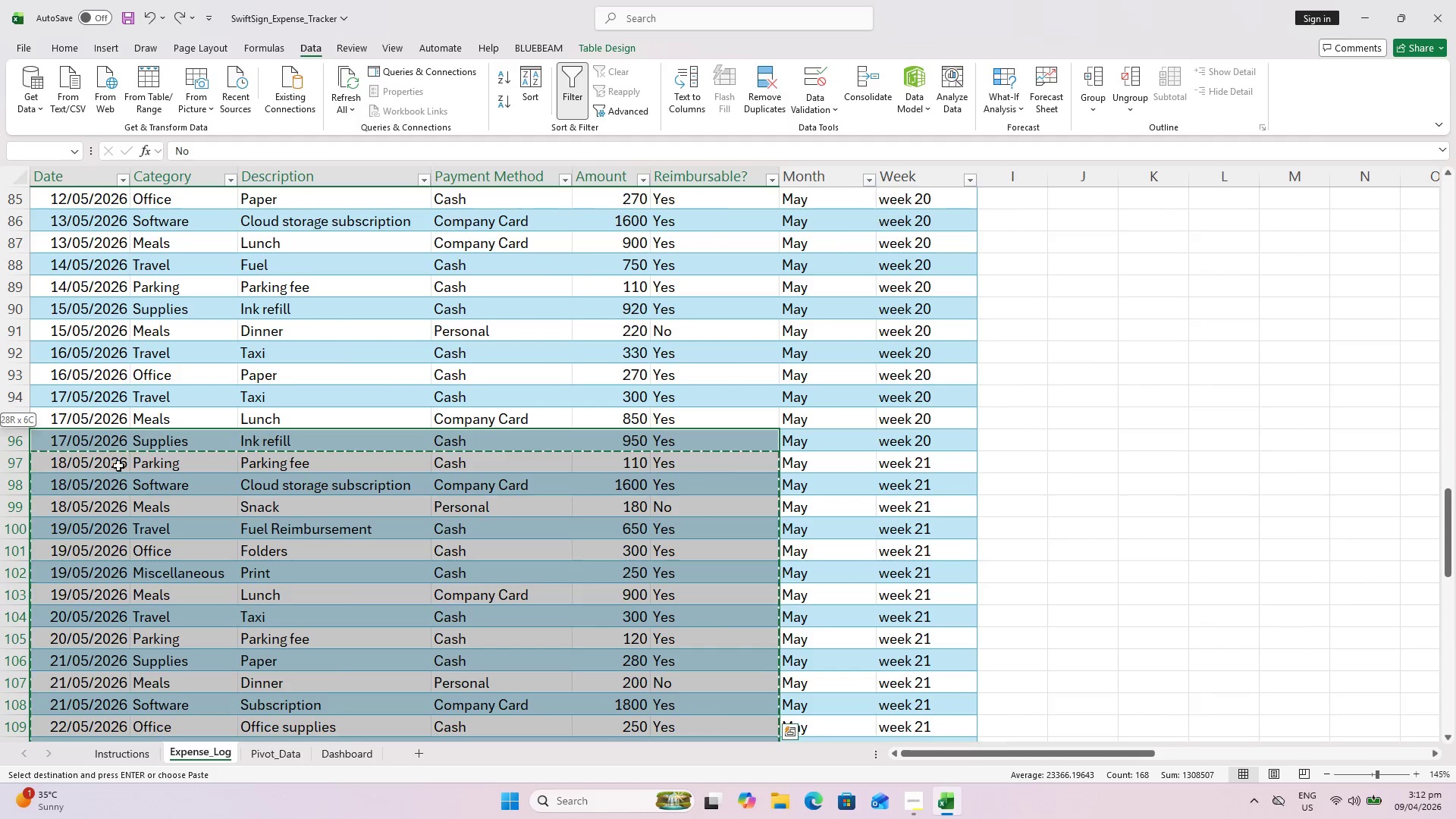 
scroll: coordinate [275, 488], scroll_direction: up, amount: 7.0
 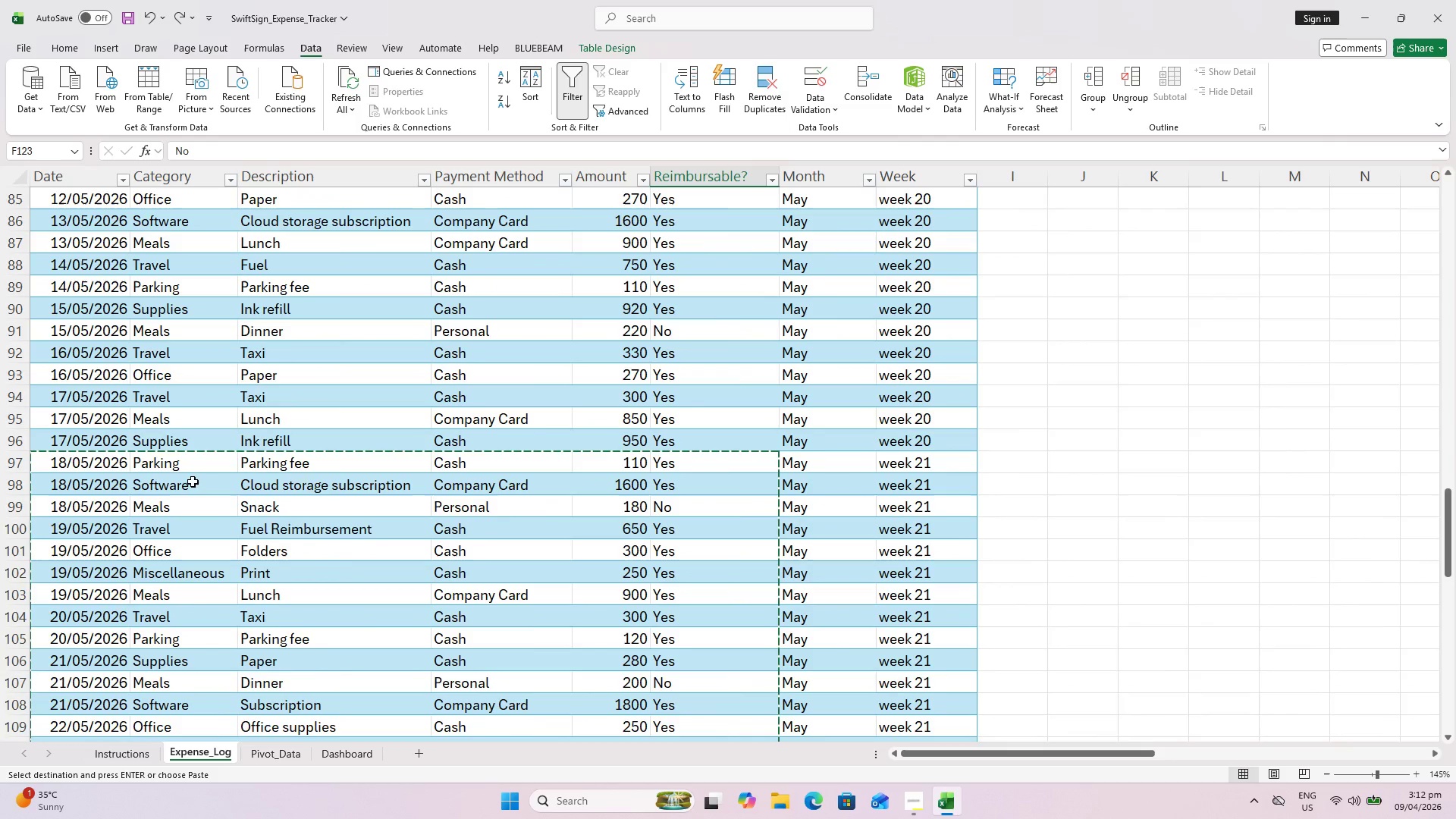 
key(Control+C)
 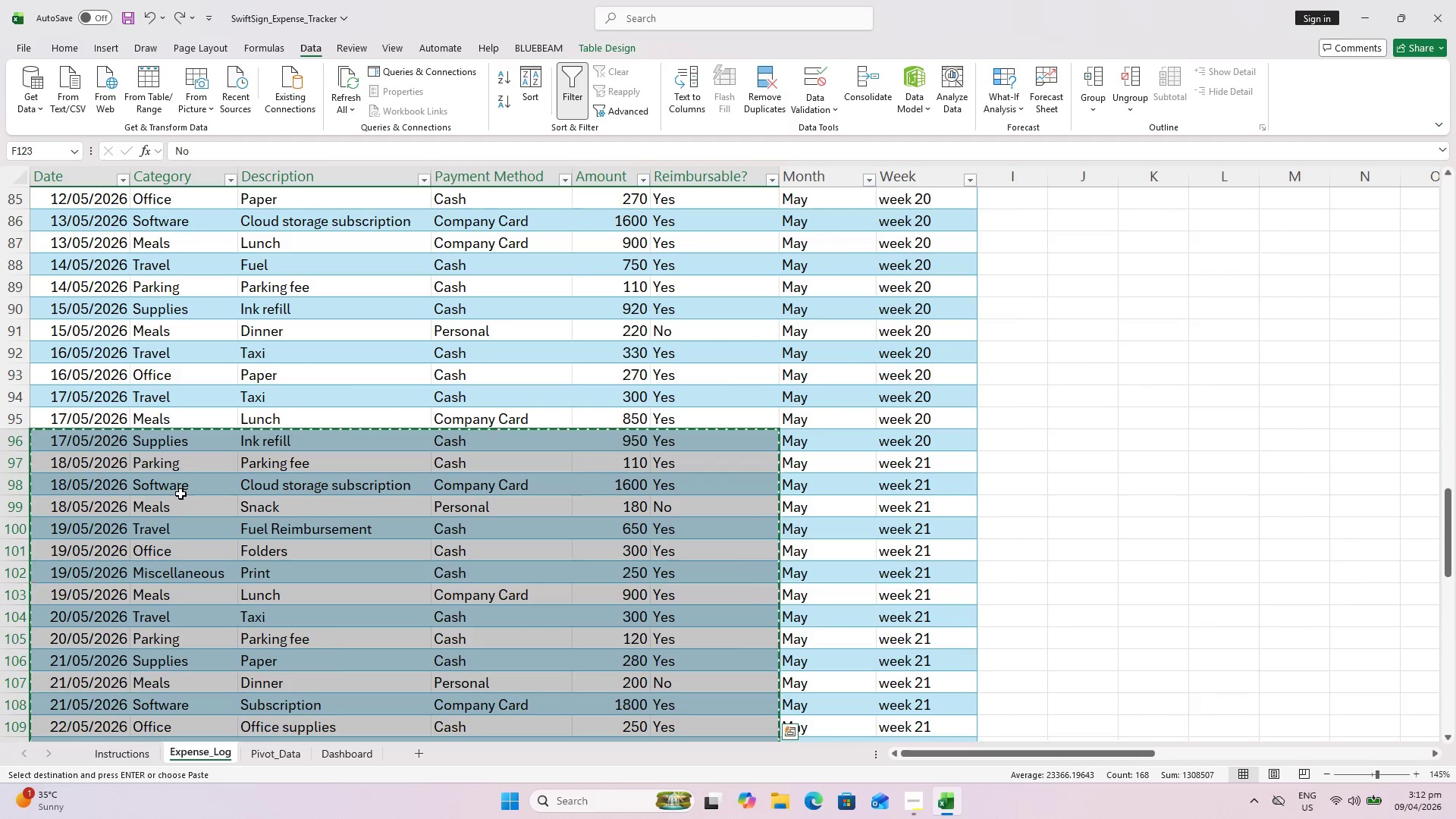 
scroll: coordinate [184, 503], scroll_direction: down, amount: 7.0
 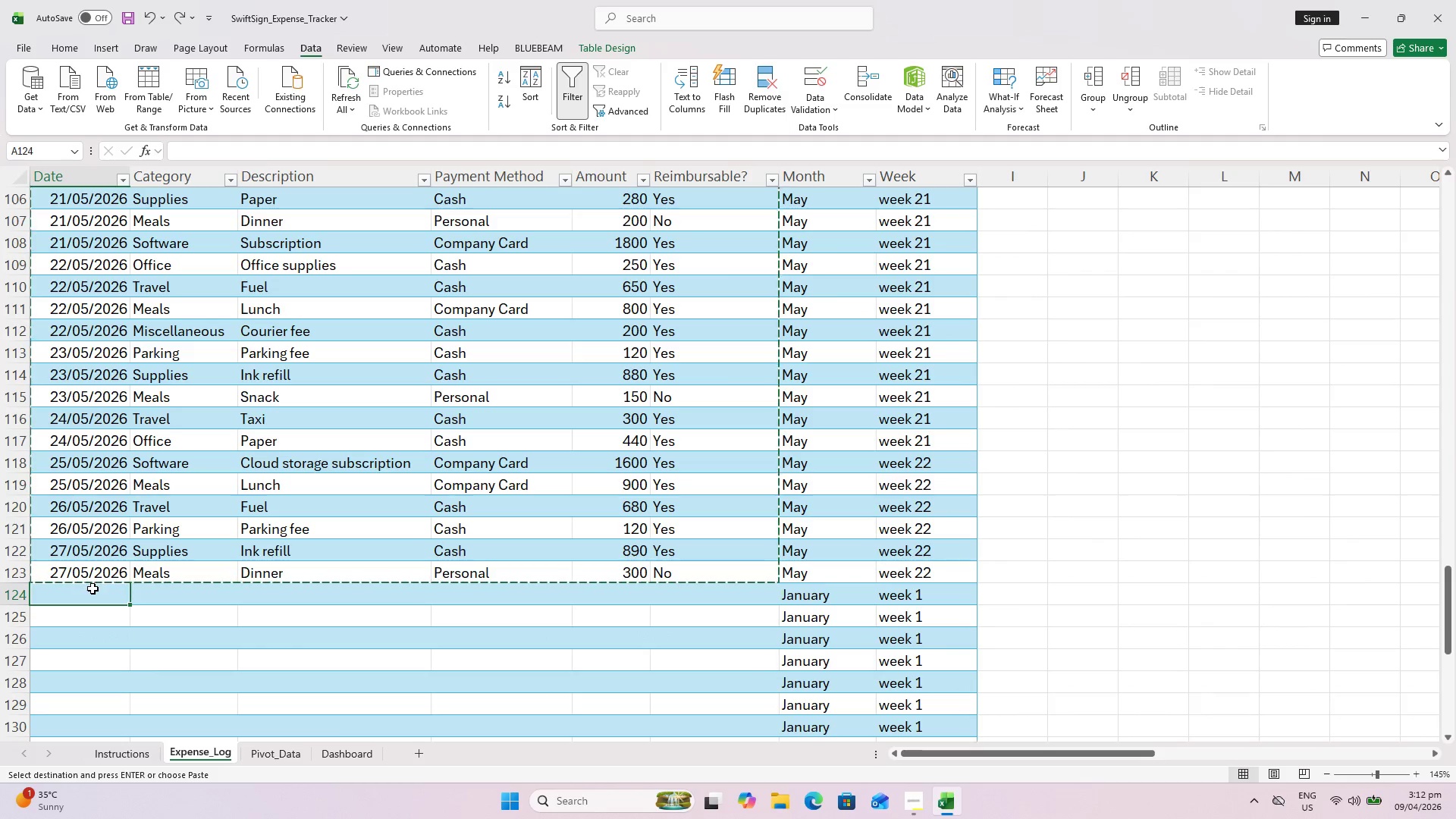 
key(Control+V)
 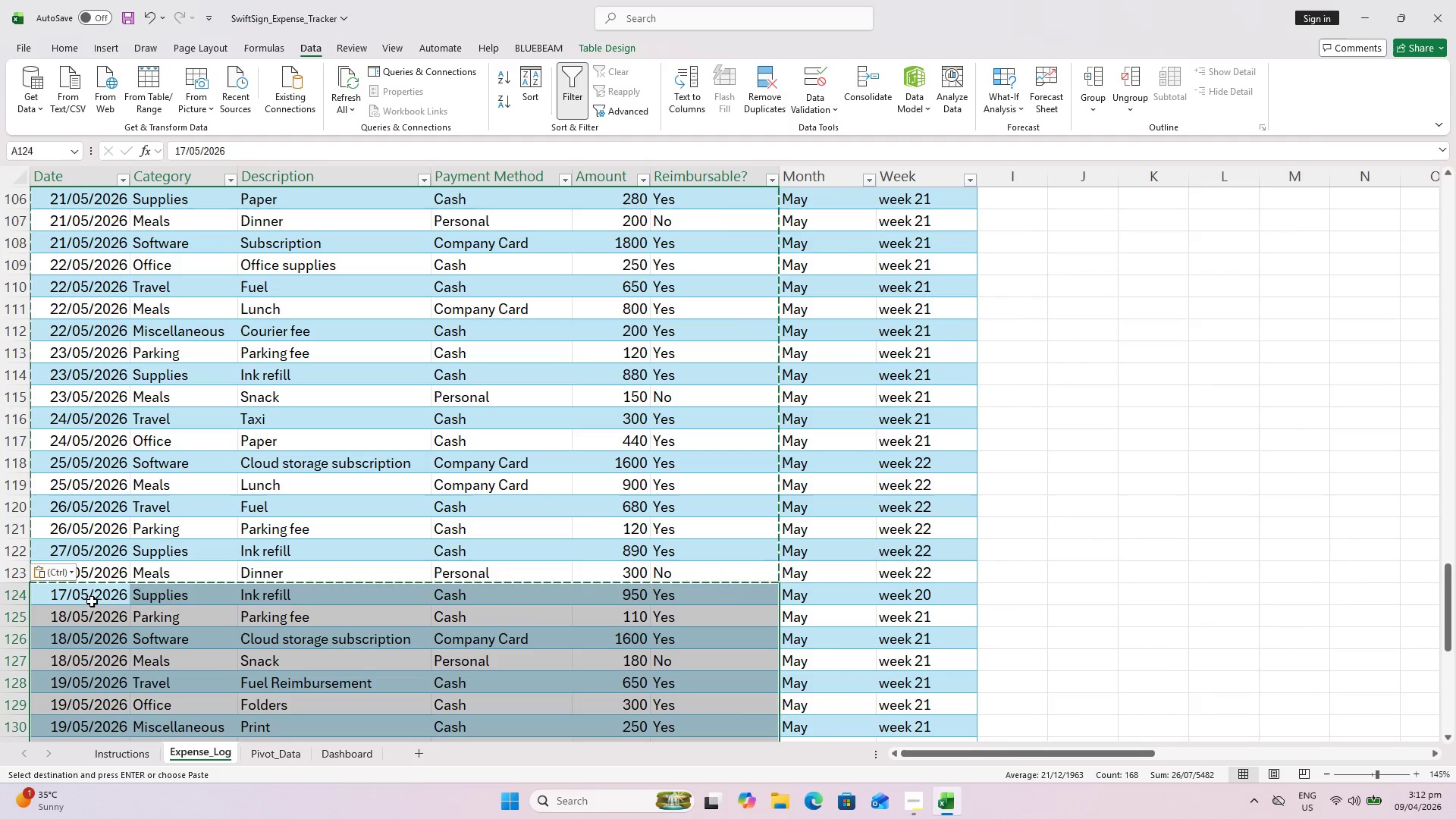 
scroll: coordinate [164, 592], scroll_direction: down, amount: 1.0
 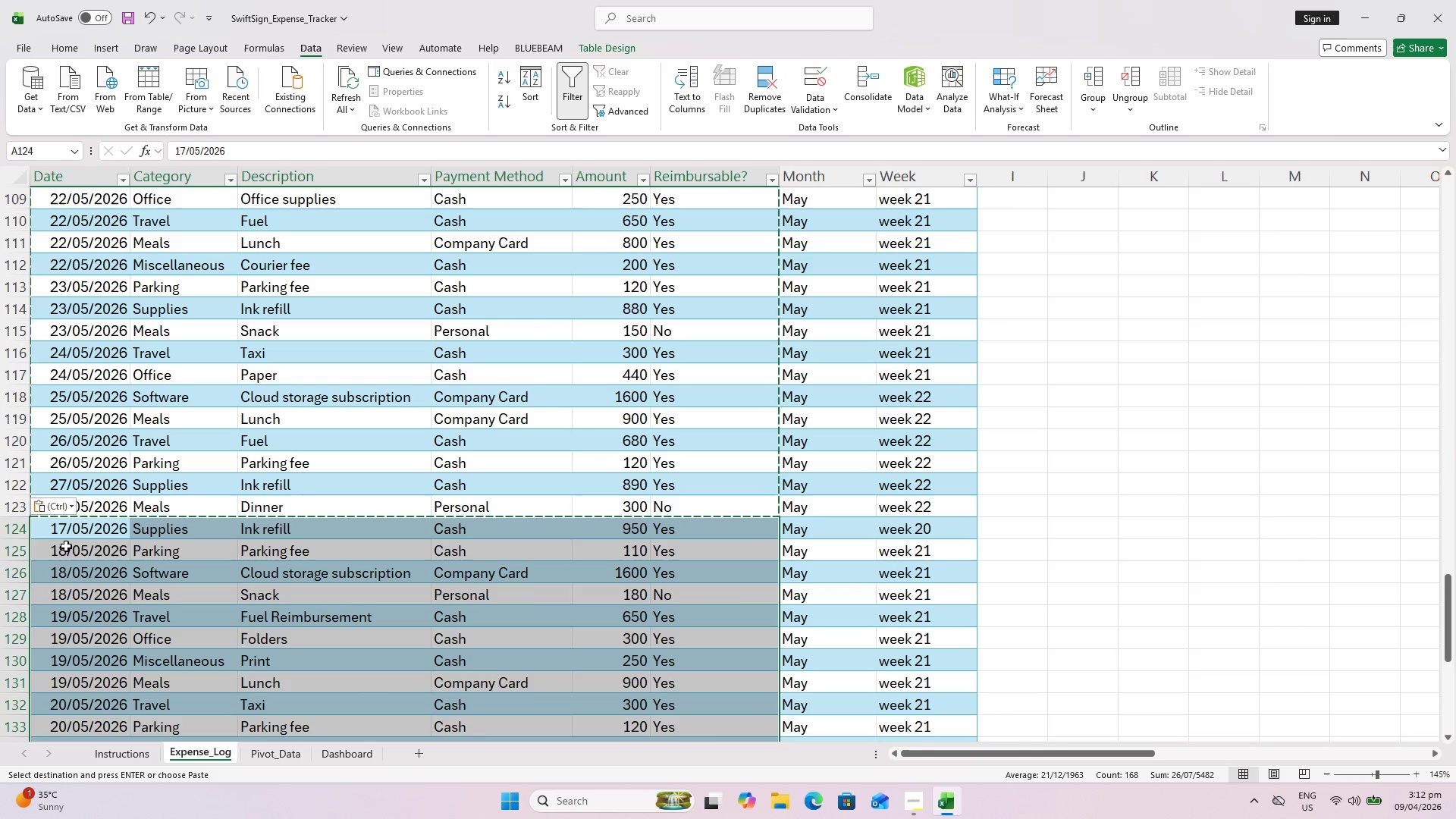 
key(Control+Z)
 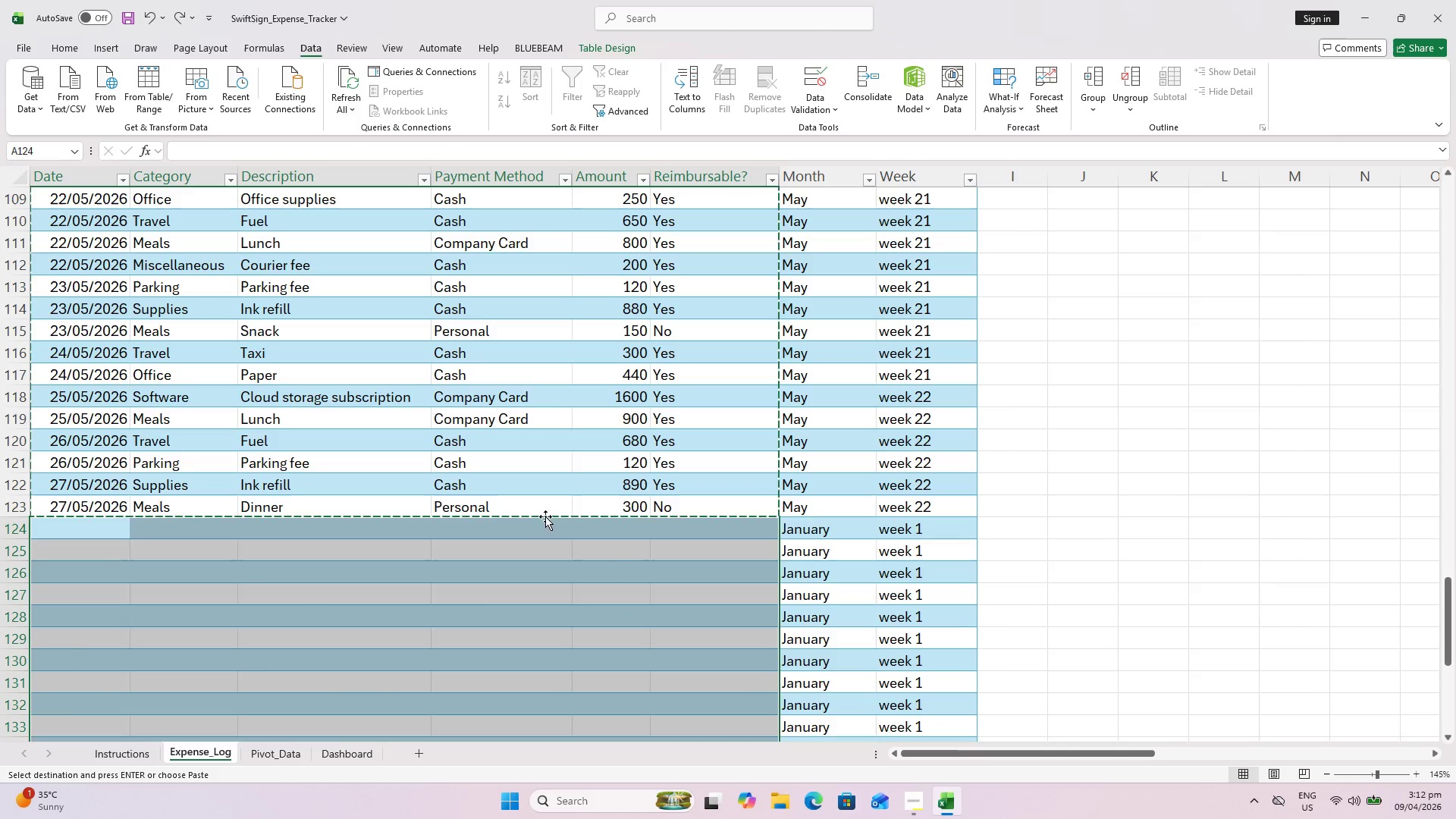 
mouse_move([689, 488])
 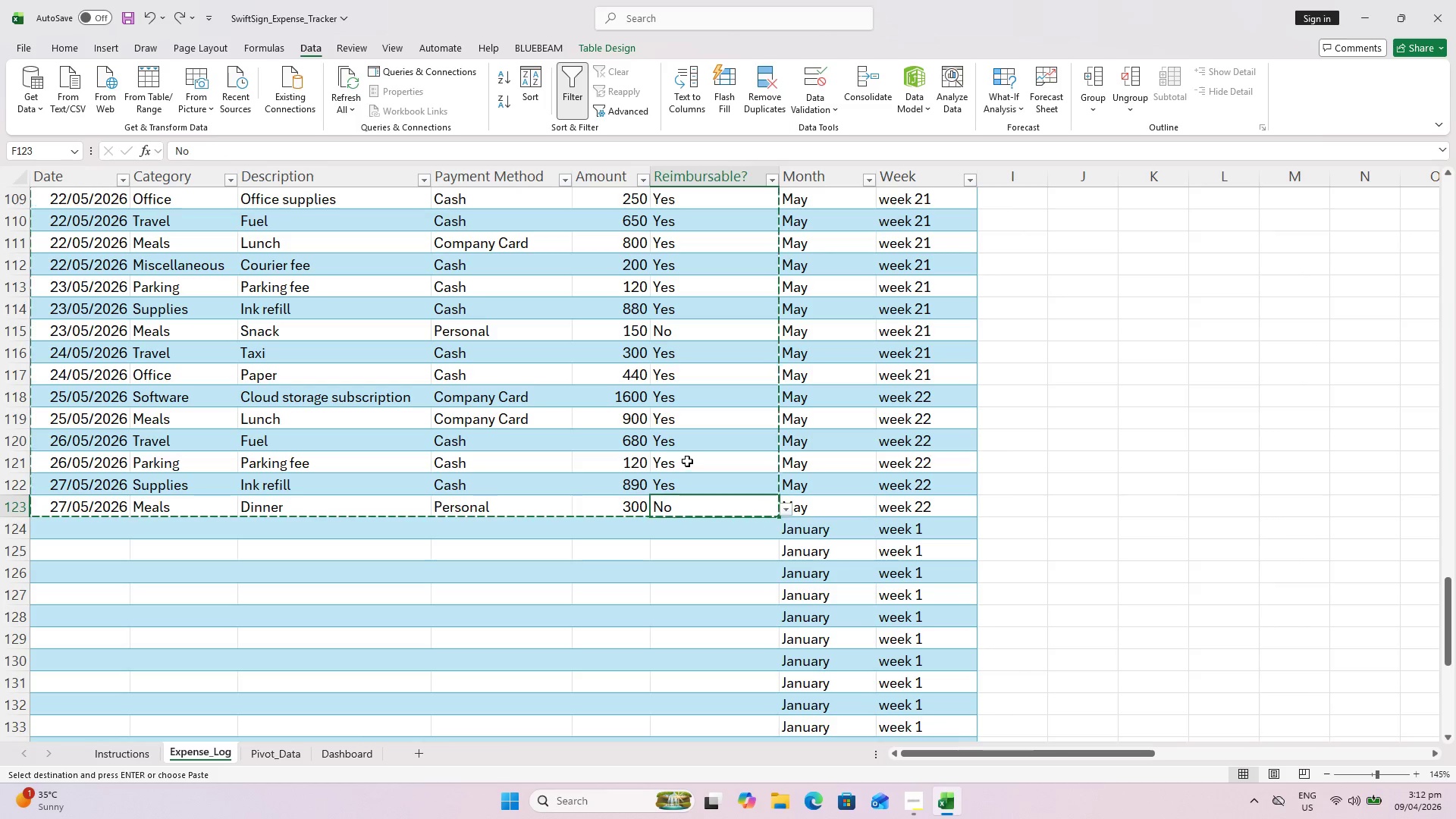 
scroll: coordinate [352, 441], scroll_direction: up, amount: 9.0
 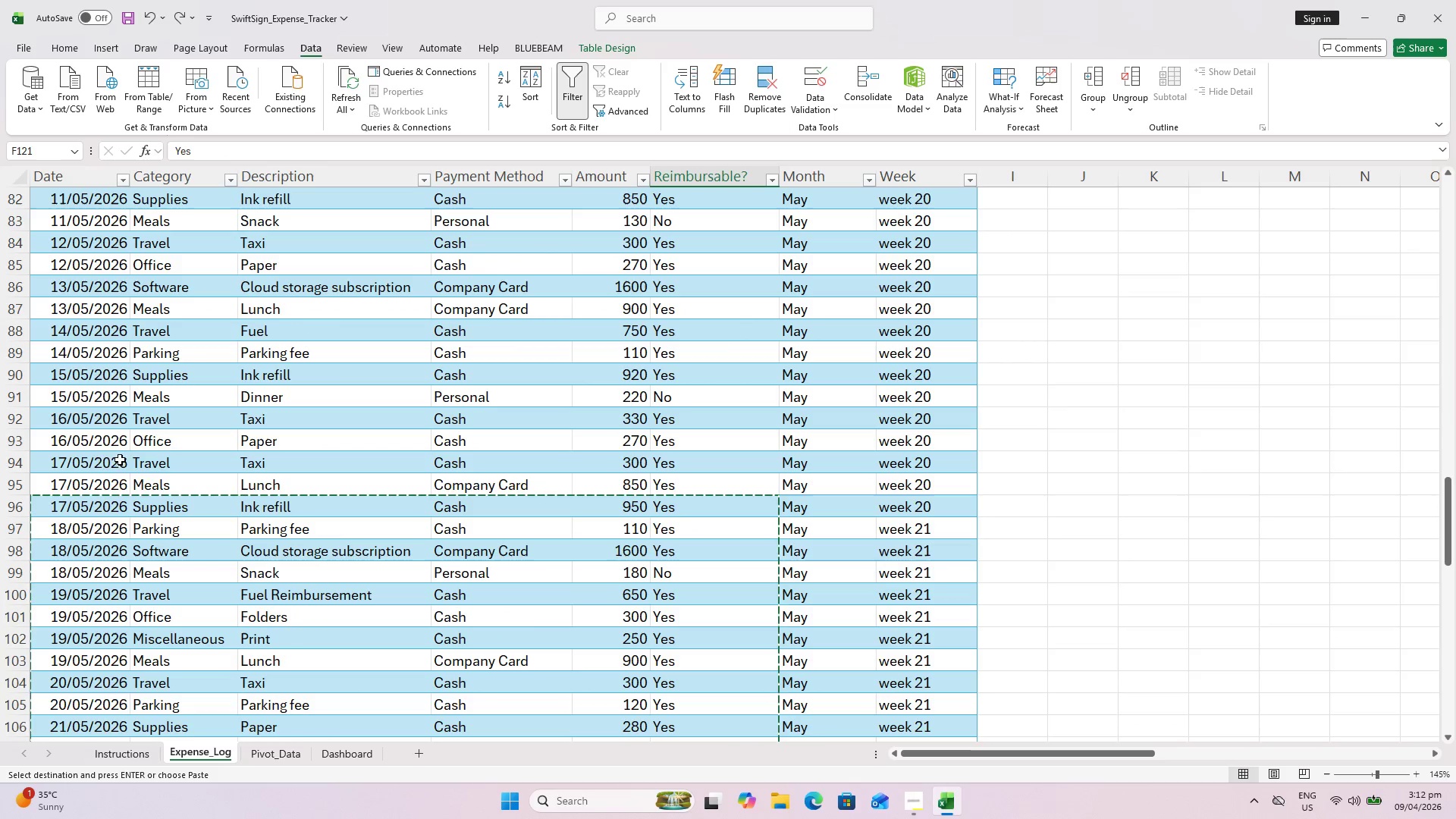 
hold_key(key=ShiftLeft, duration=1.5)
 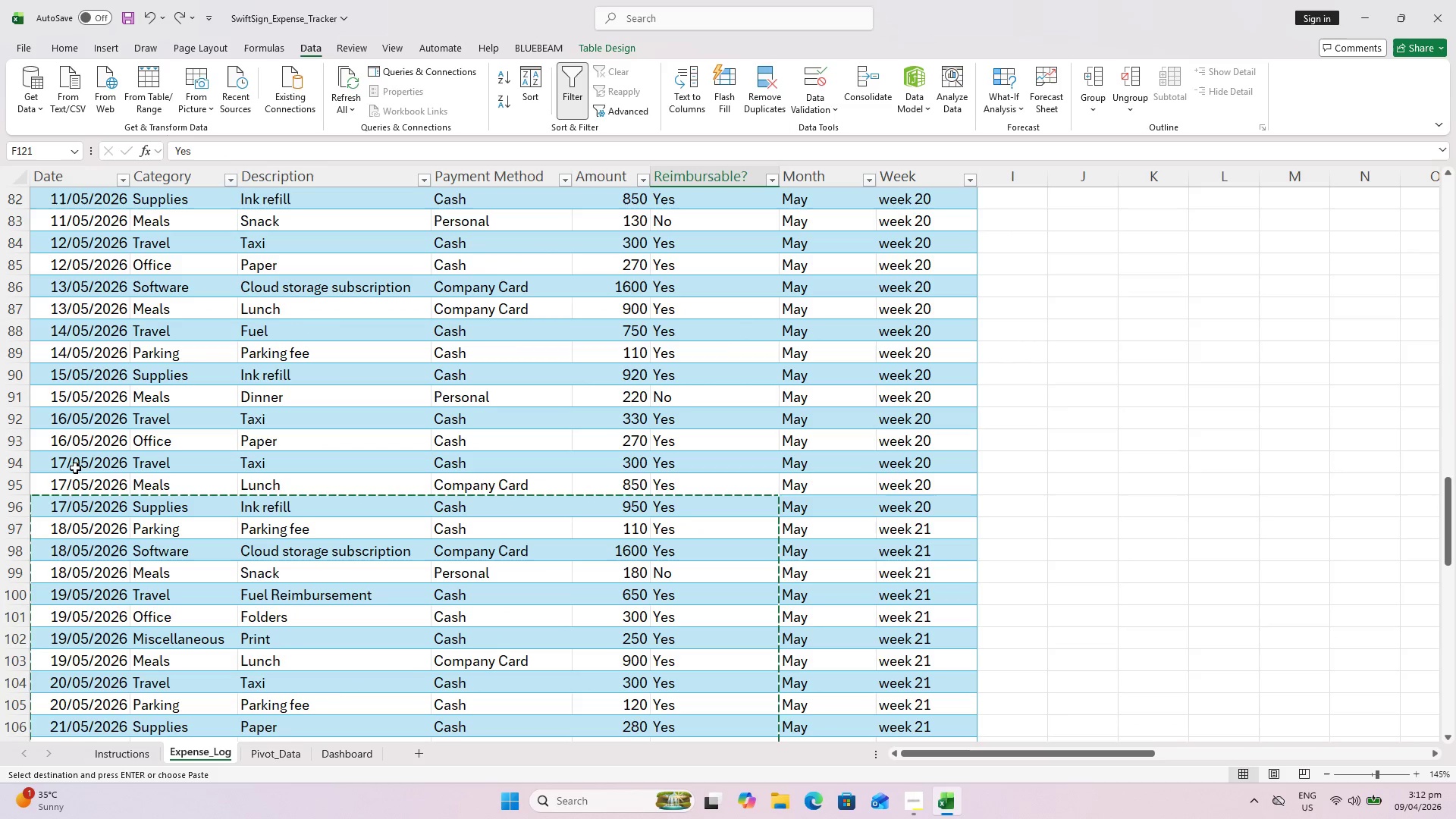 
hold_key(key=ShiftLeft, duration=1.44)
 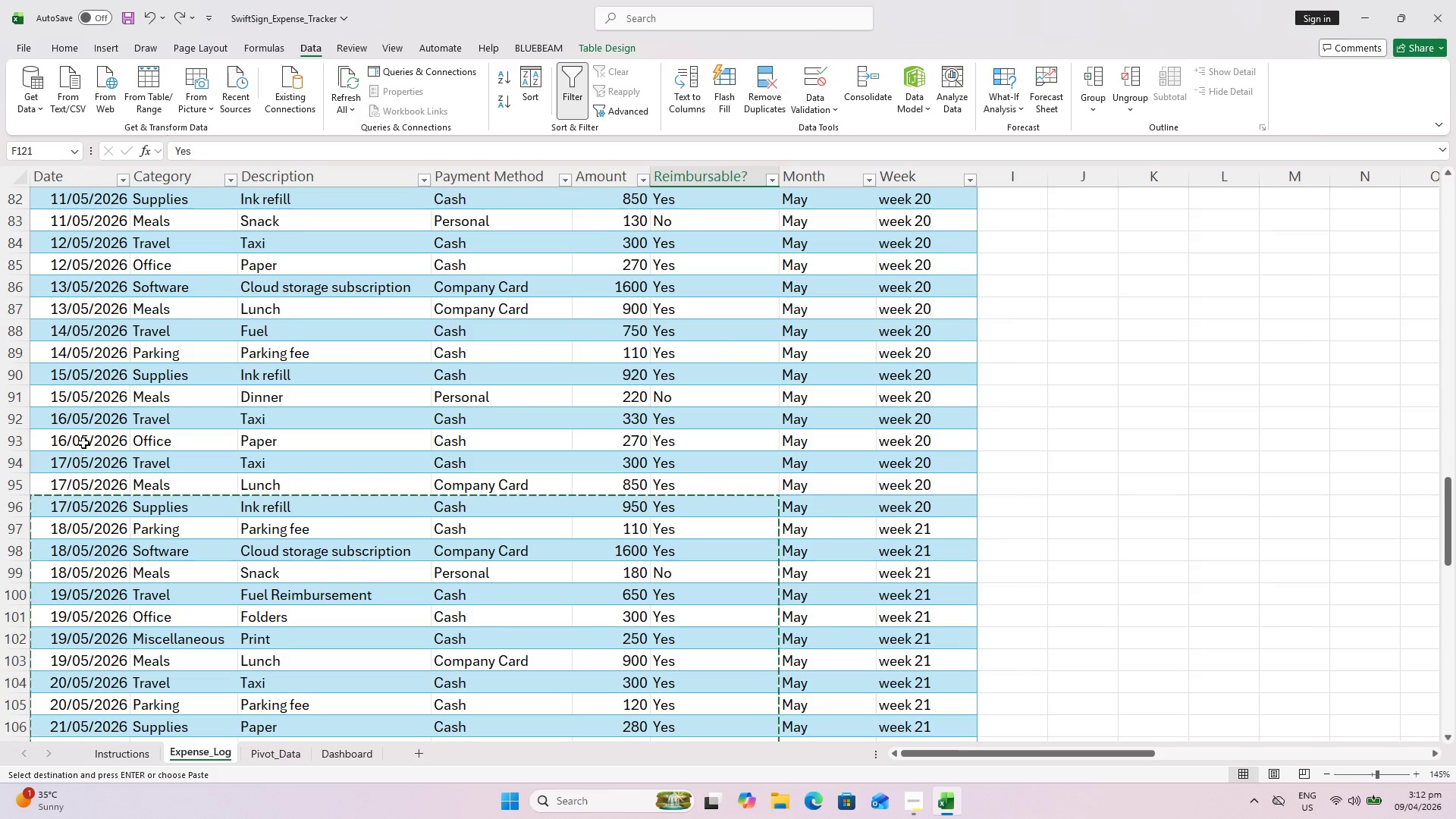 
hold_key(key=ShiftLeft, duration=1.5)
left_click([72, 470])
 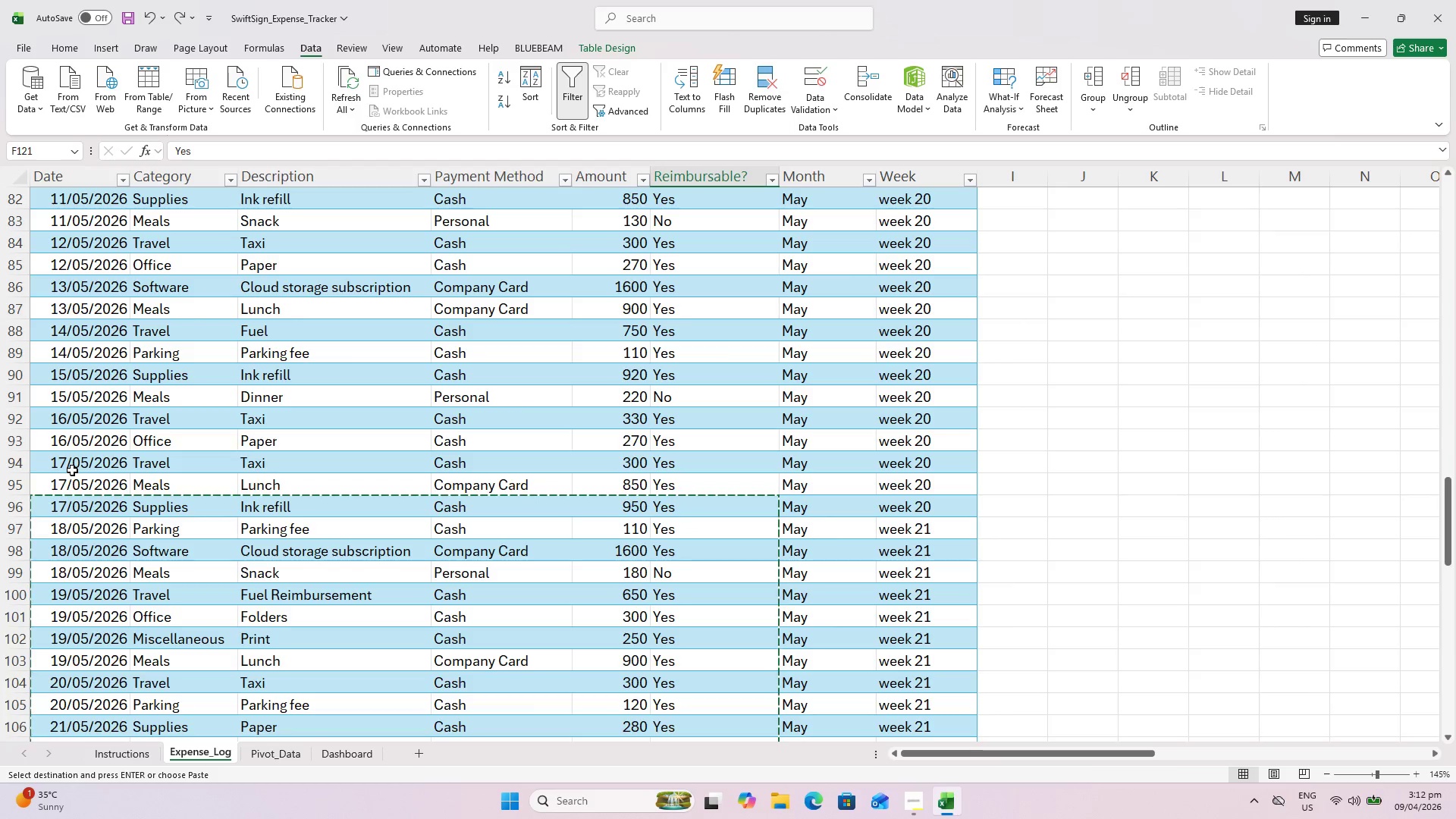 
key(Shift+ShiftLeft)
 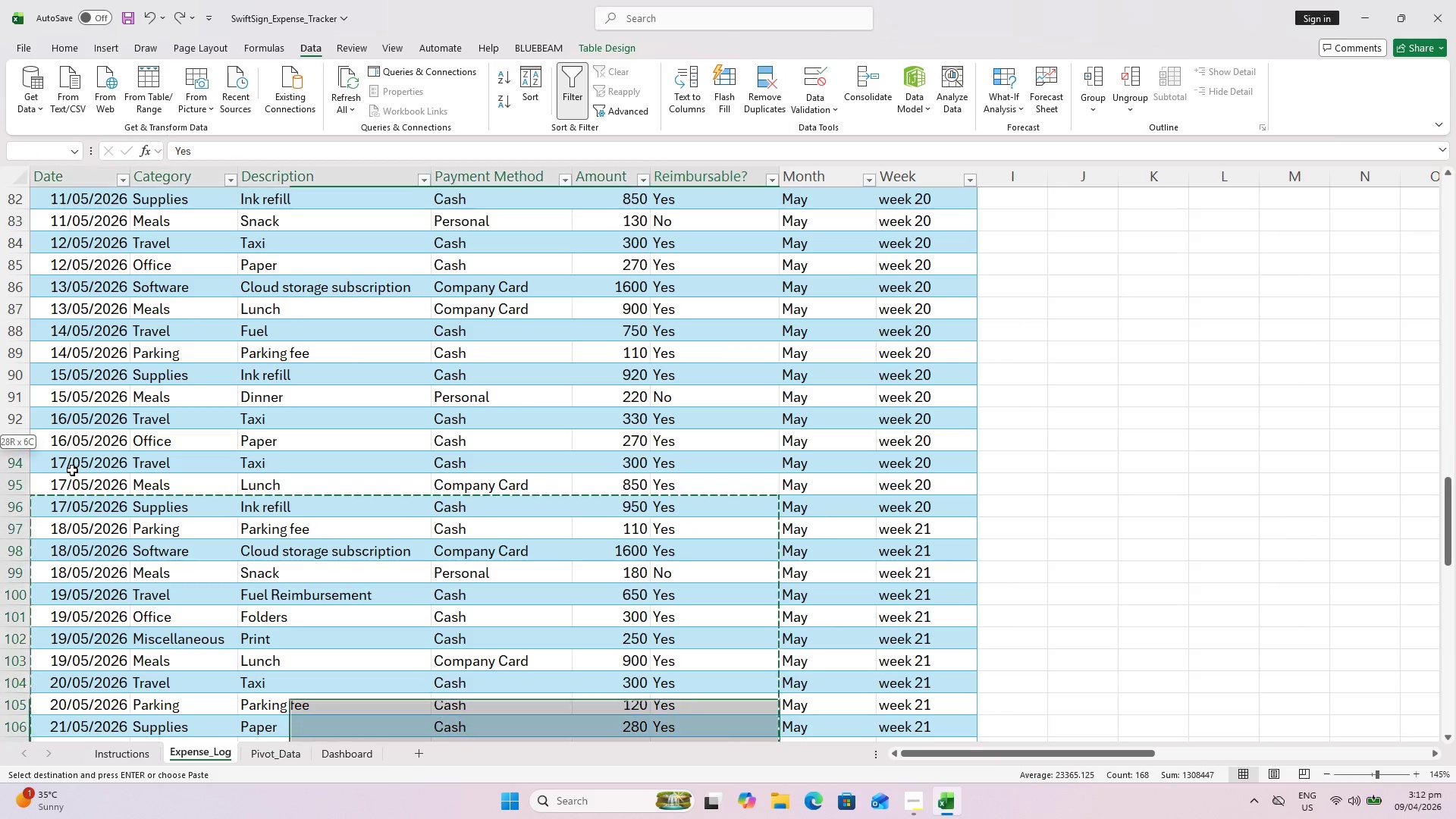 
key(Shift+ShiftLeft)
 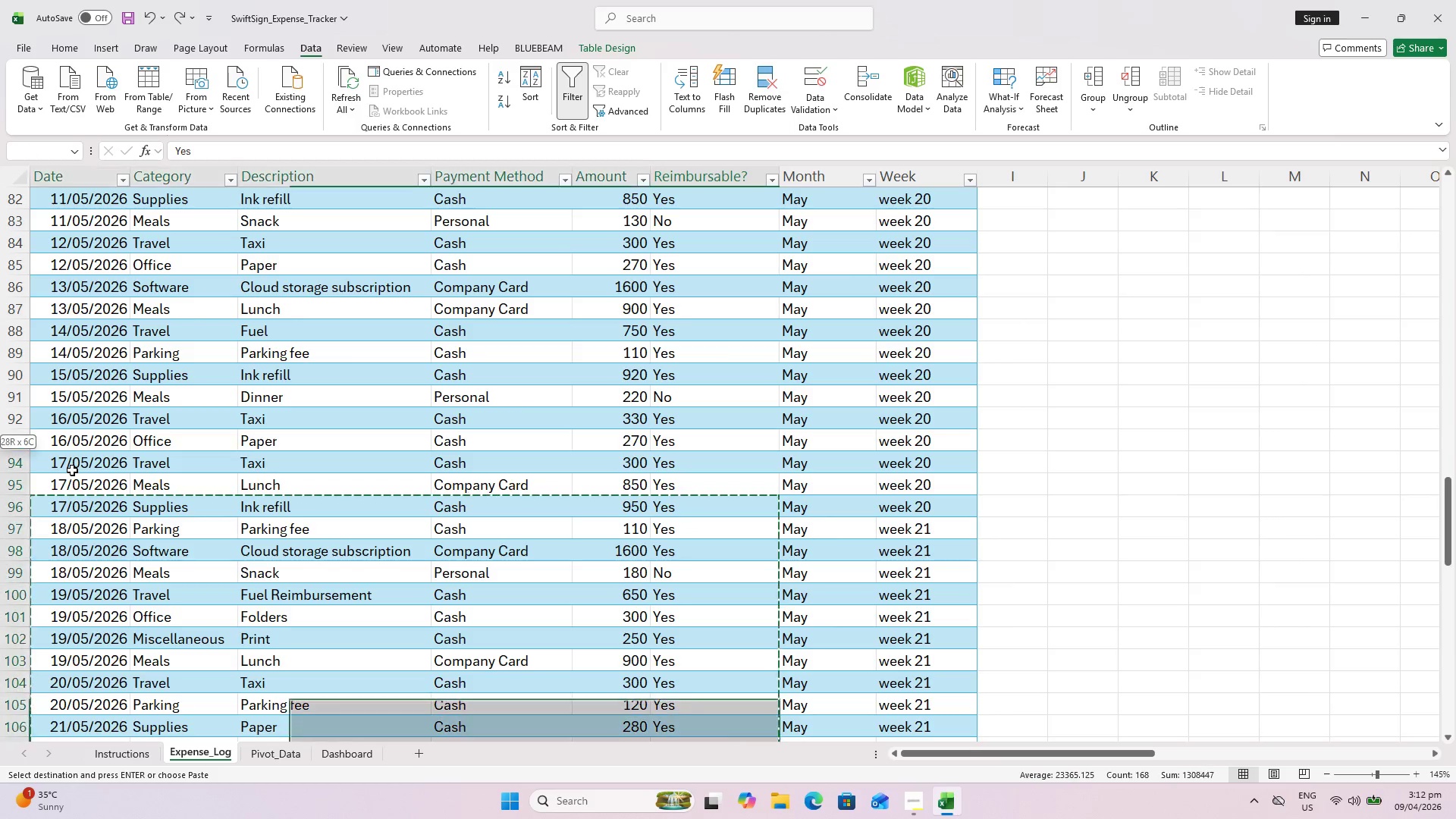 
key(Shift+ShiftLeft)
 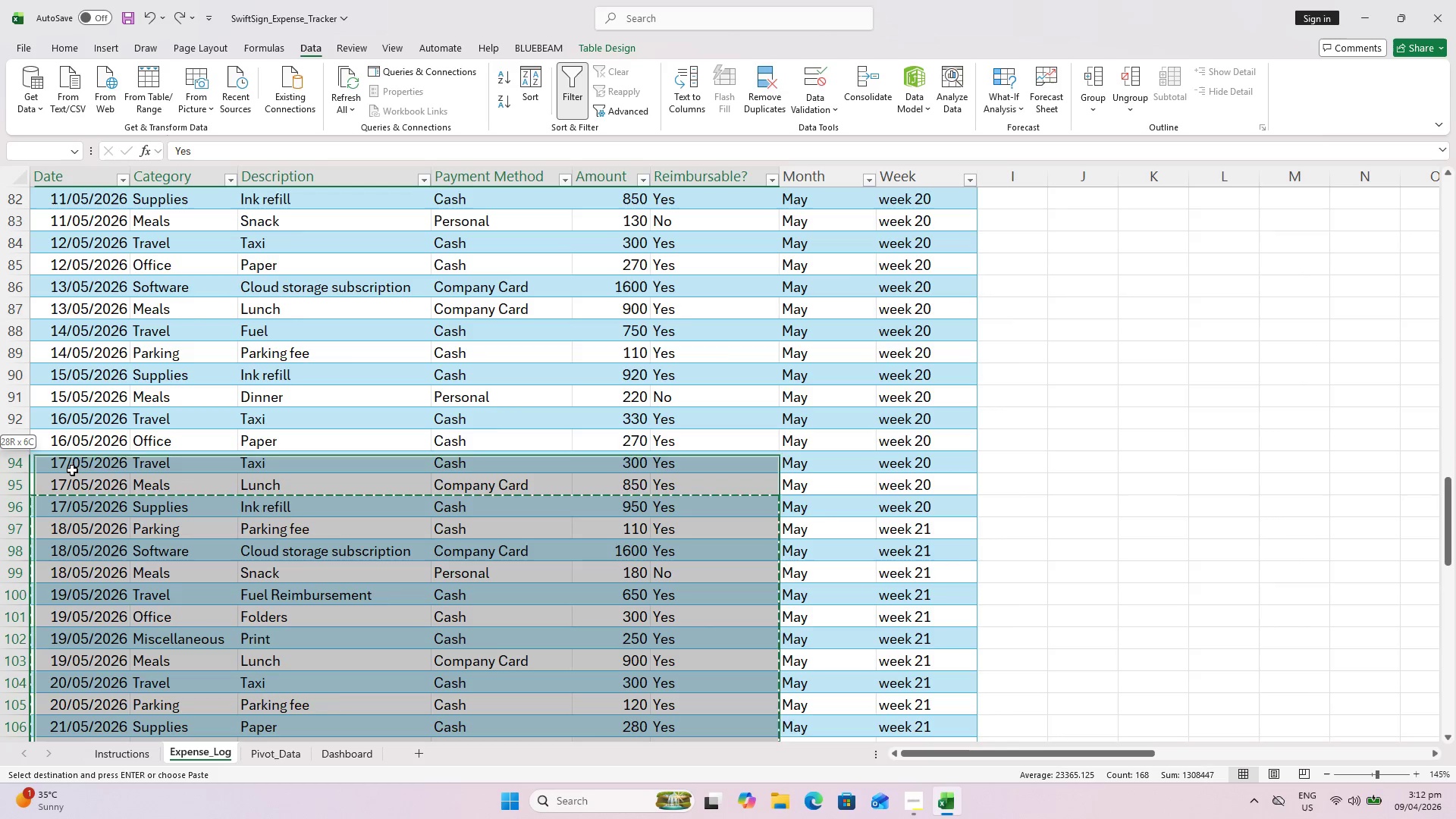 
key(Shift+ShiftLeft)
 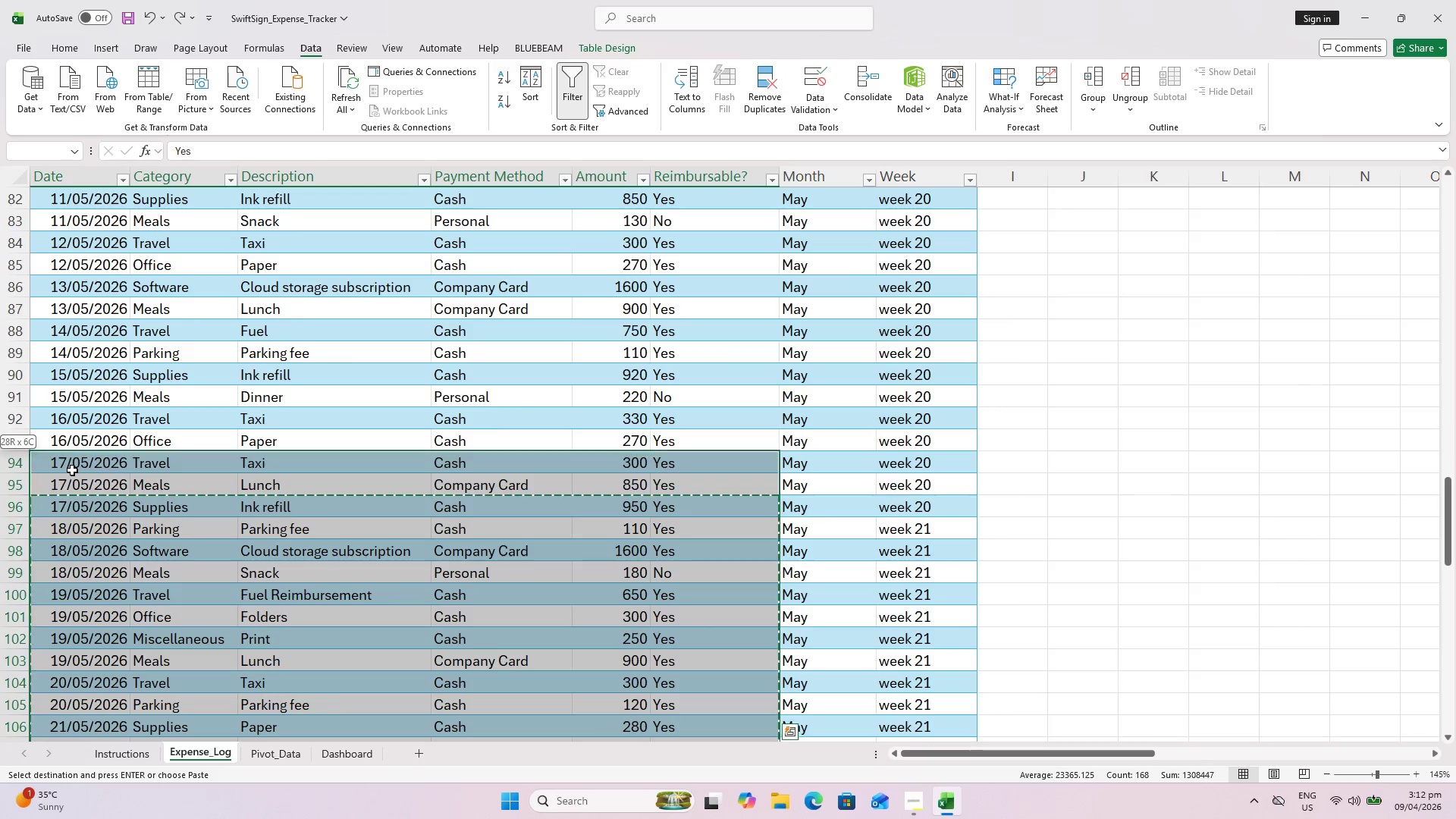 
key(Shift+ShiftLeft)
 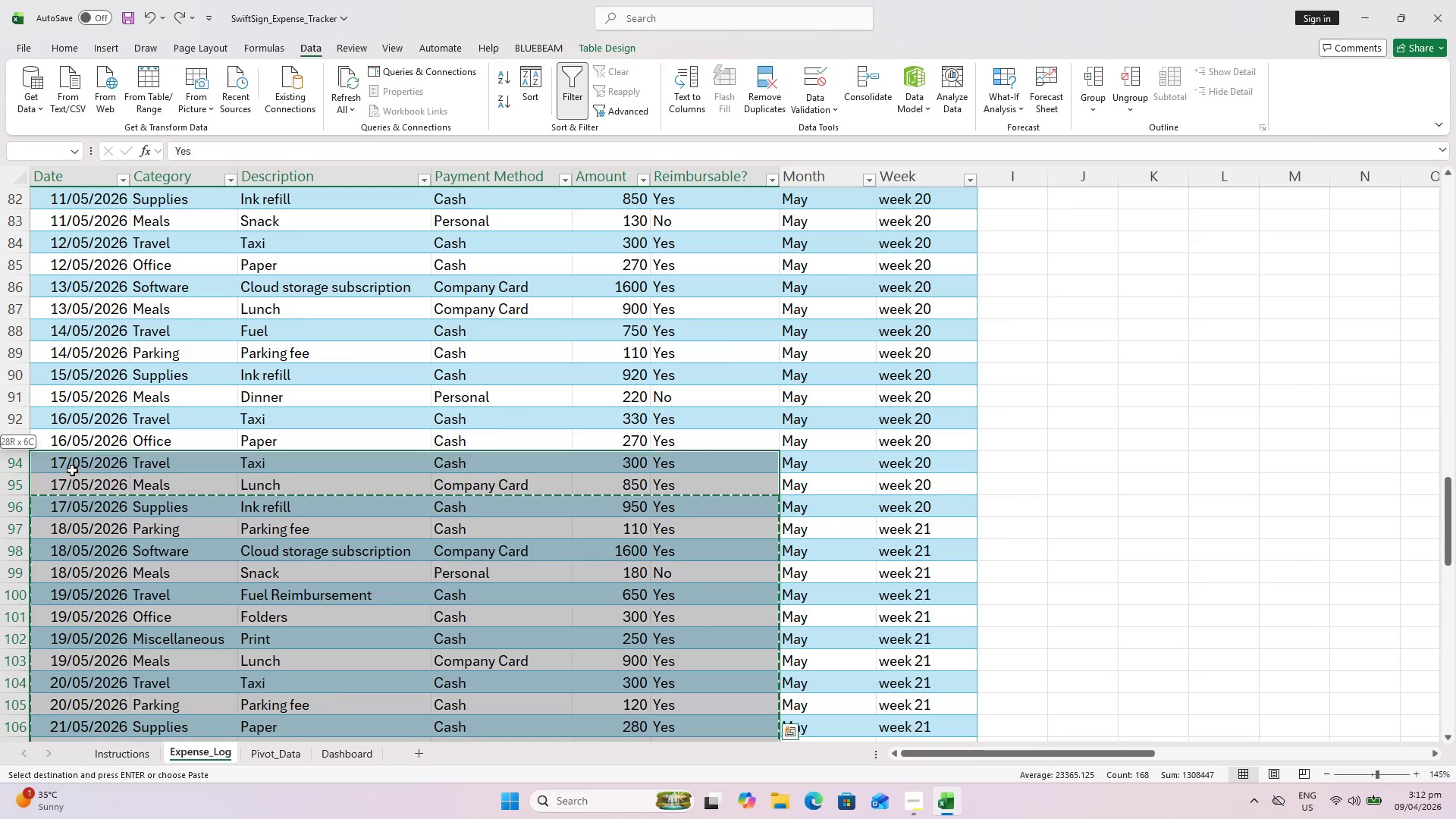 
key(Shift+ShiftLeft)
 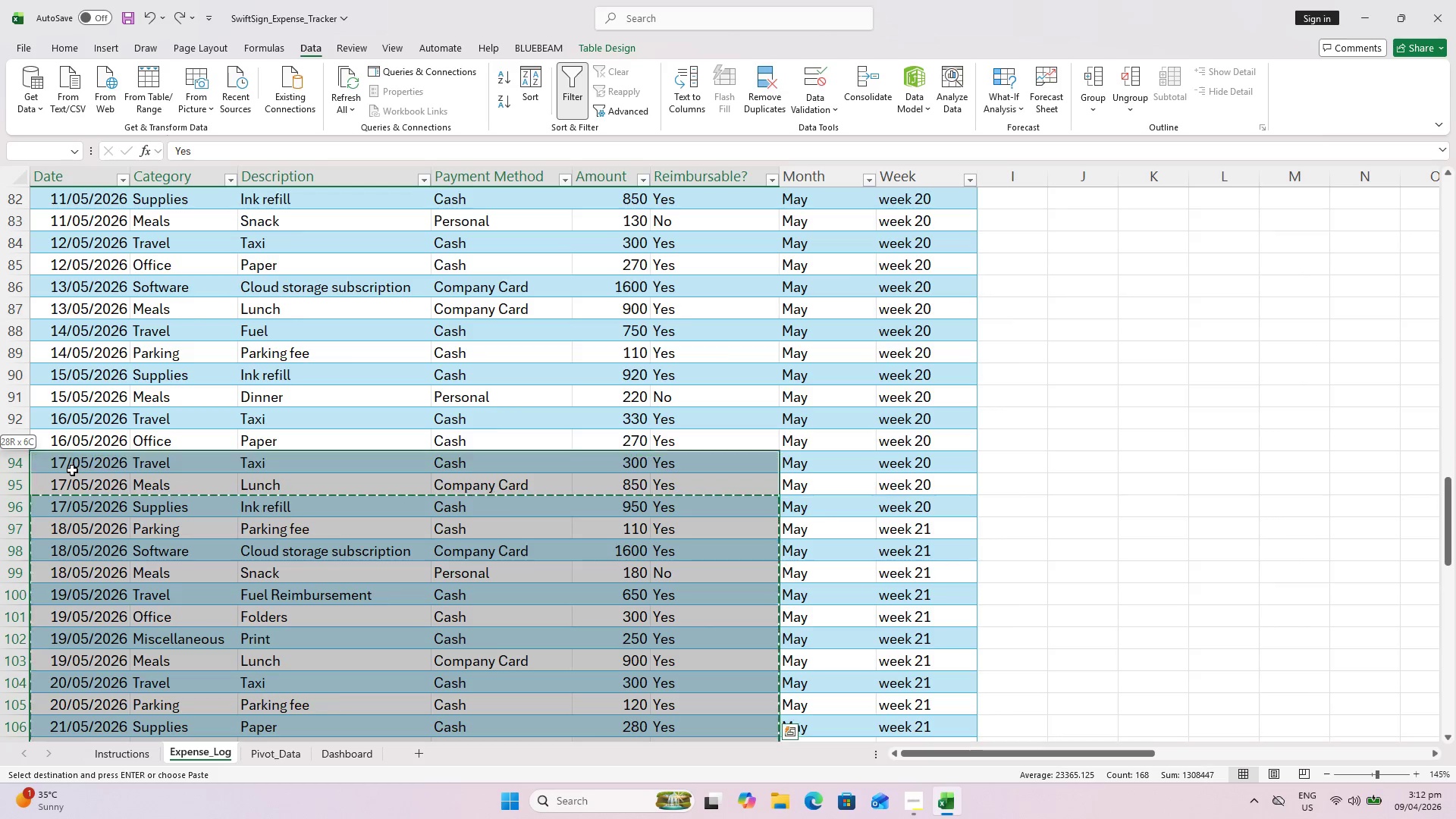 
key(Shift+ShiftLeft)
 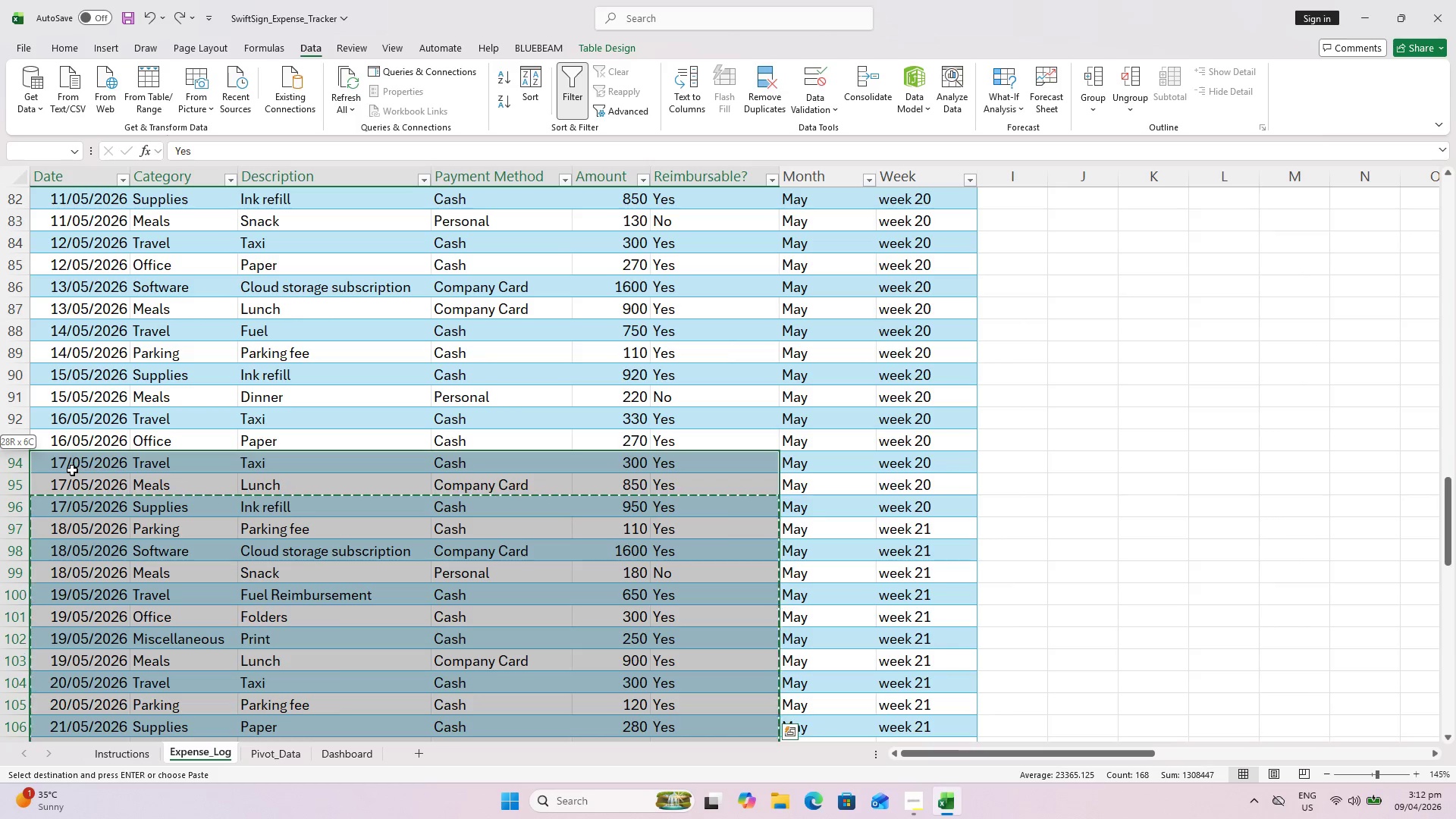 
key(Control+C)
 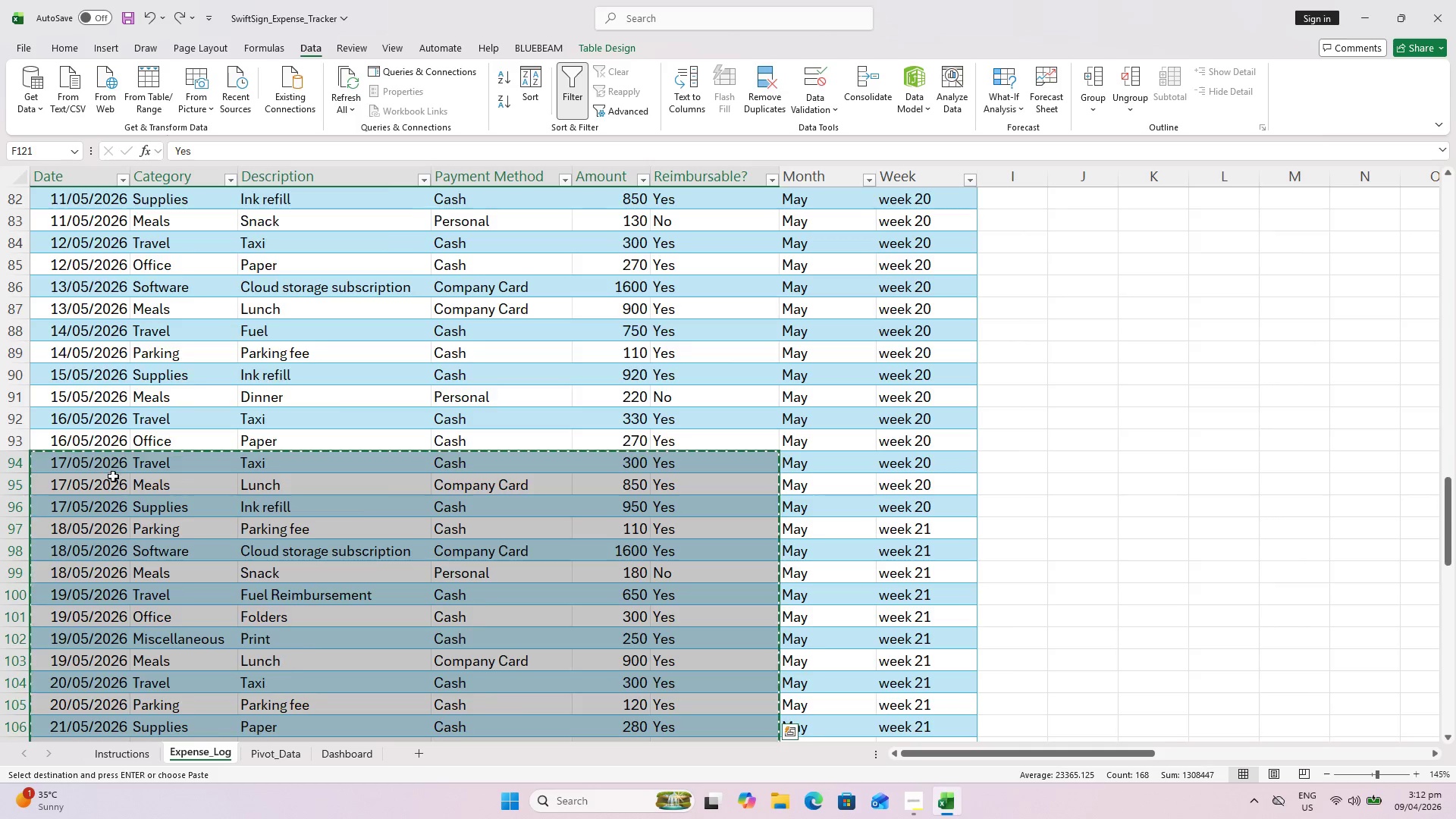 
scroll: coordinate [101, 543], scroll_direction: down, amount: 8.0
 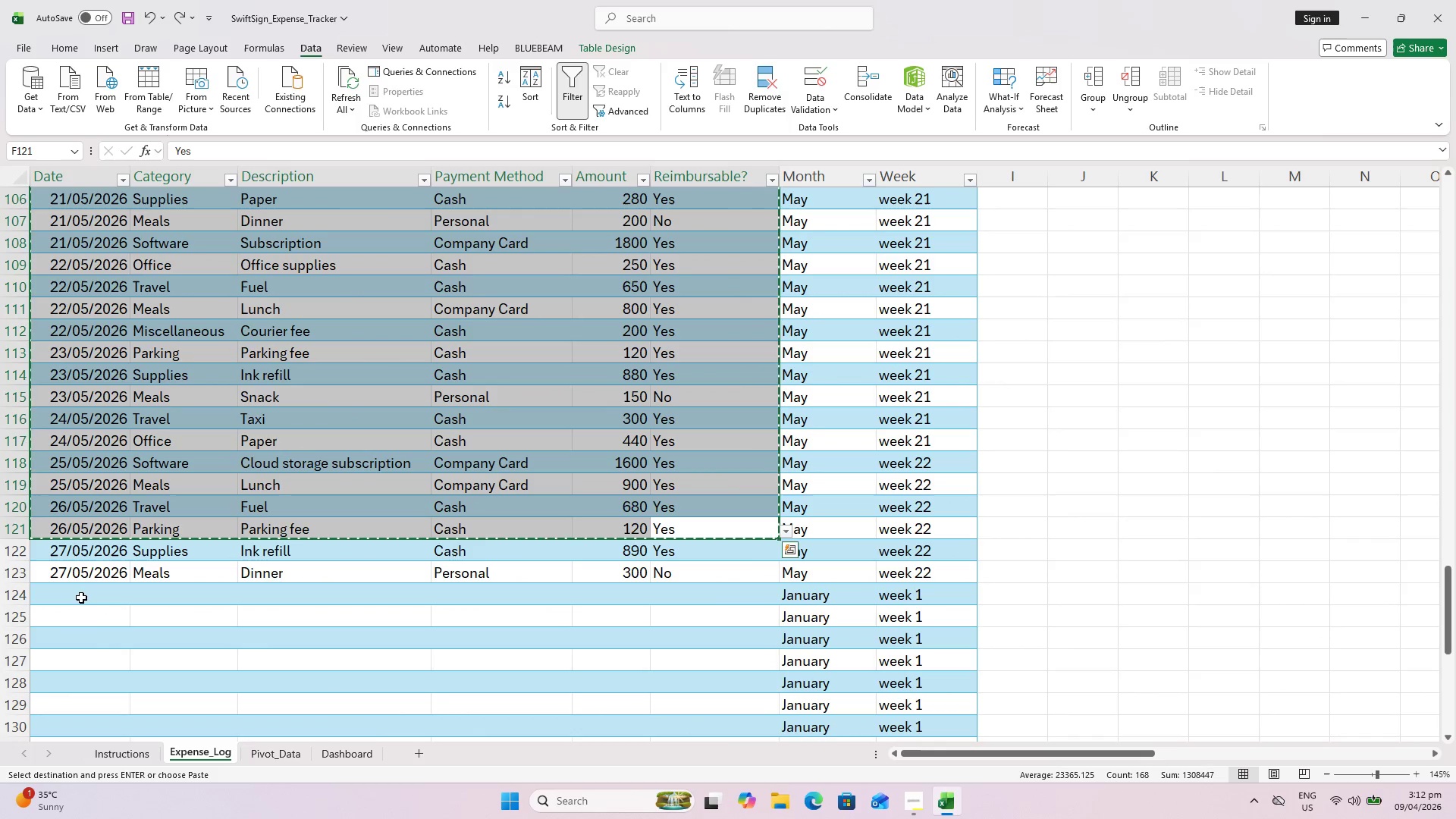 
left_click([81, 598])
 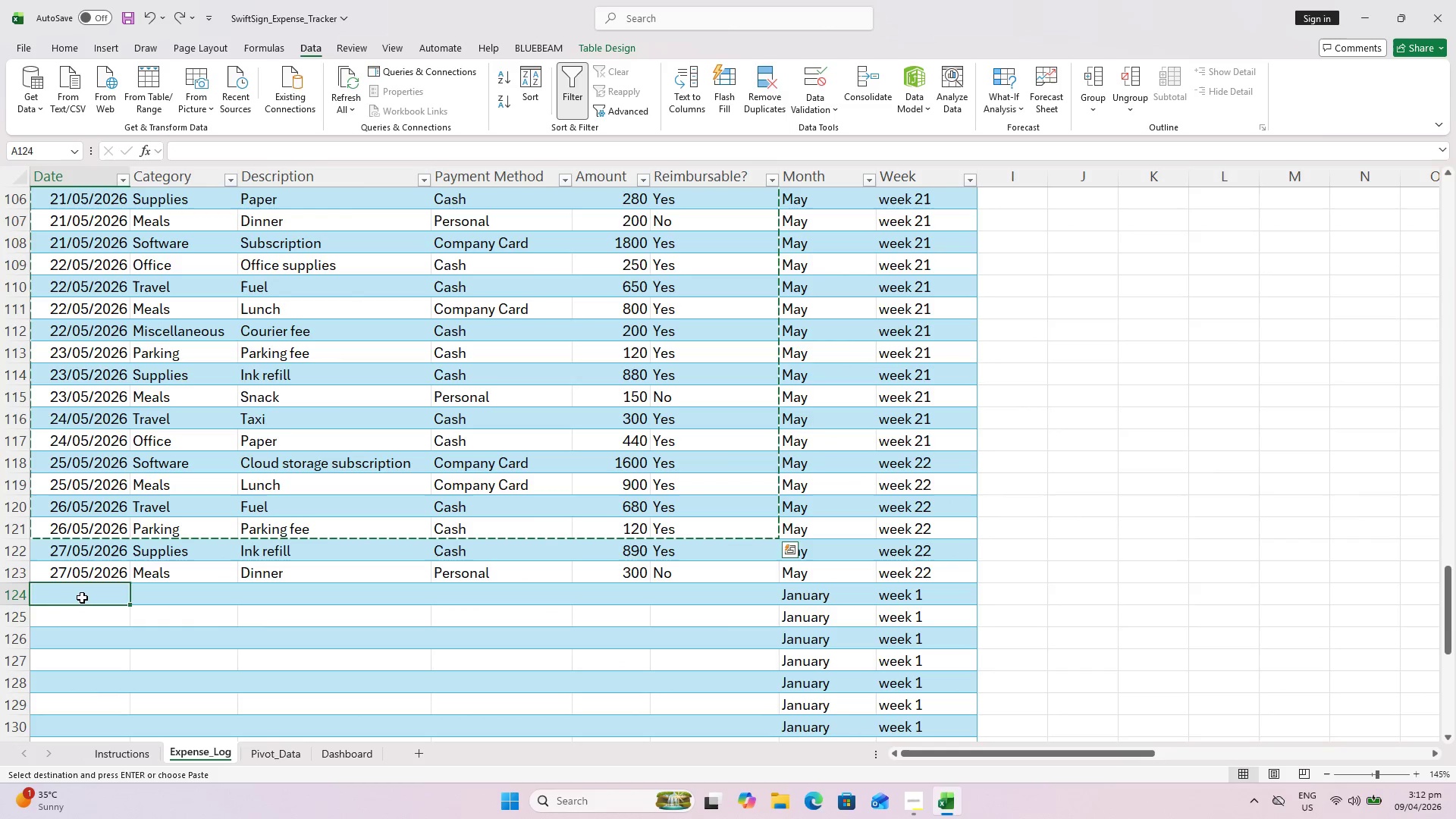 
key(Control+V)
 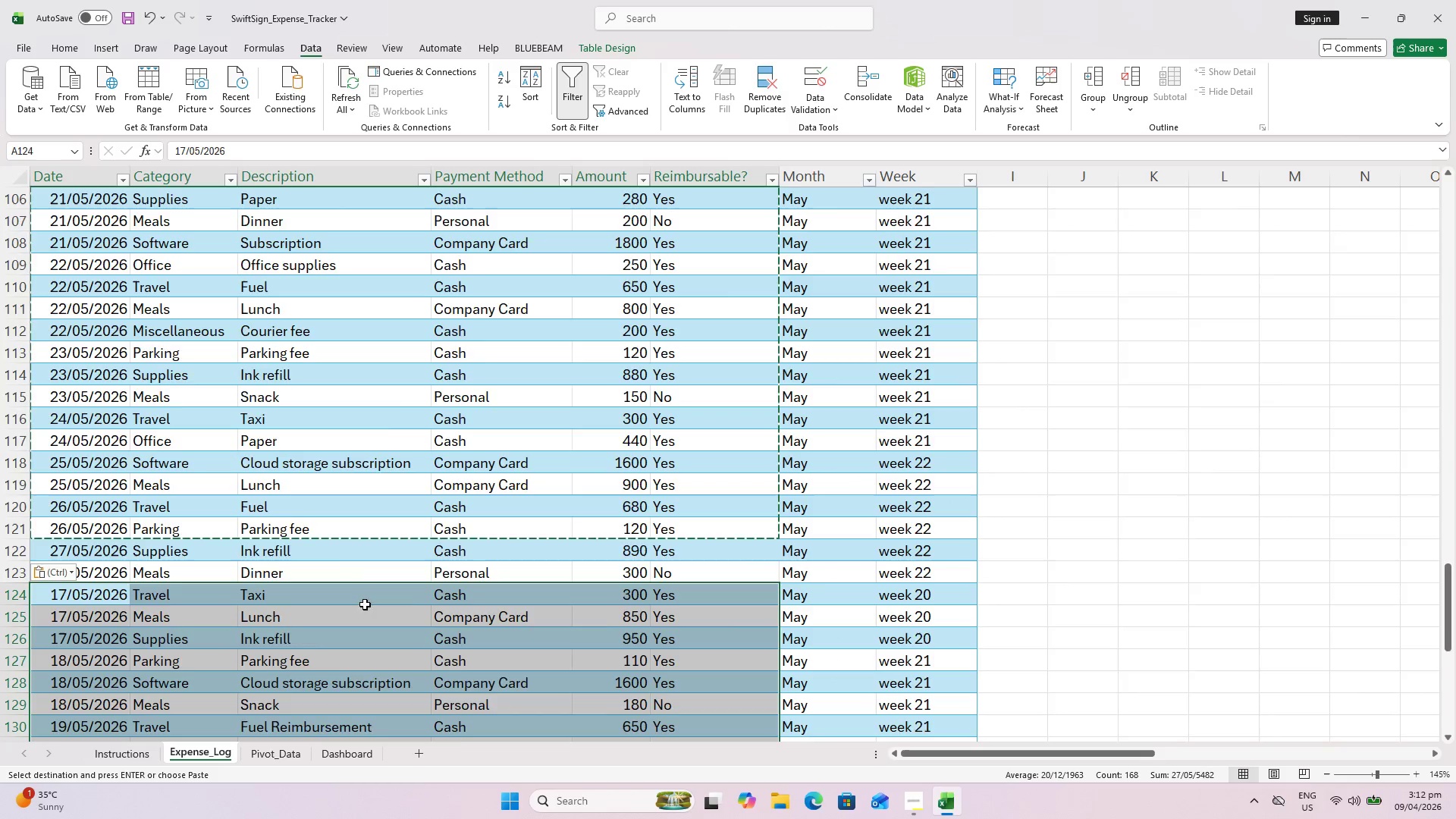 
scroll: coordinate [615, 596], scroll_direction: down, amount: 5.0
 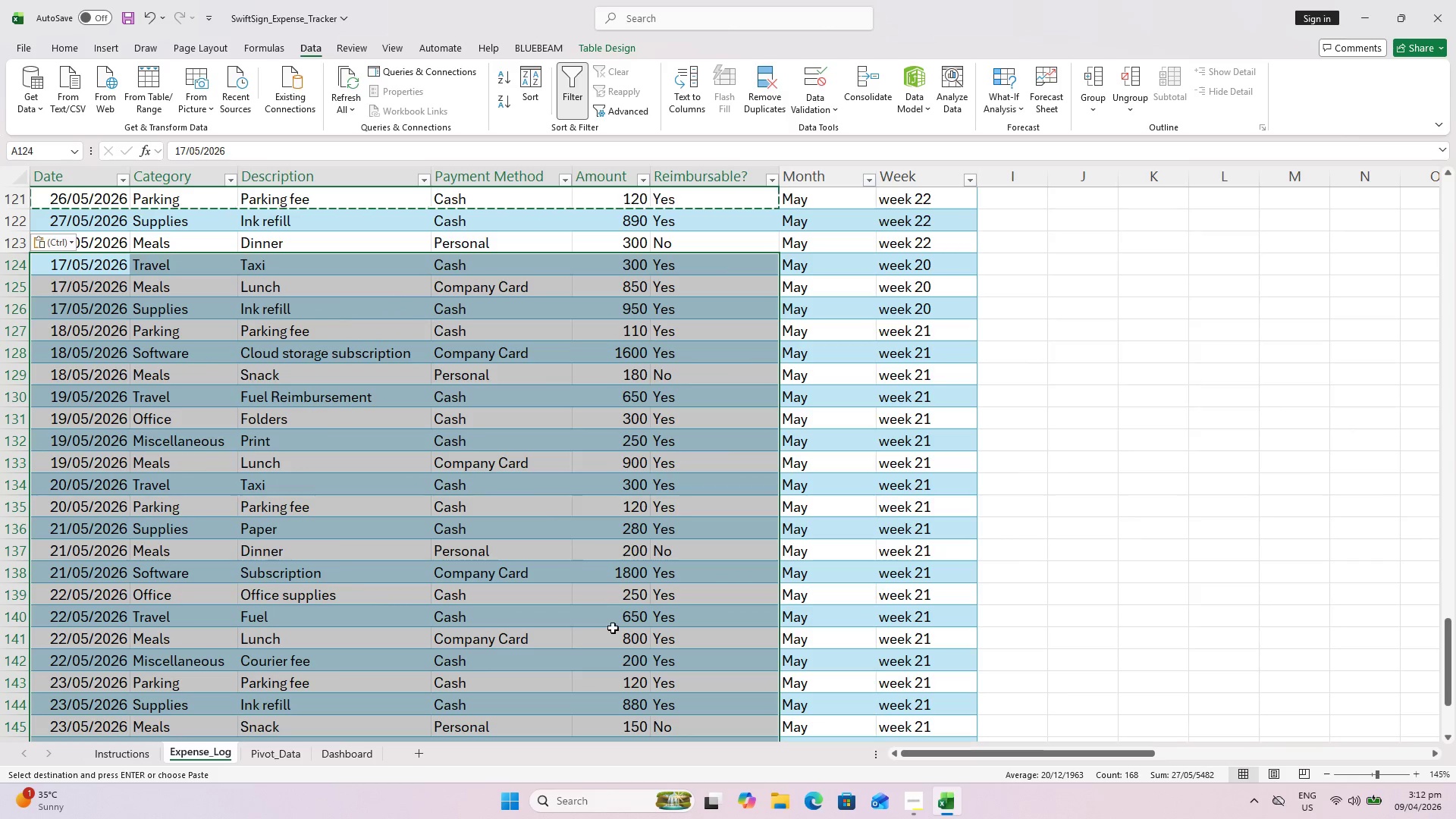 
scroll: coordinate [602, 604], scroll_direction: up, amount: 3.0
 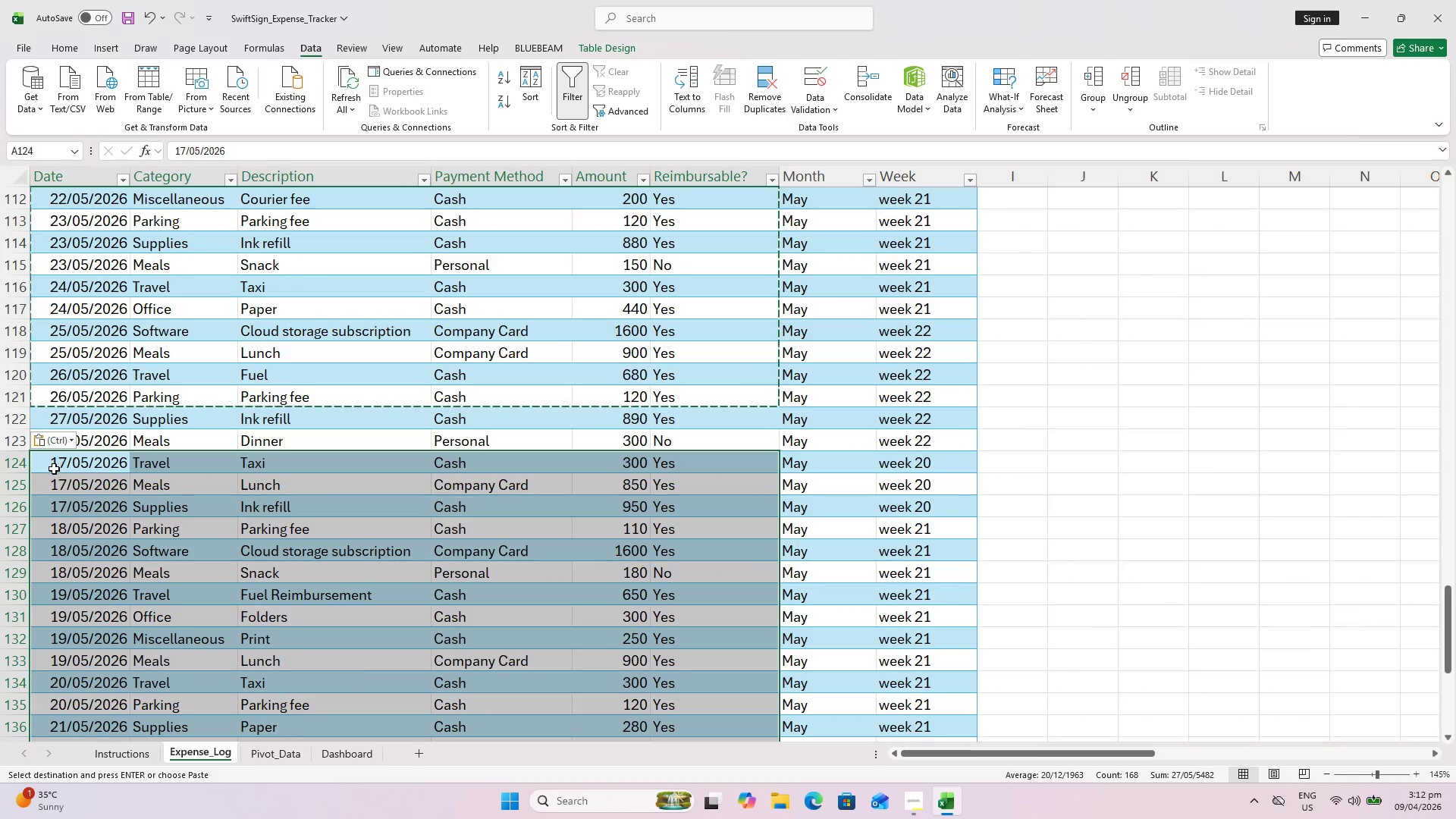 
left_click([92, 466])
 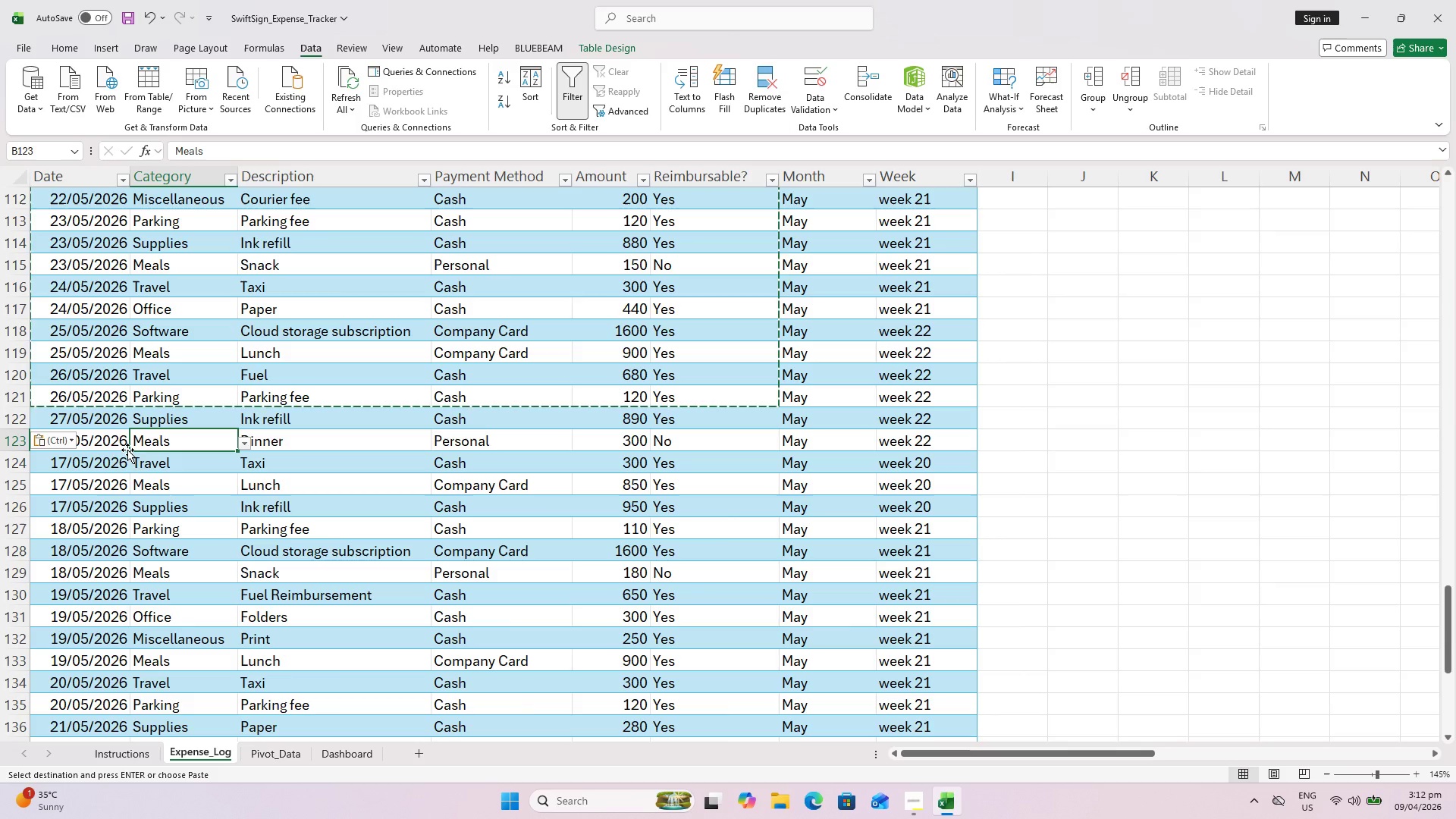 
hold_key(key=ControlLeft, duration=1.11)
 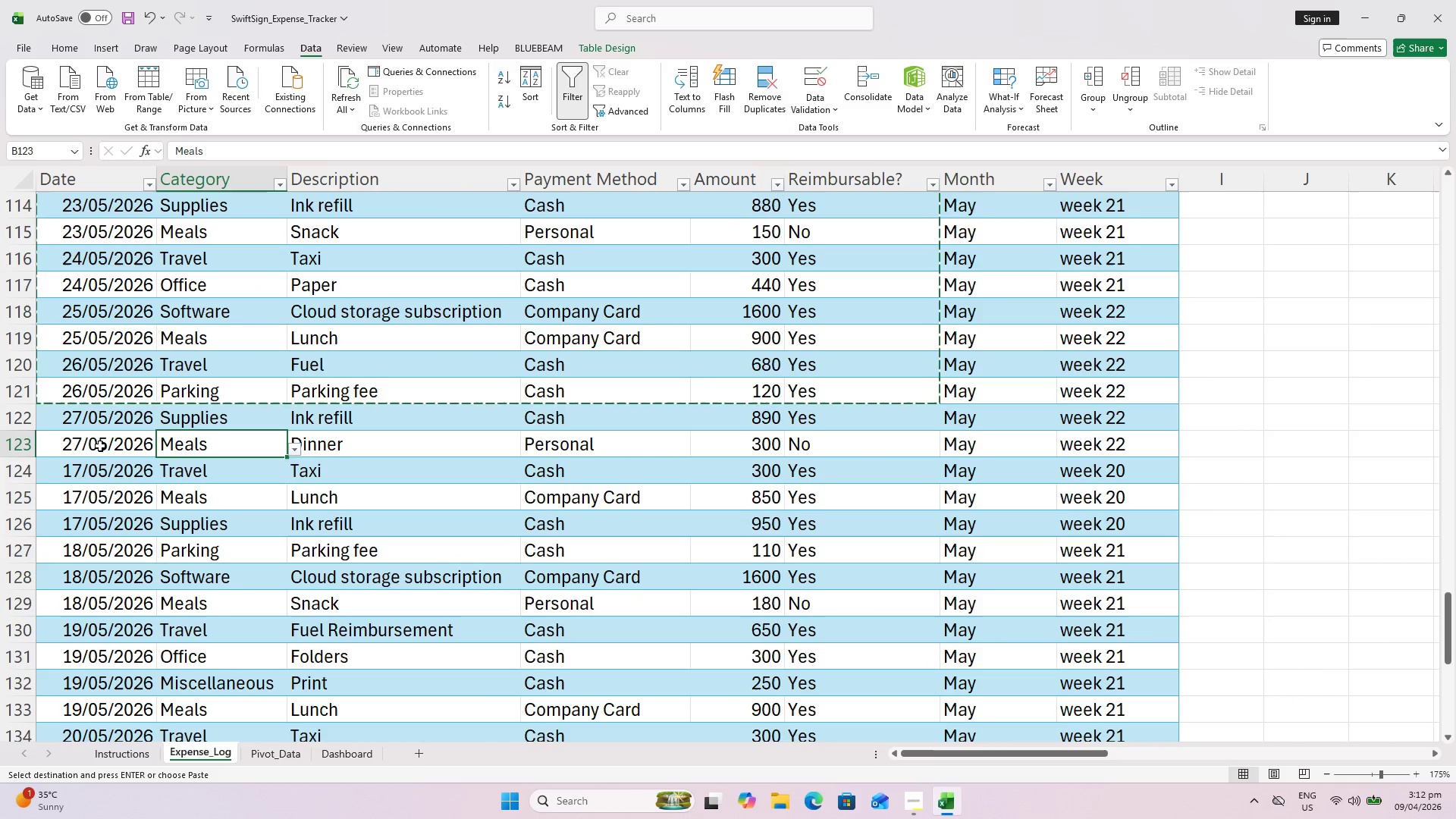 
hold_key(key=ControlLeft, duration=1.45)
 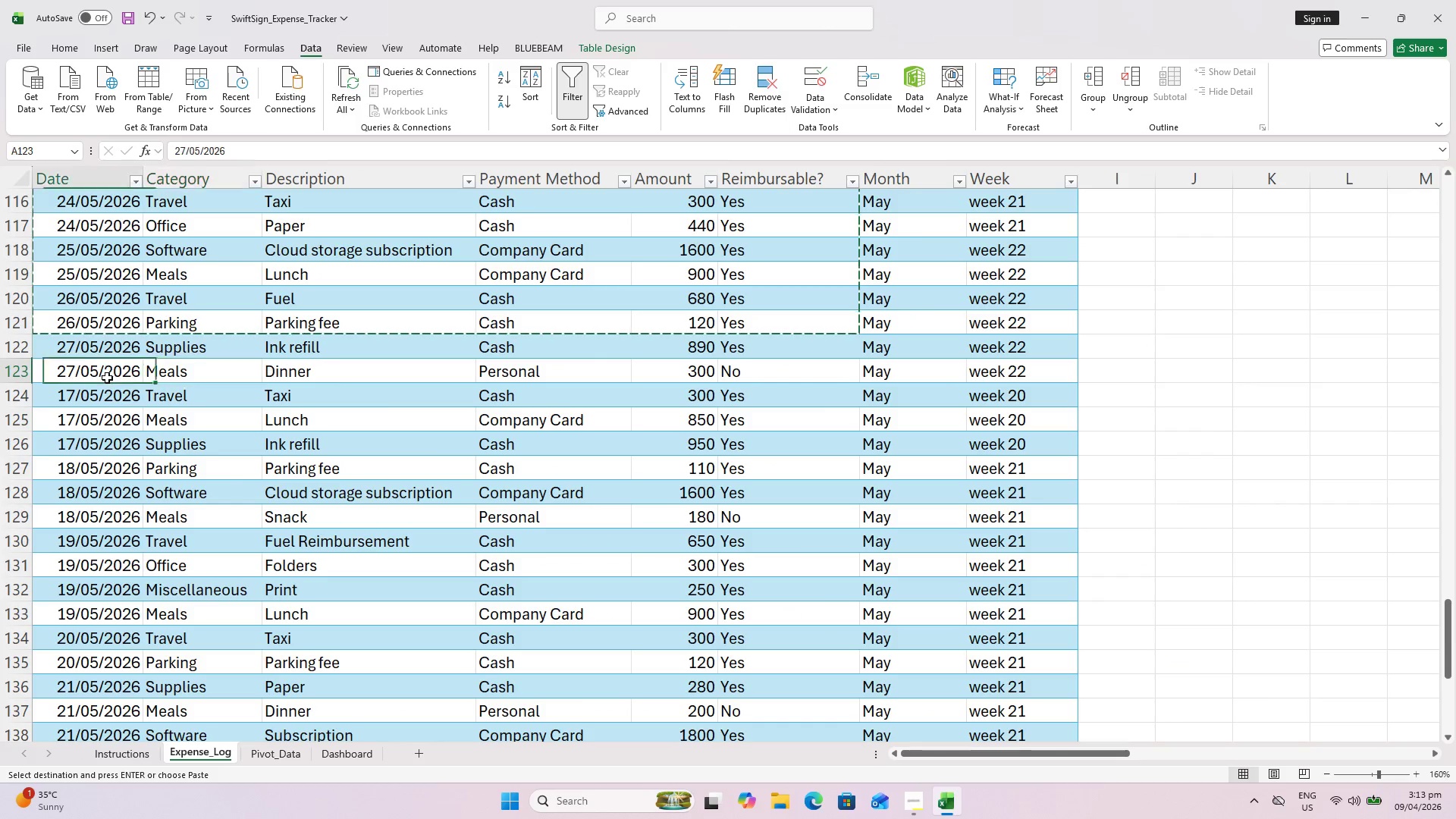 
scroll: coordinate [98, 433], scroll_direction: up, amount: 2.0
 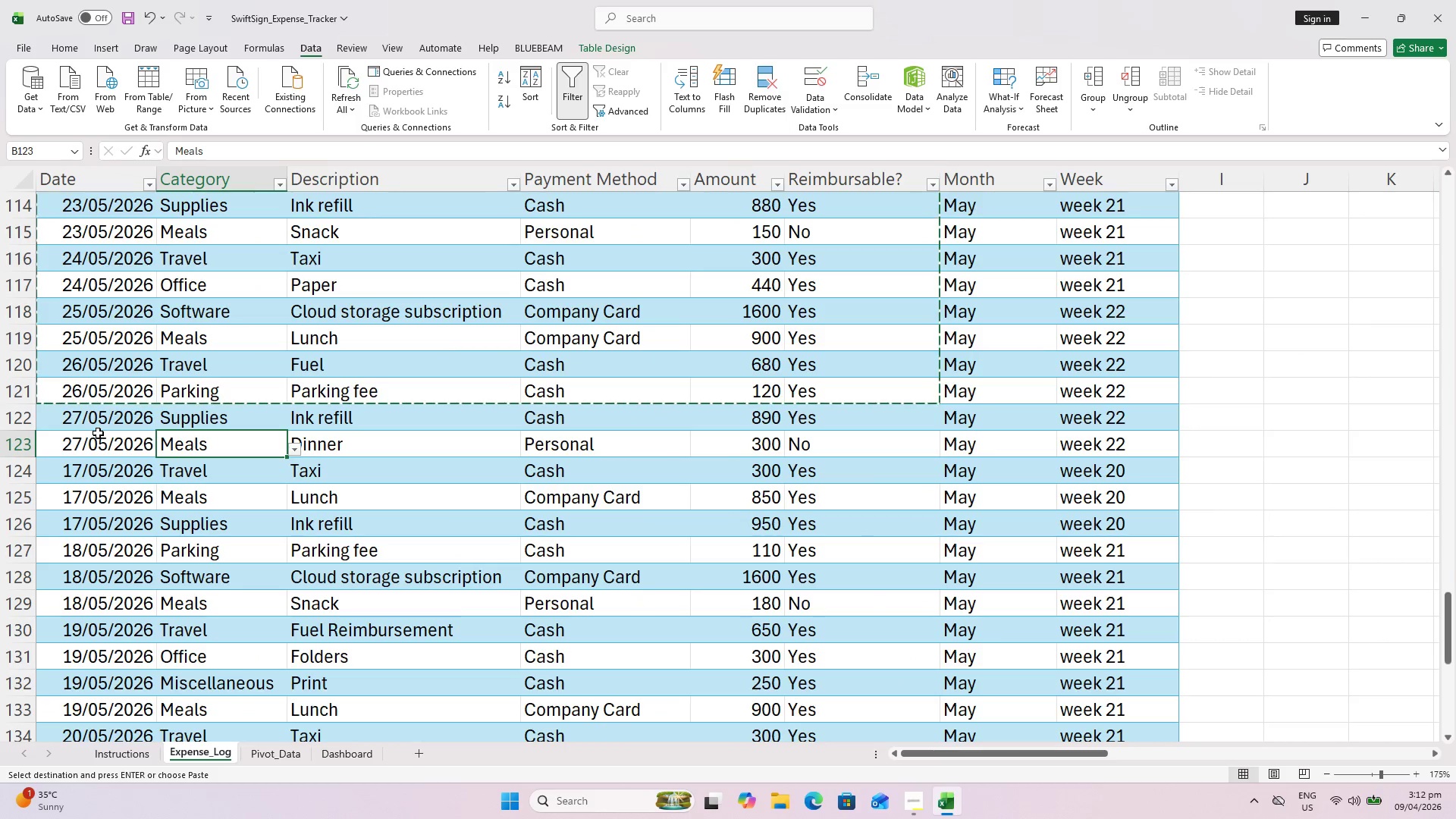 
scroll: coordinate [111, 482], scroll_direction: down, amount: 2.0
 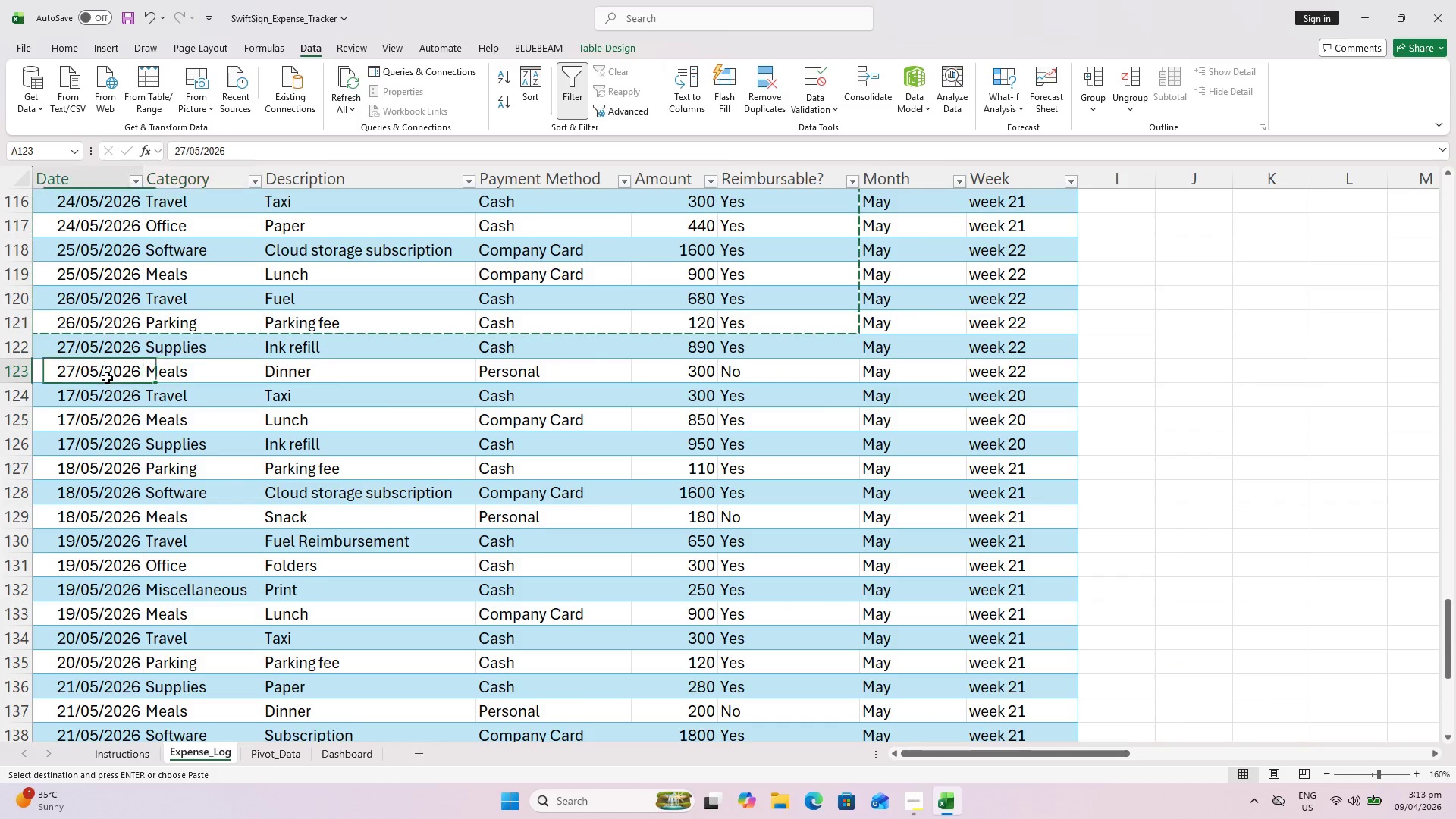 
hold_key(key=ControlLeft, duration=0.48)
 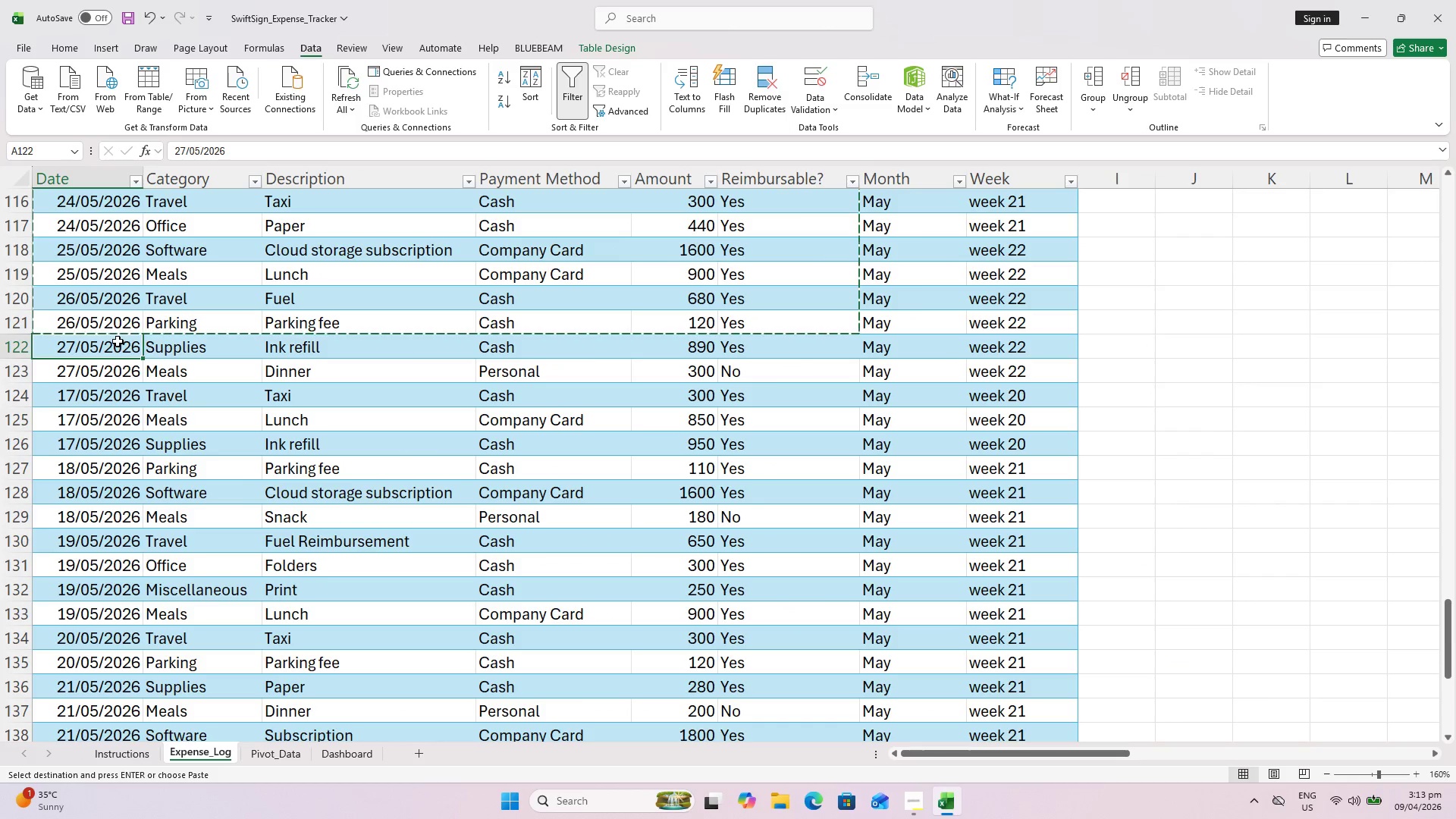 
left_click([121, 328])
 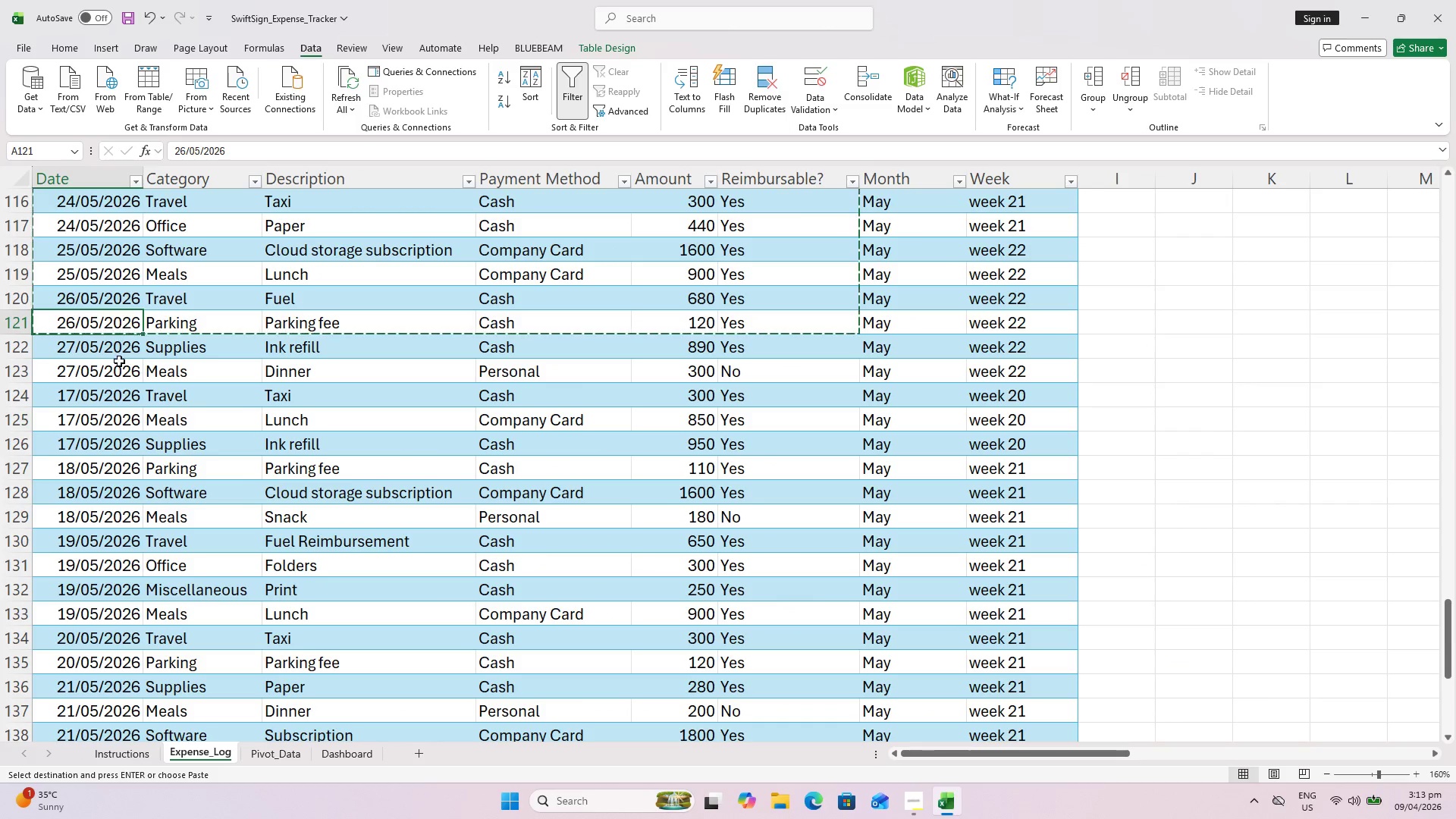 
left_click([117, 351])
 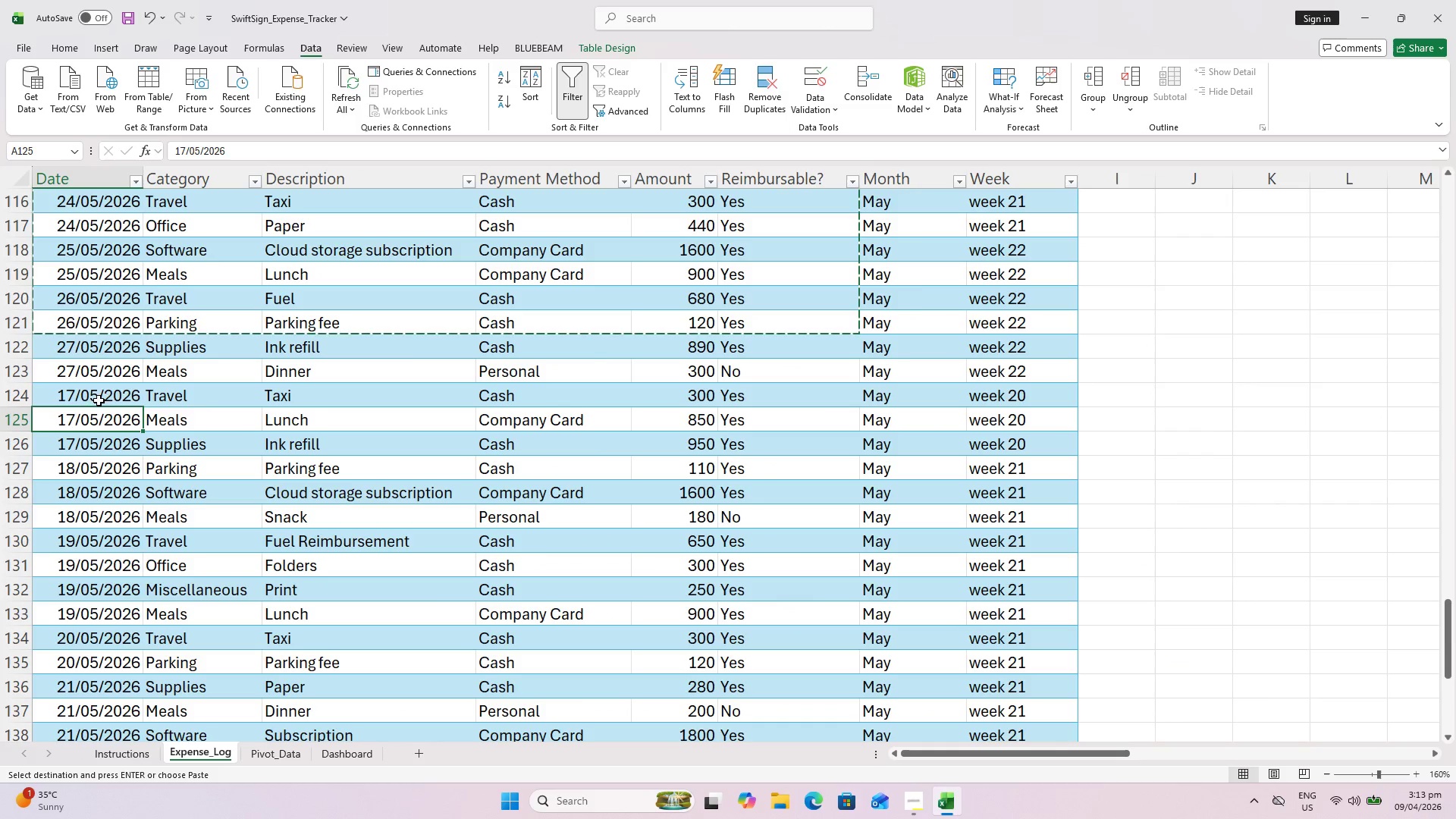 
key(Control+ControlLeft)
 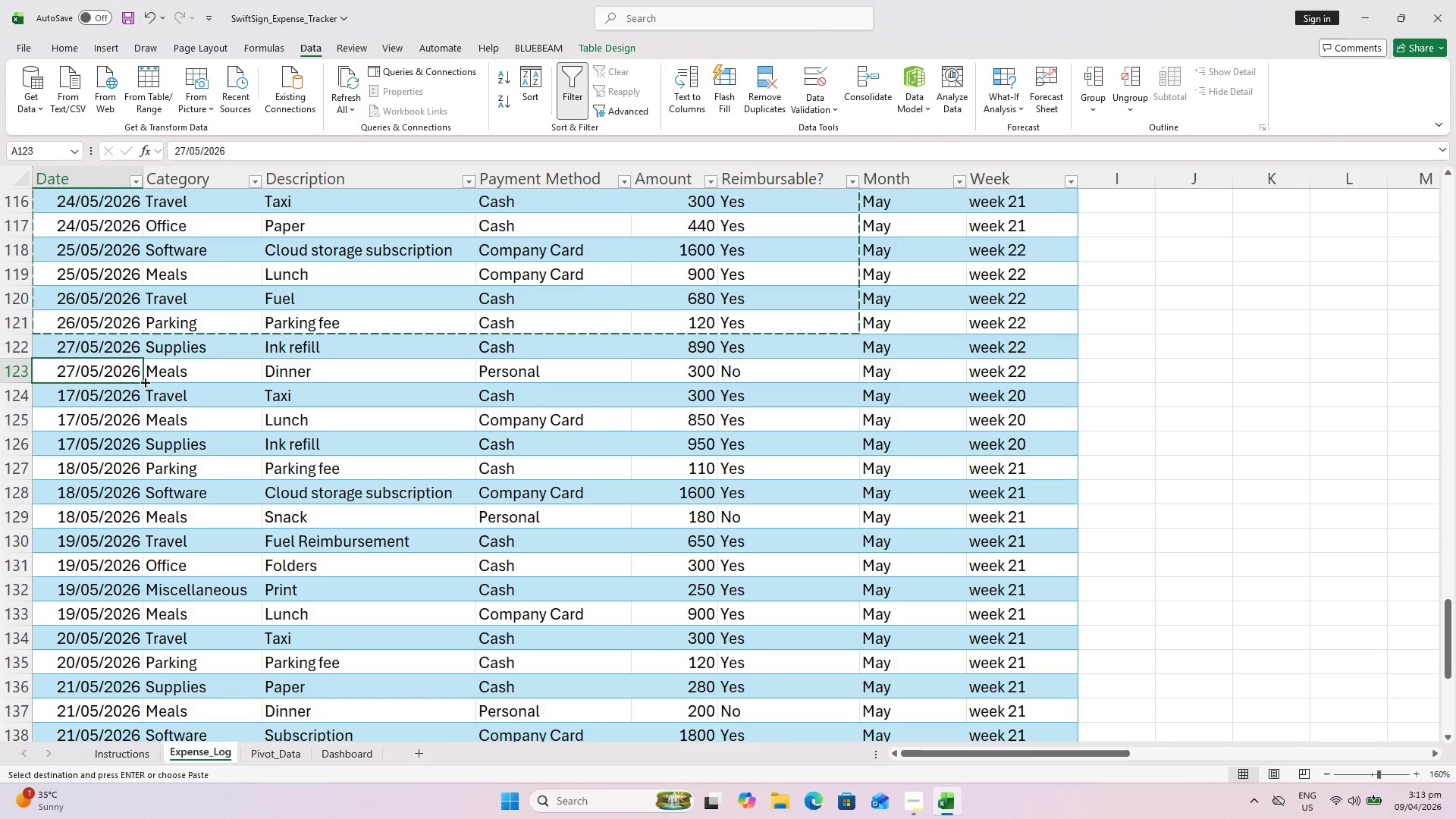 
left_click_drag(start_coordinate=[143, 381], to_coordinate=[137, 415])
 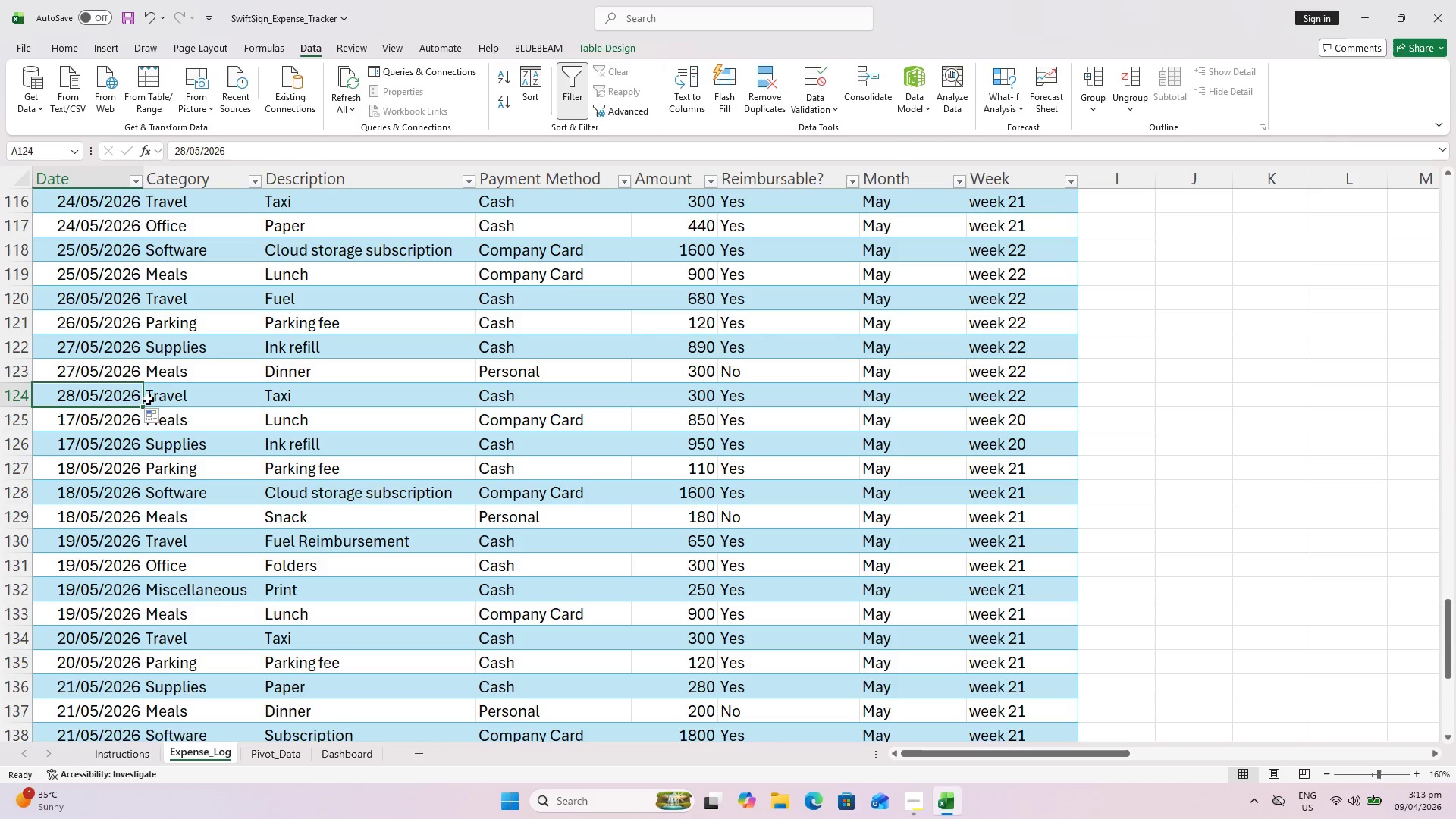 
hold_key(key=ControlLeft, duration=1.11)
left_click([143, 406])
 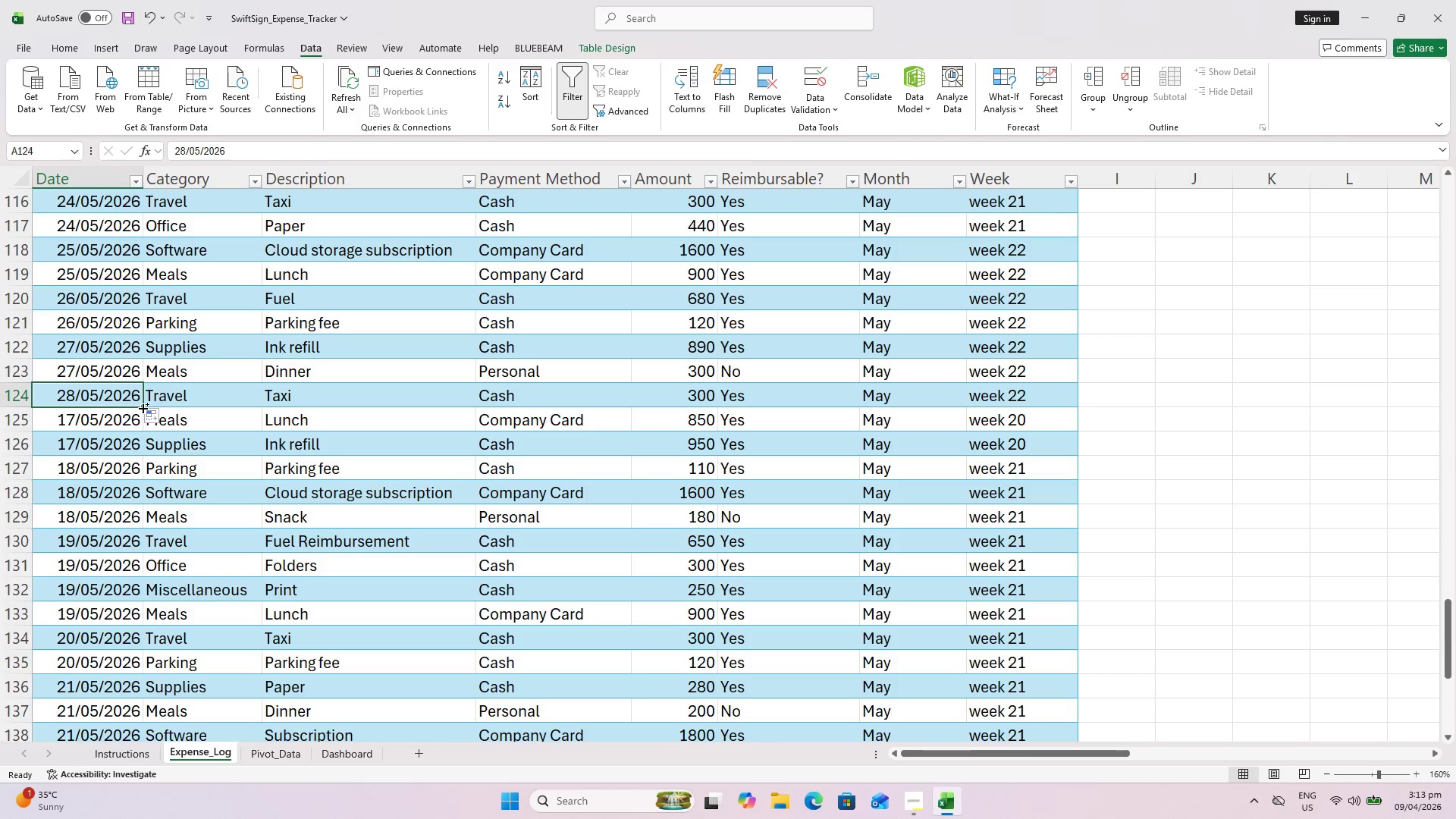 
hold_key(key=ControlLeft, duration=1.5)
left_click_drag(start_coordinate=[142, 407], to_coordinate=[142, 485])
 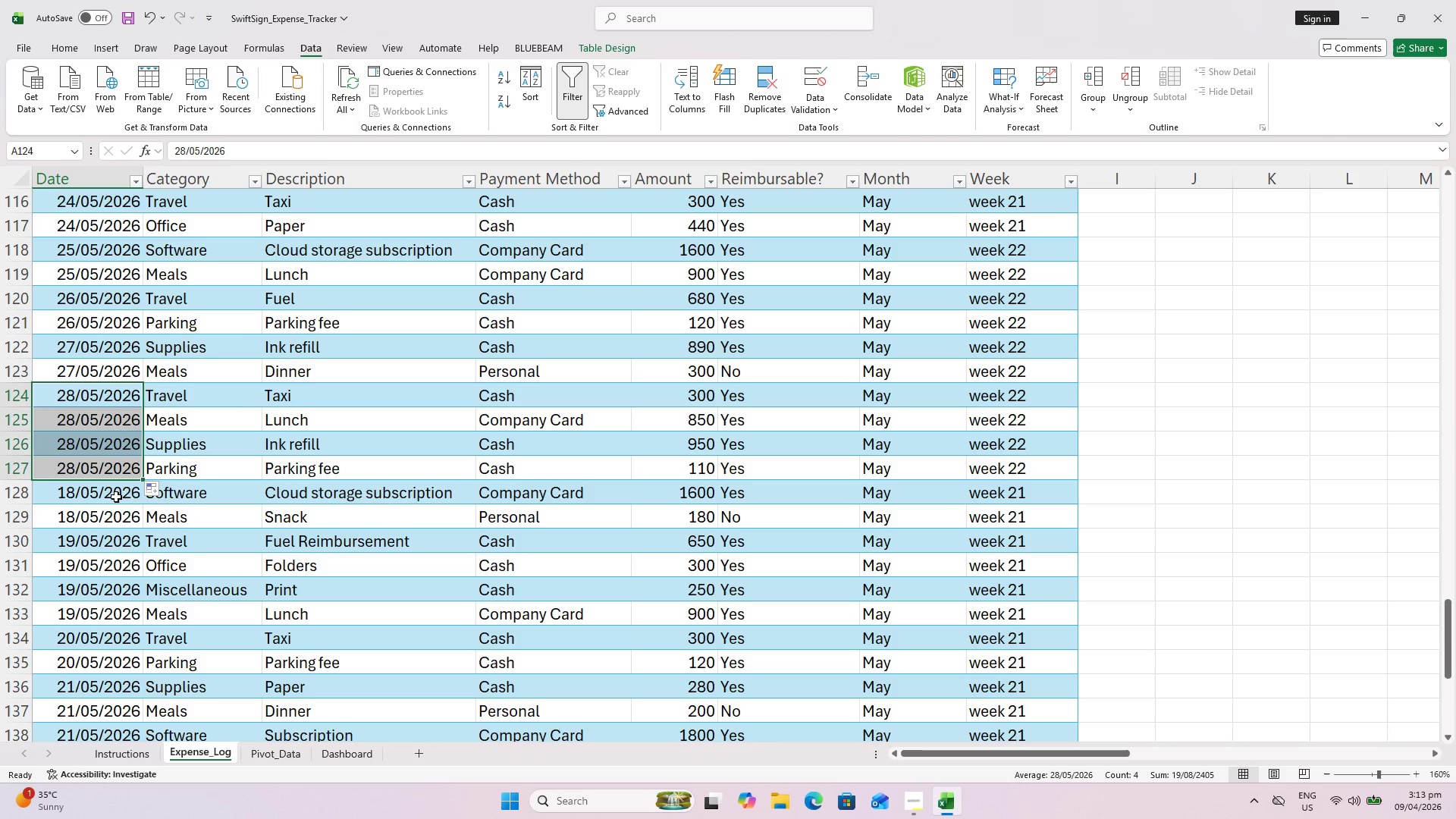 
hold_key(key=ControlLeft, duration=1.34)
 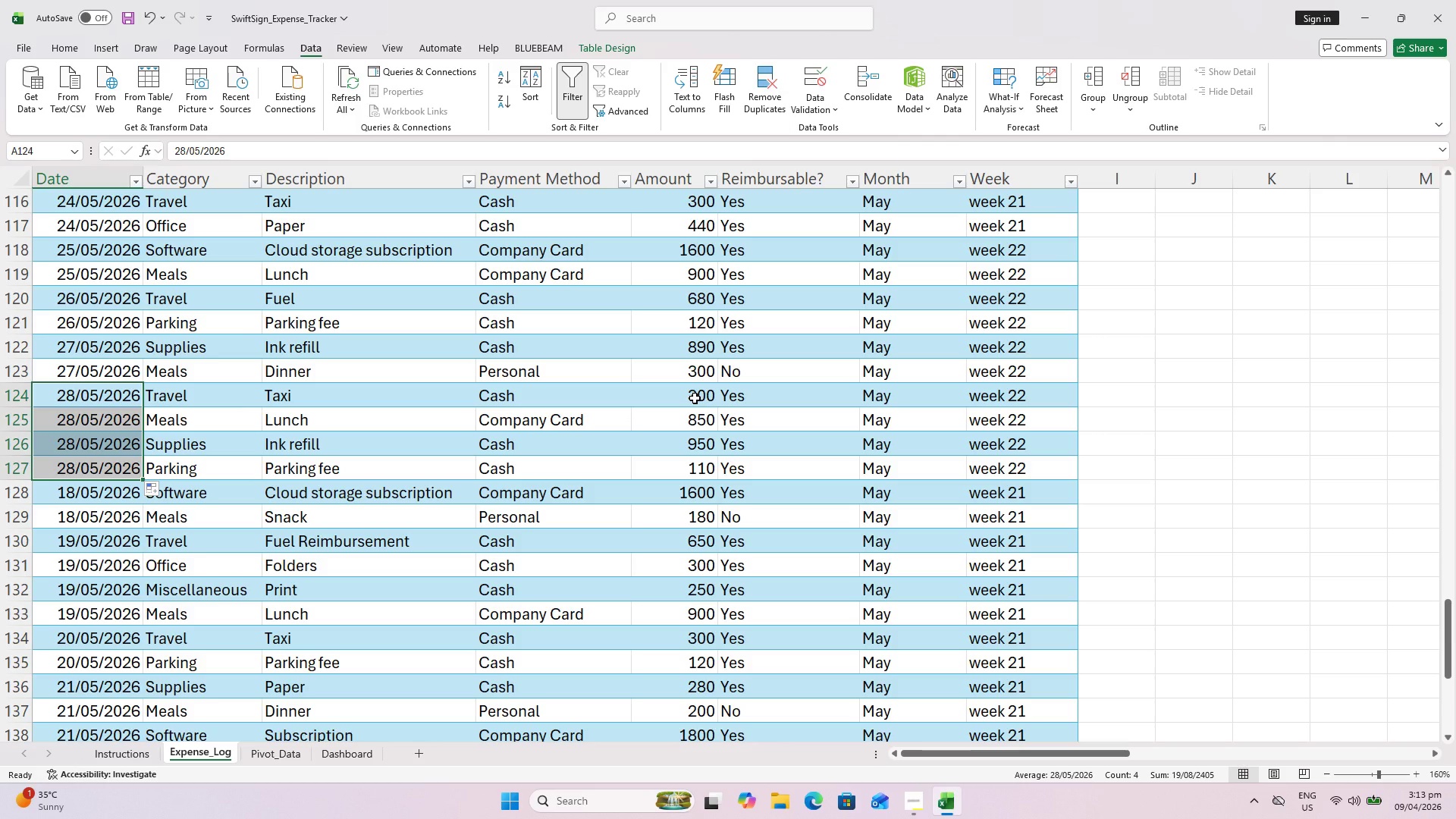 
wait(9.14)
 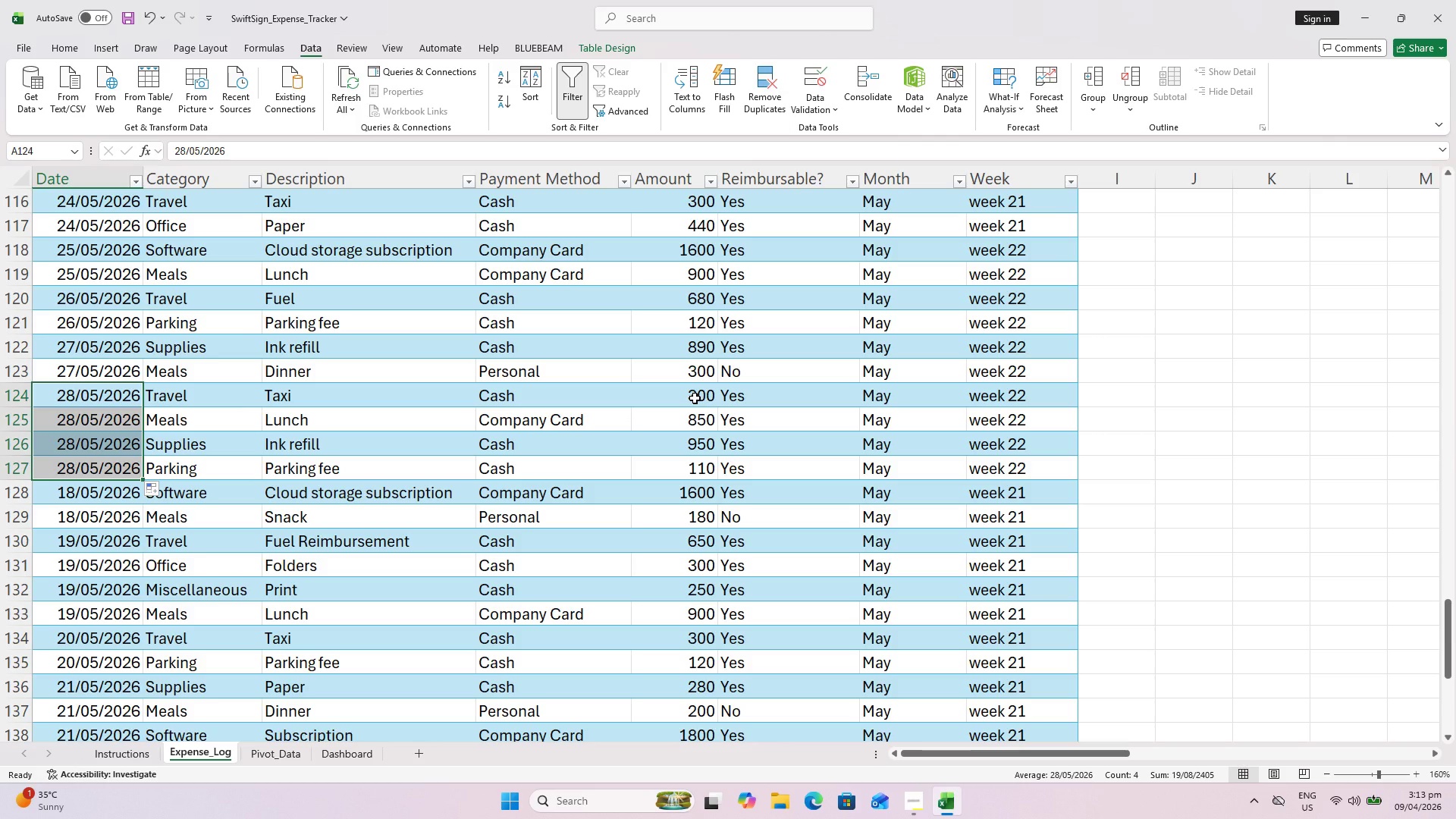 
type(270)
 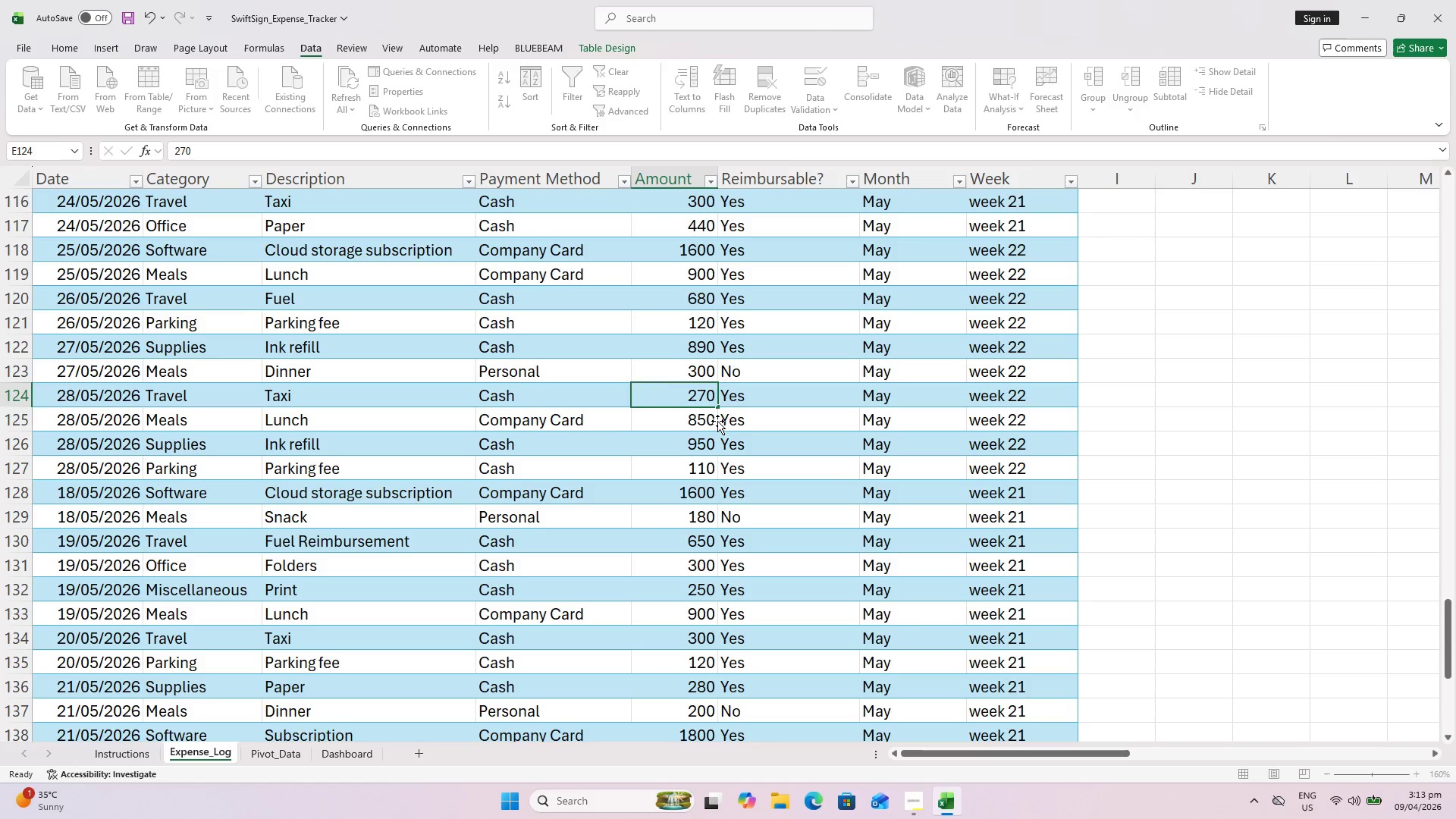 
key(Enter)
 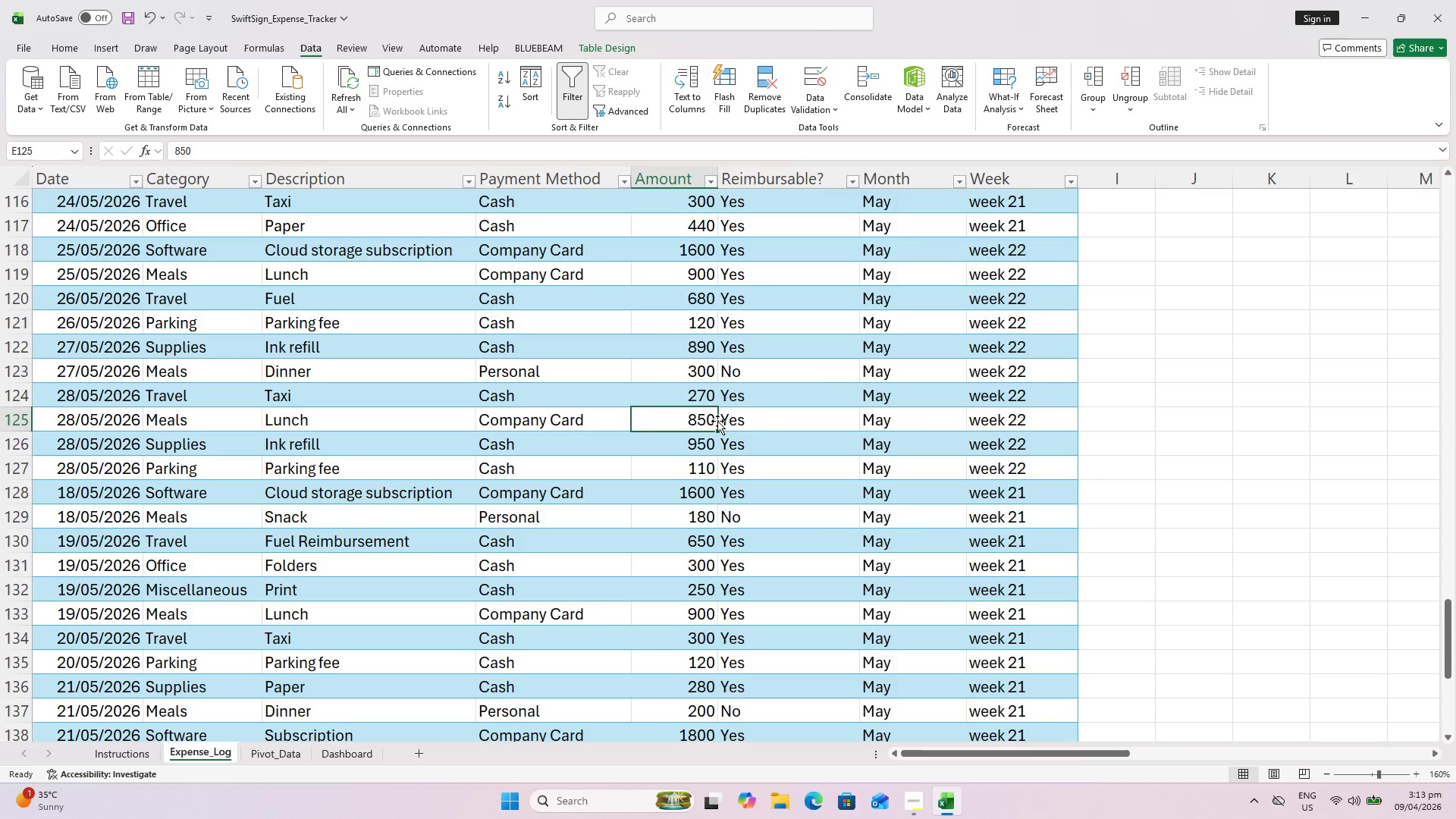 
key(Enter)
 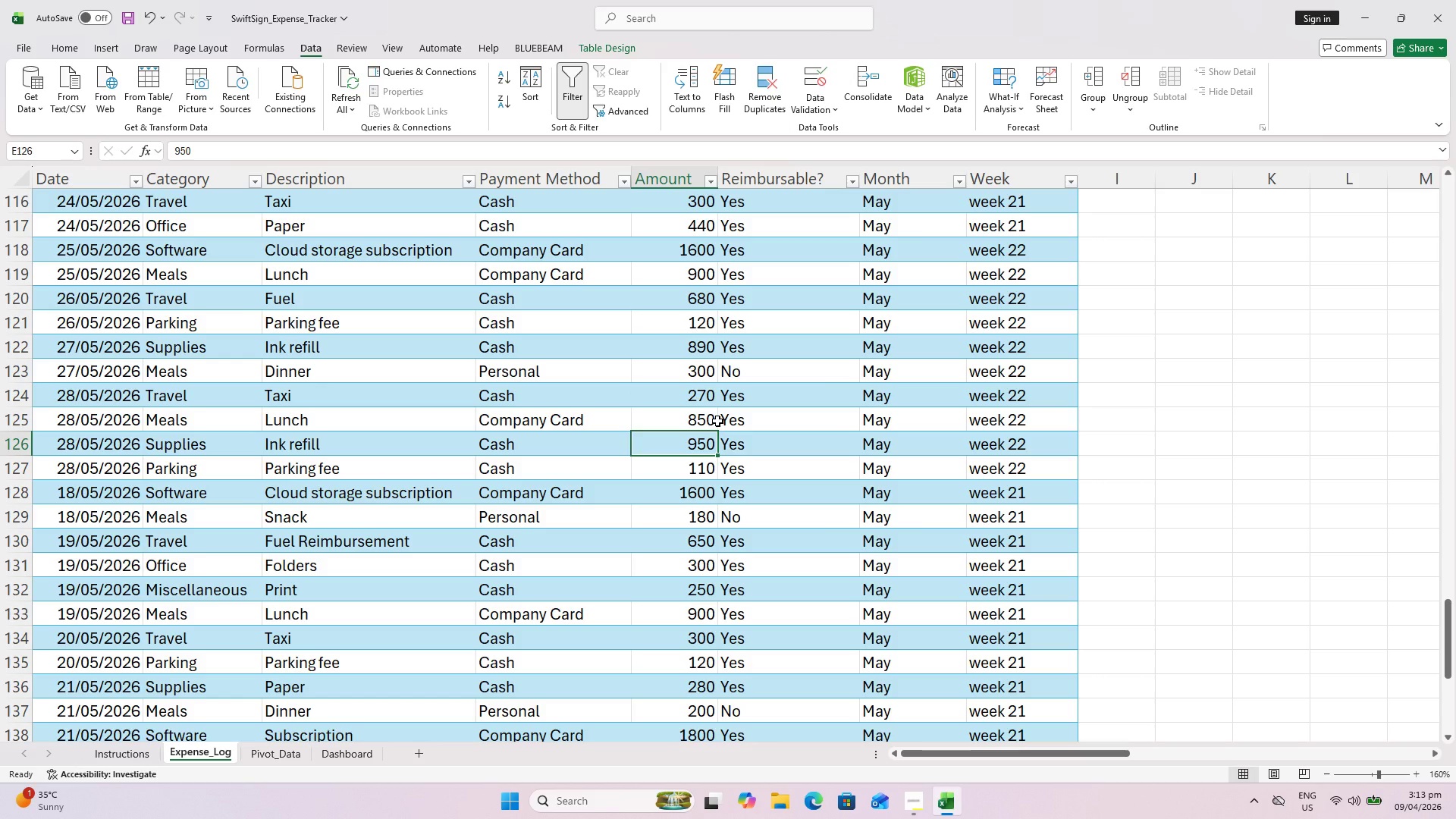 
type(900)
 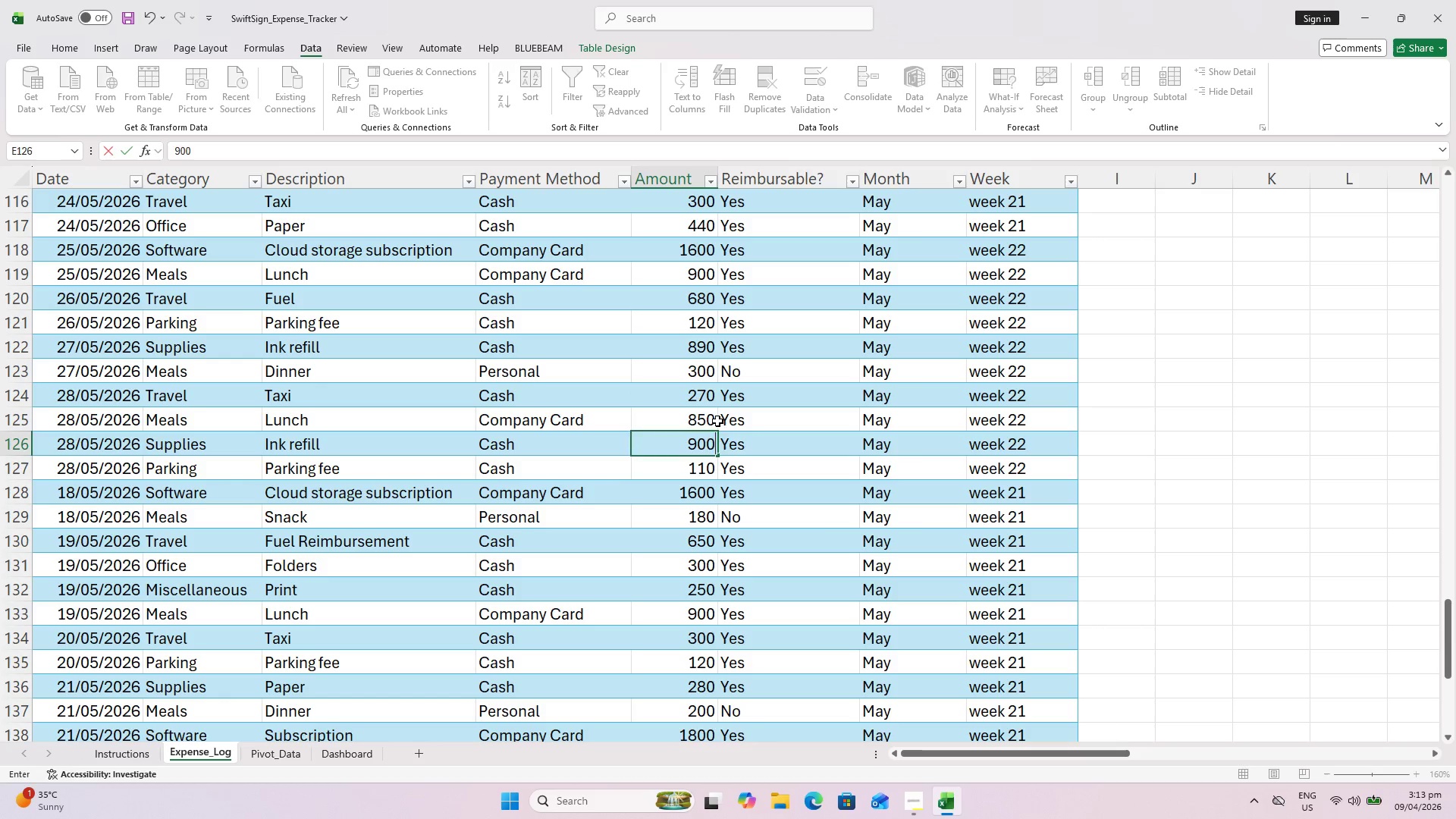 
key(Enter)
 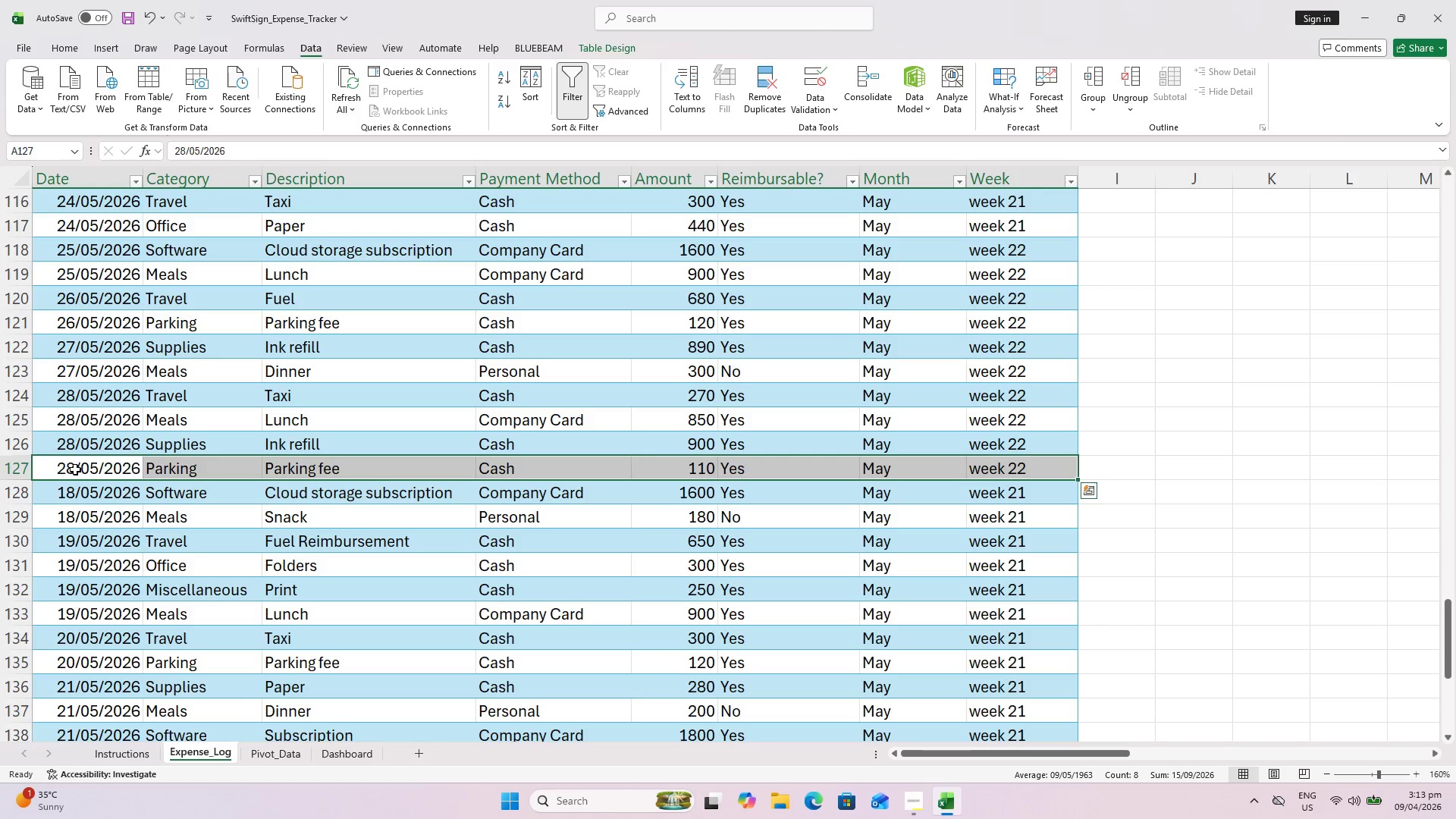 
left_click([76, 469])
 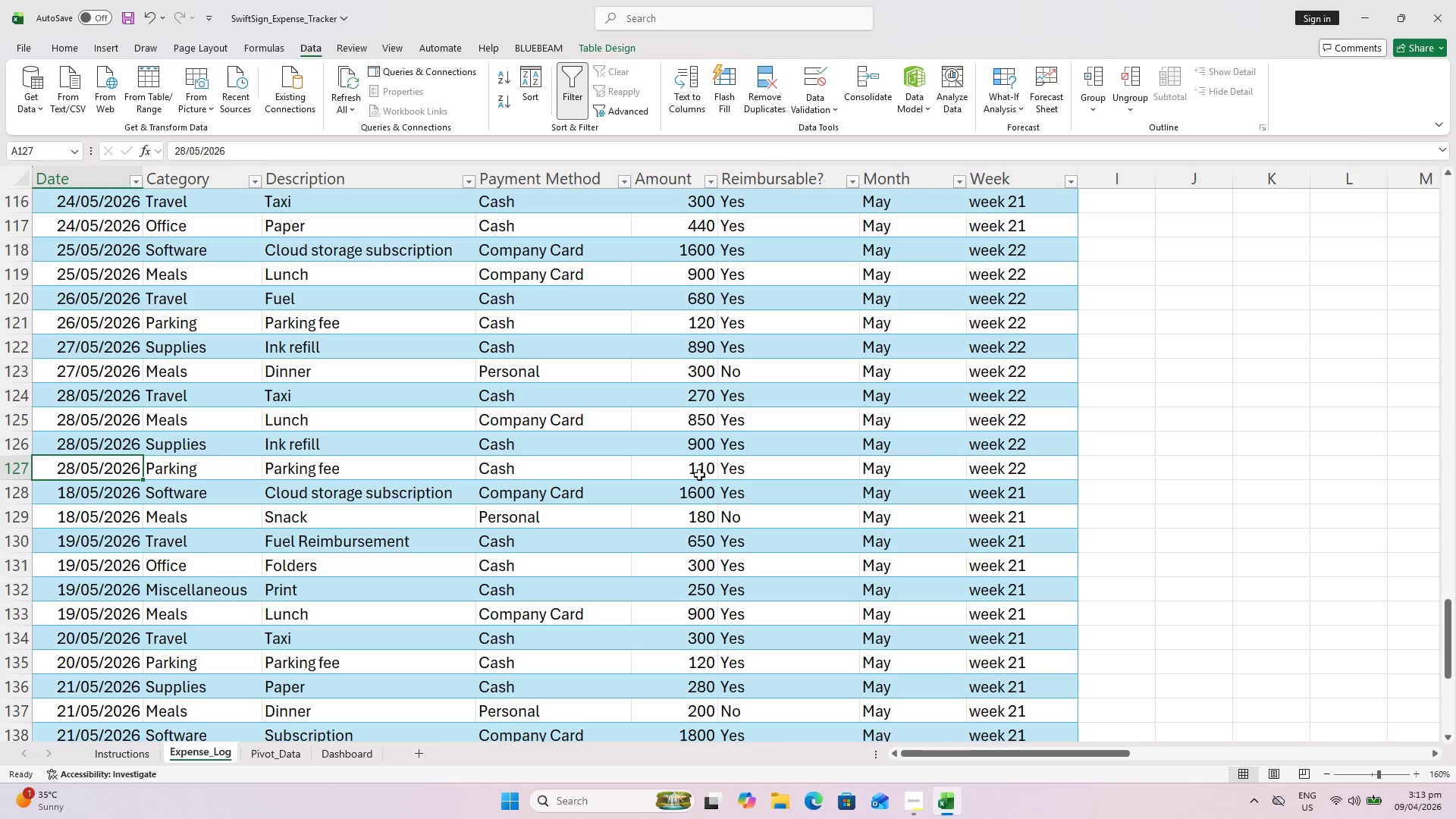 
left_click([699, 474])
 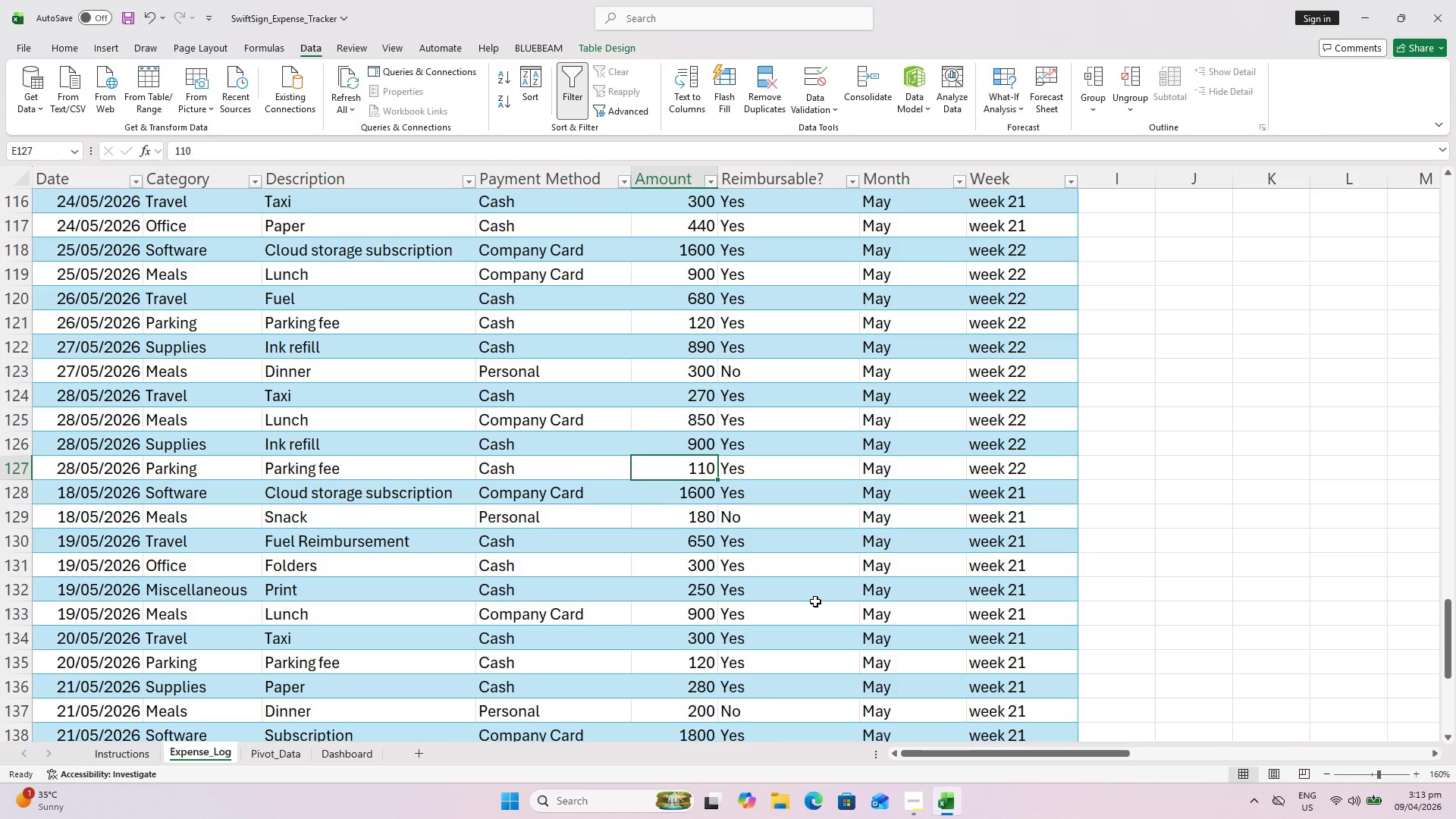 
type(120)
 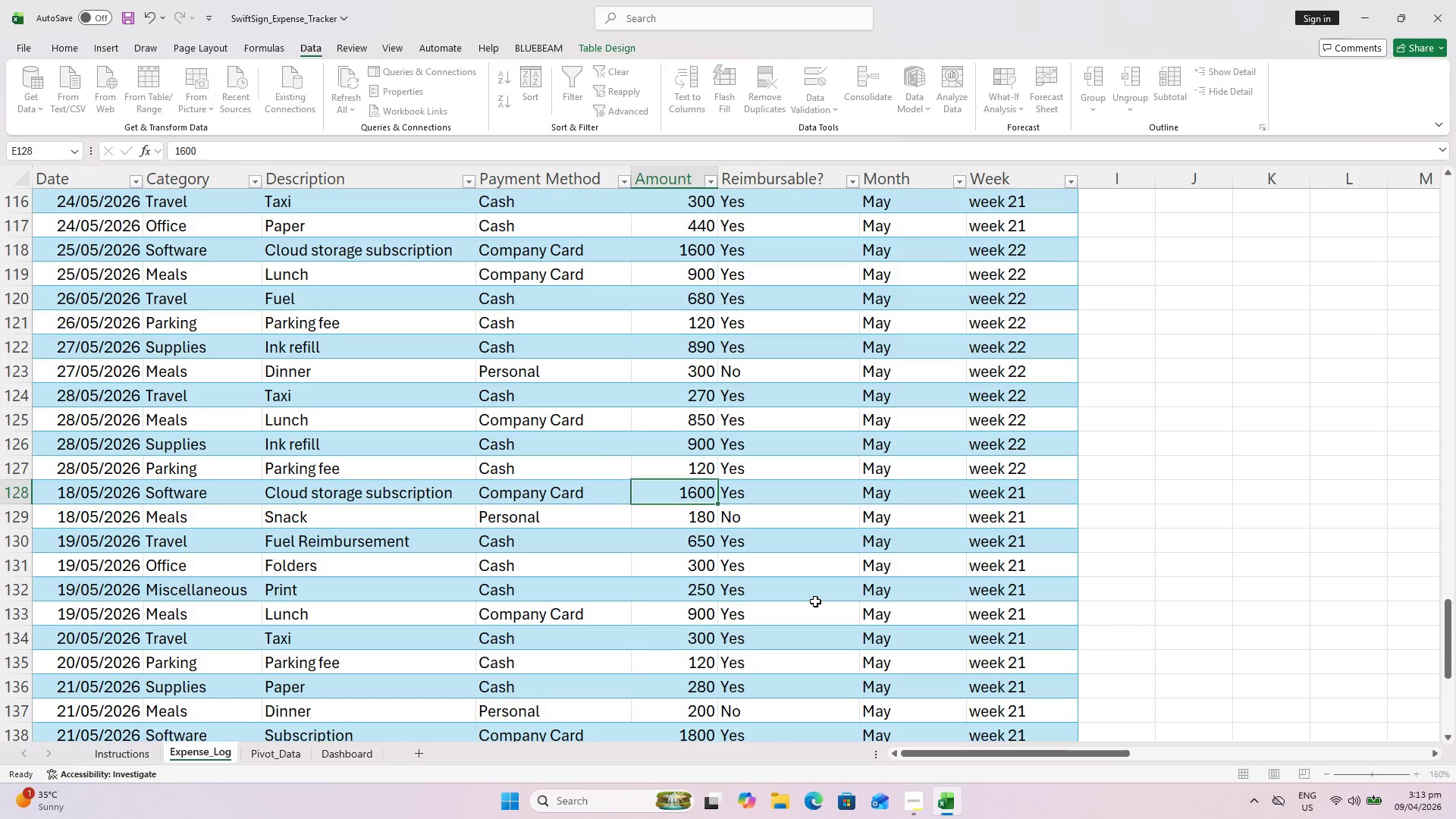 
key(Enter)
 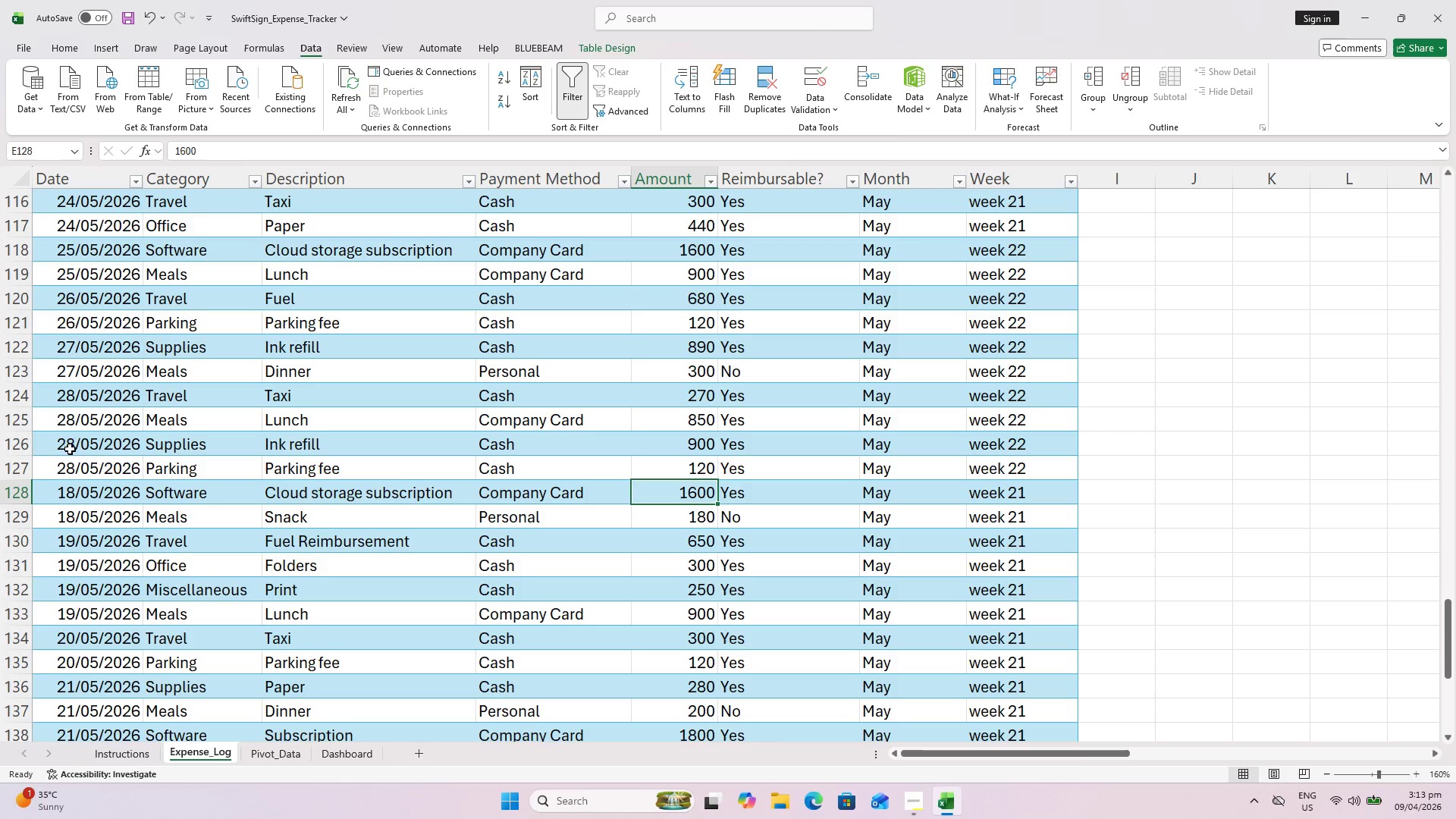 
left_click([86, 460])
 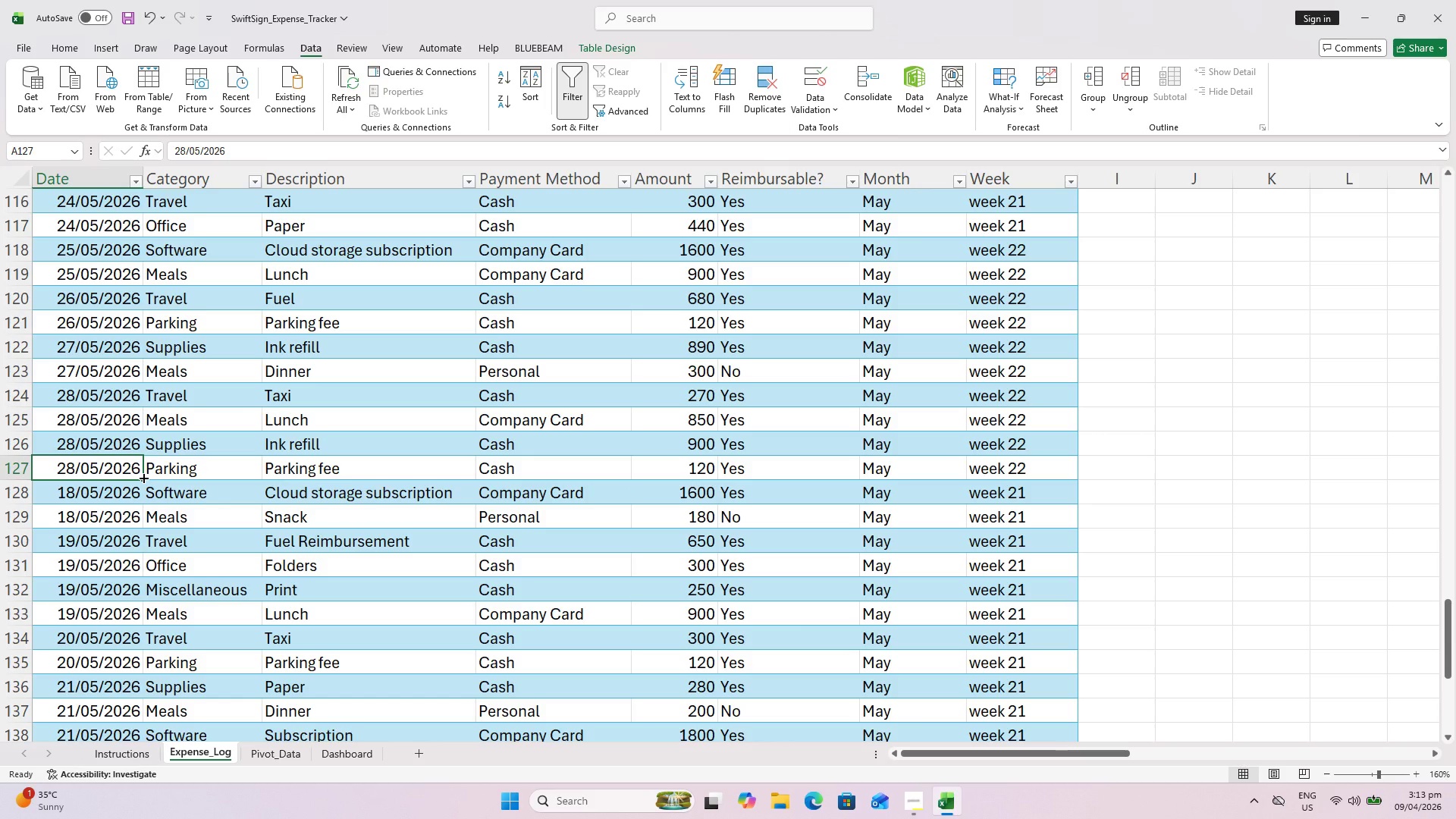 
left_click([143, 477])
 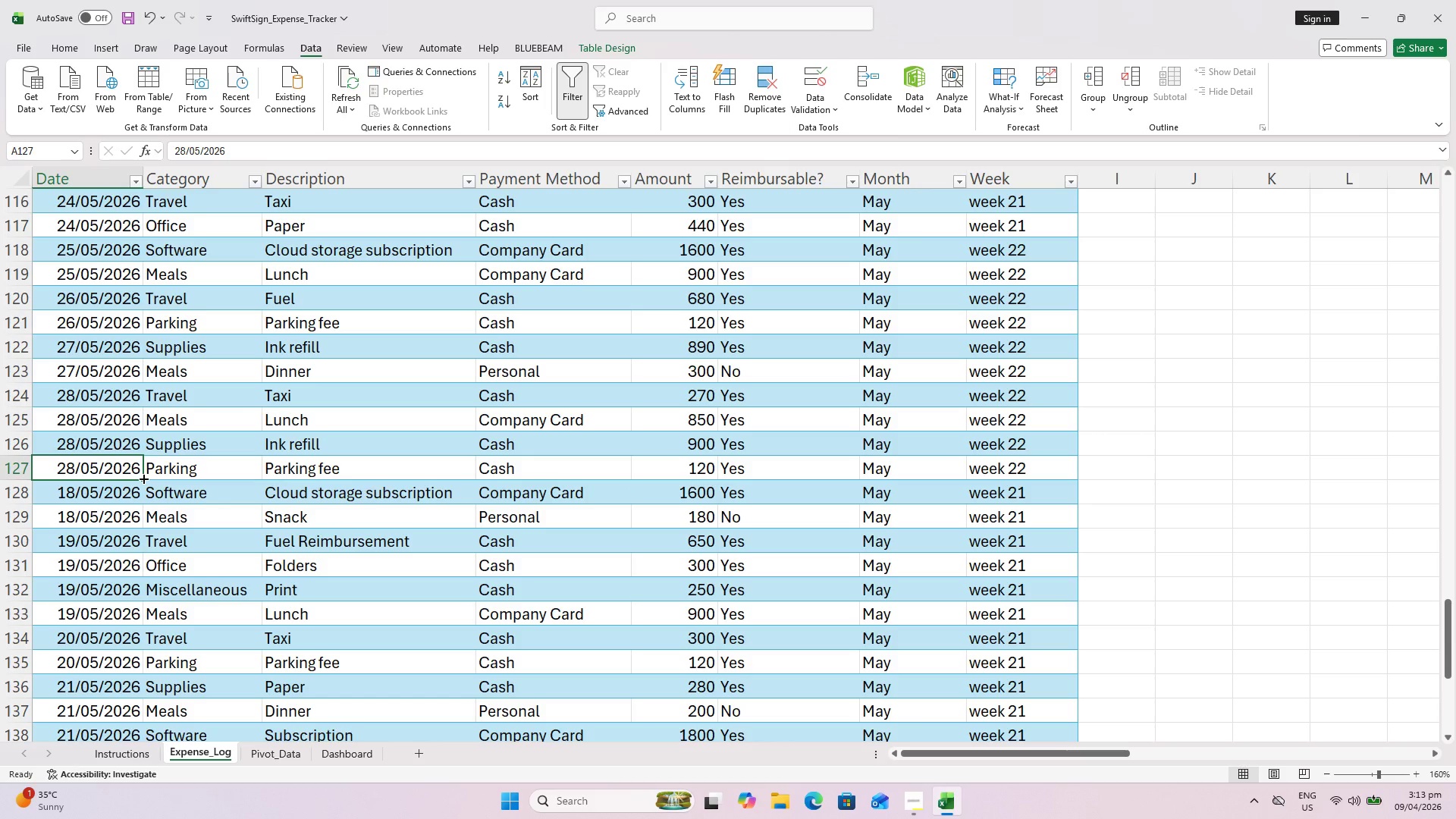 
left_click_drag(start_coordinate=[143, 478], to_coordinate=[145, 494])
 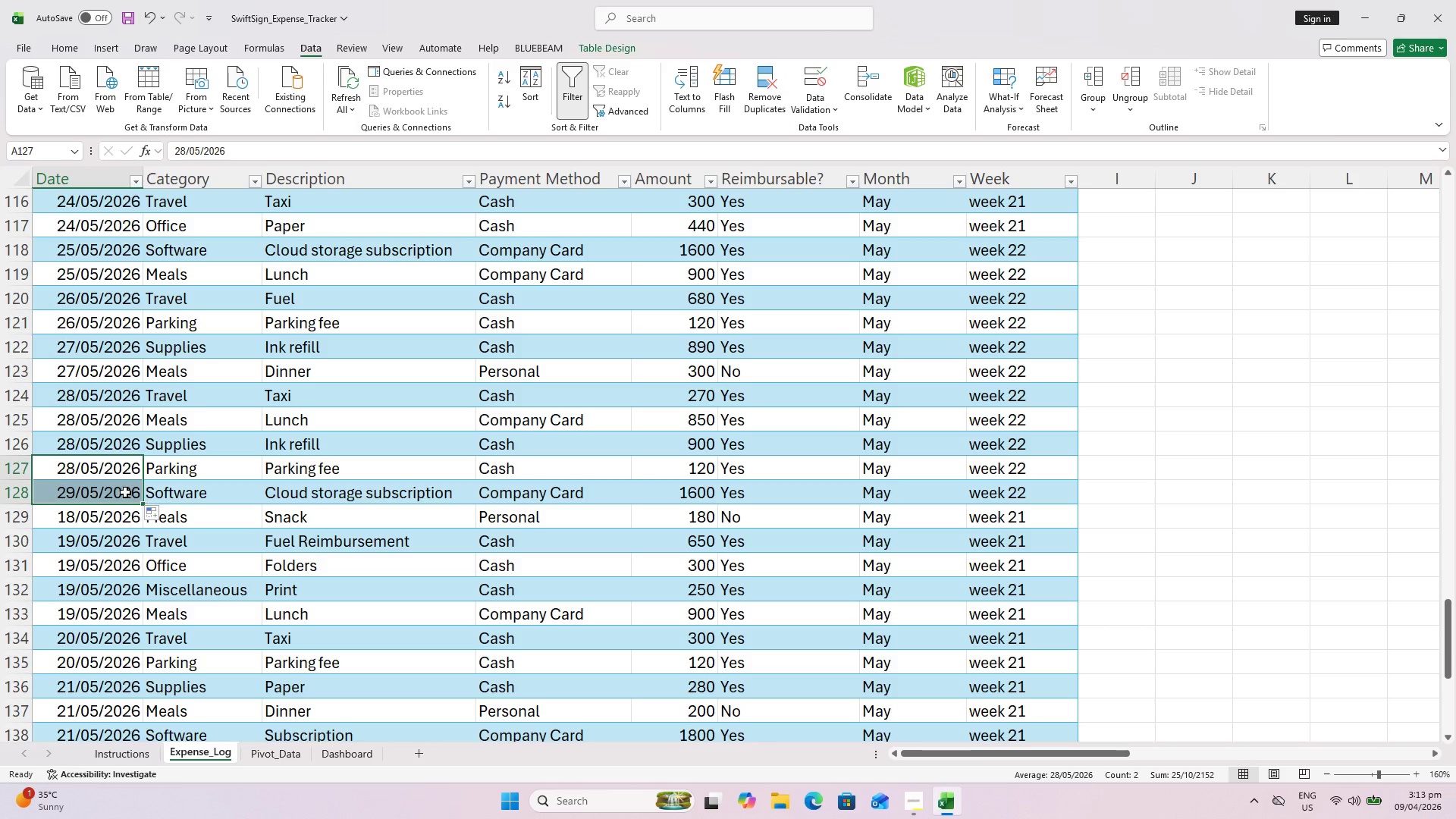 
left_click([125, 492])
 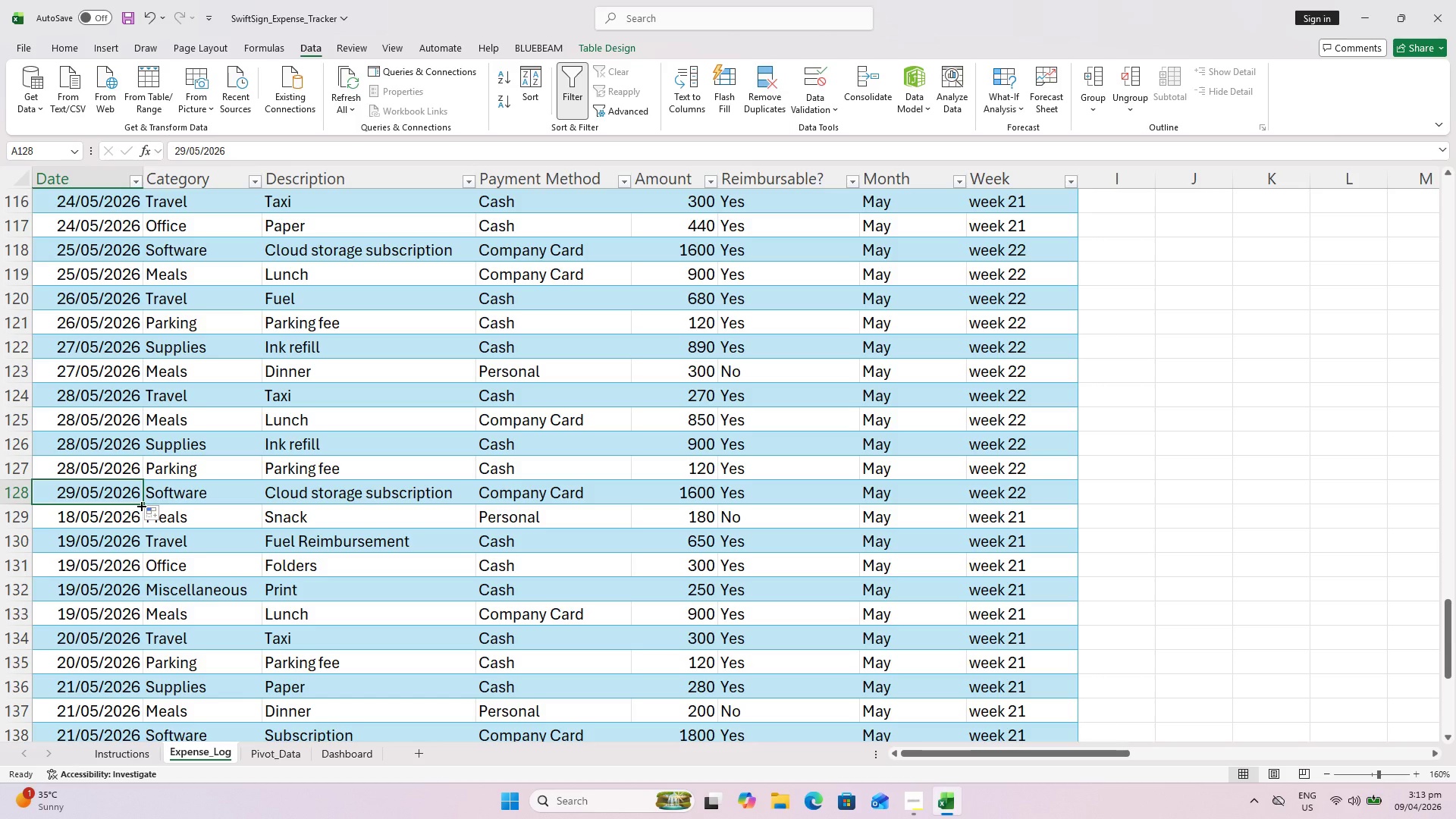 
left_click_drag(start_coordinate=[140, 505], to_coordinate=[136, 518])
 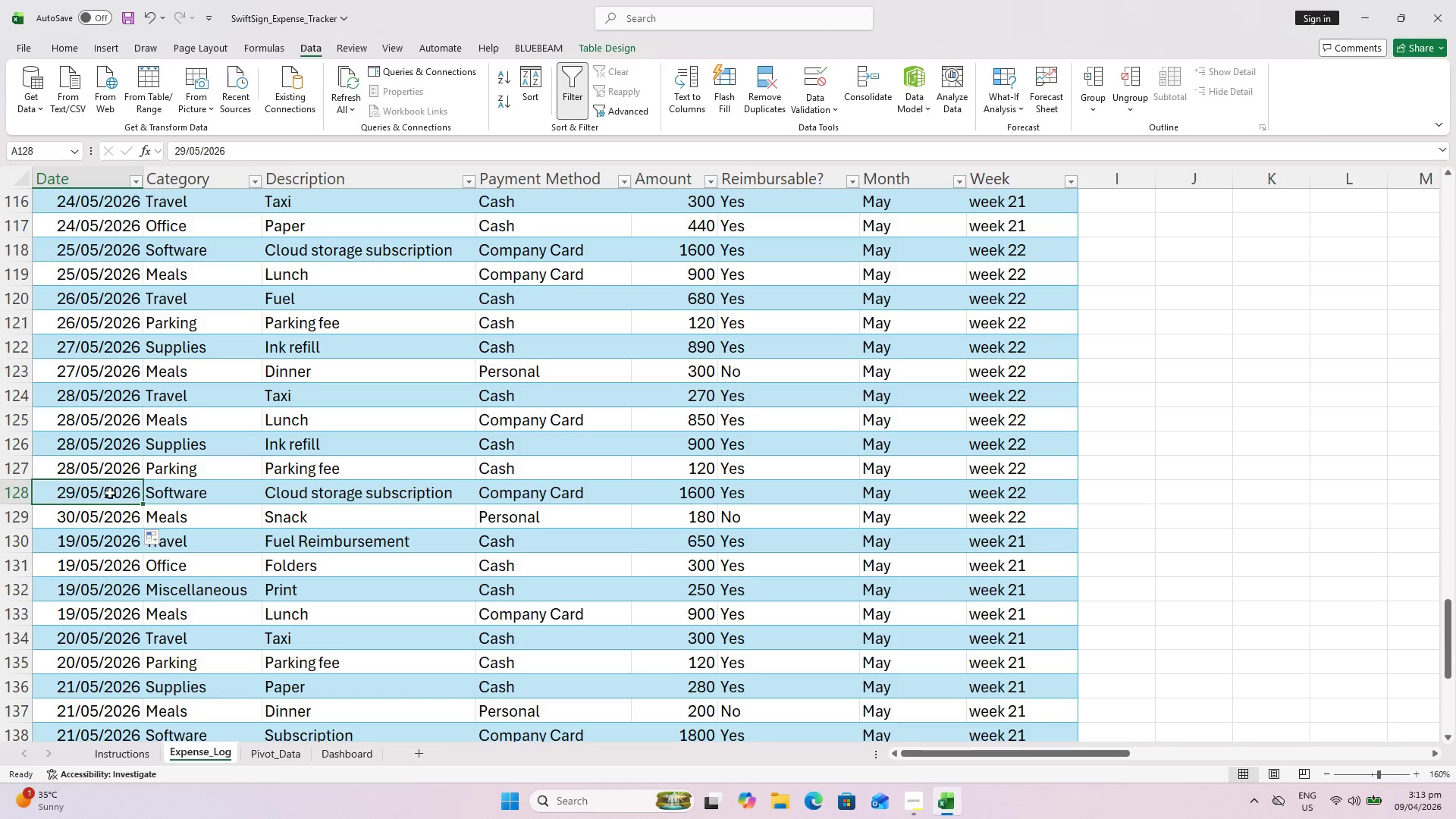 
hold_key(key=ControlLeft, duration=1.52)
left_click([144, 503])
 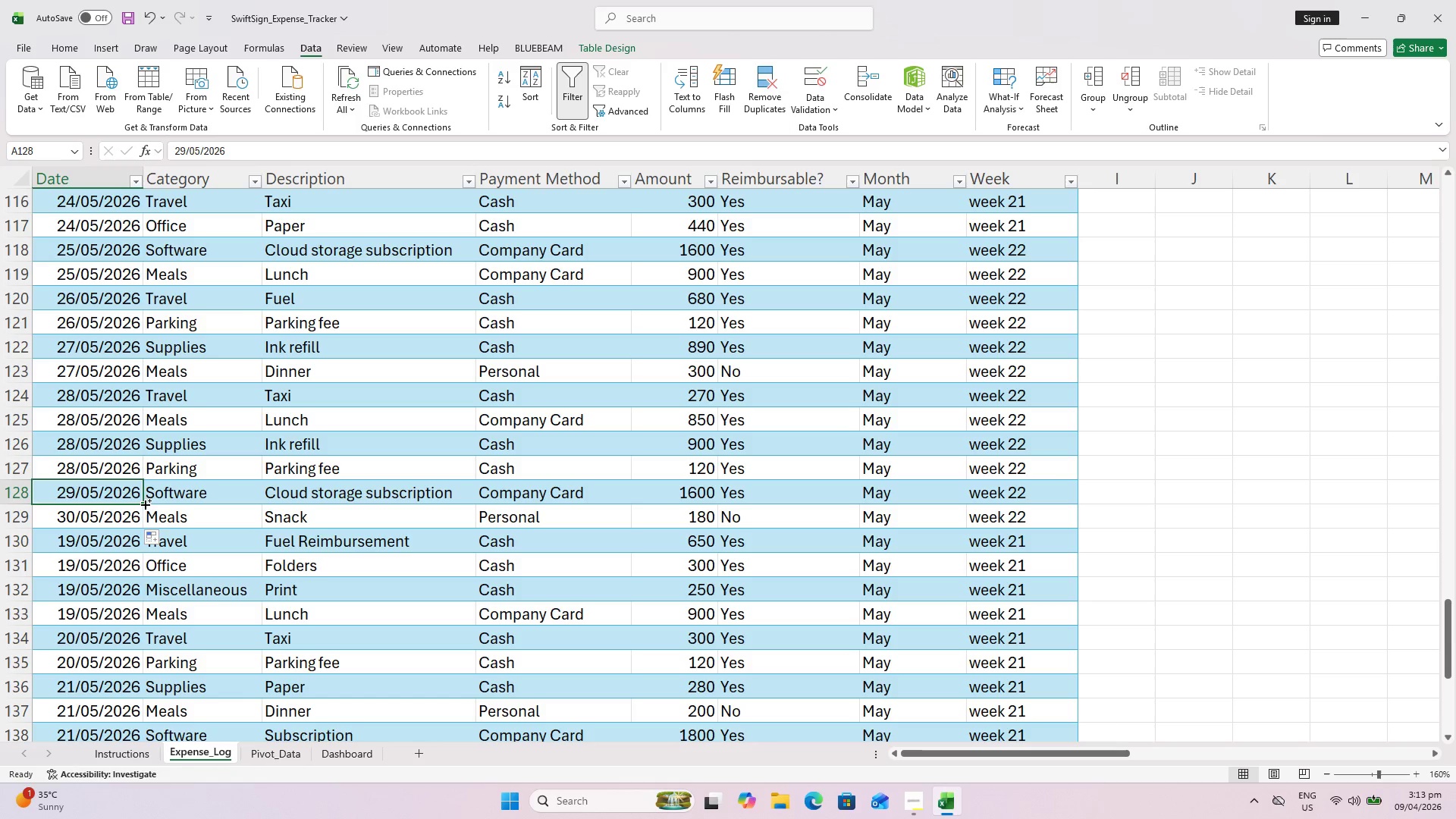 
left_click_drag(start_coordinate=[144, 504], to_coordinate=[137, 516])
 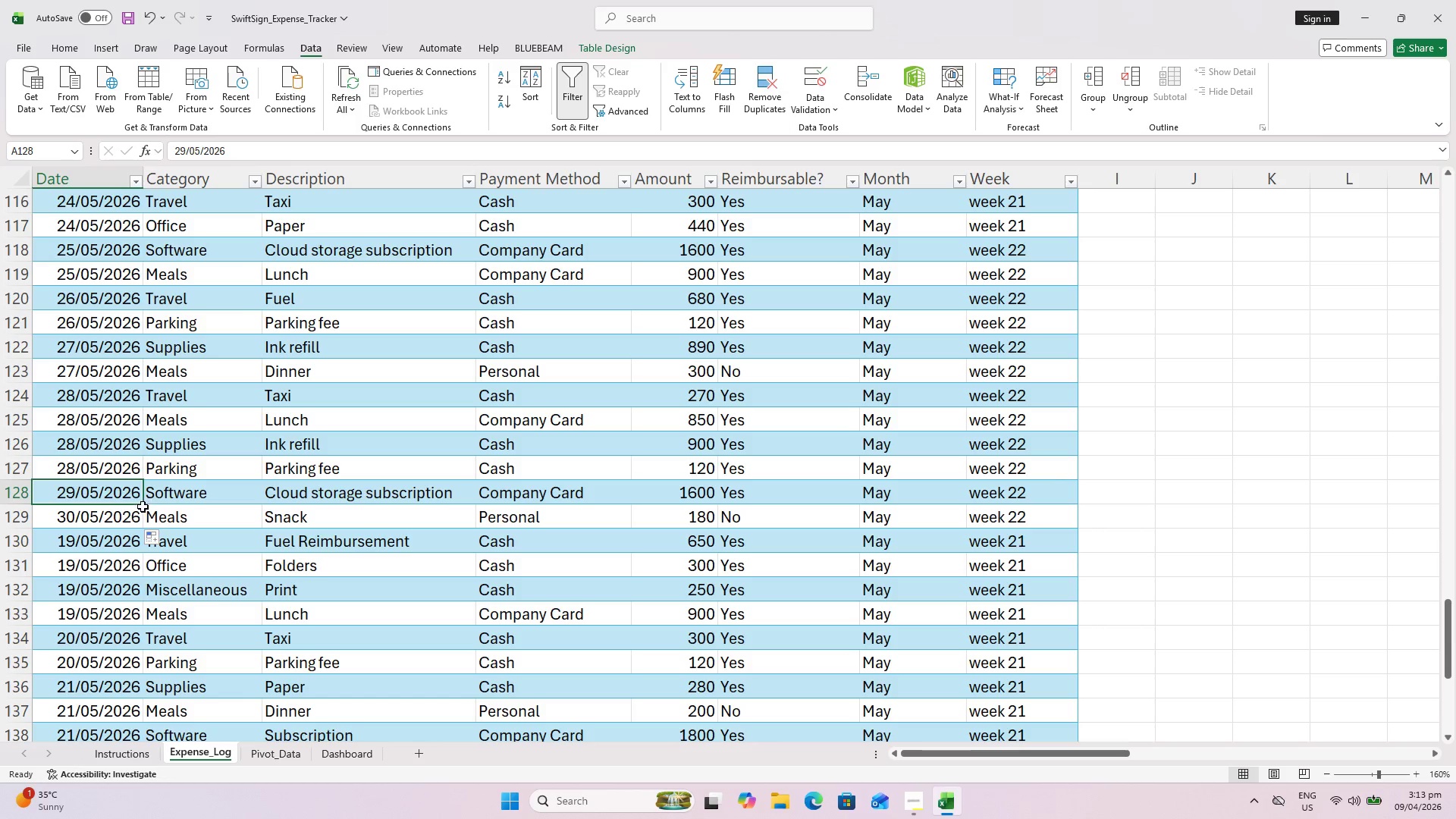 
key(Control+ControlLeft)
 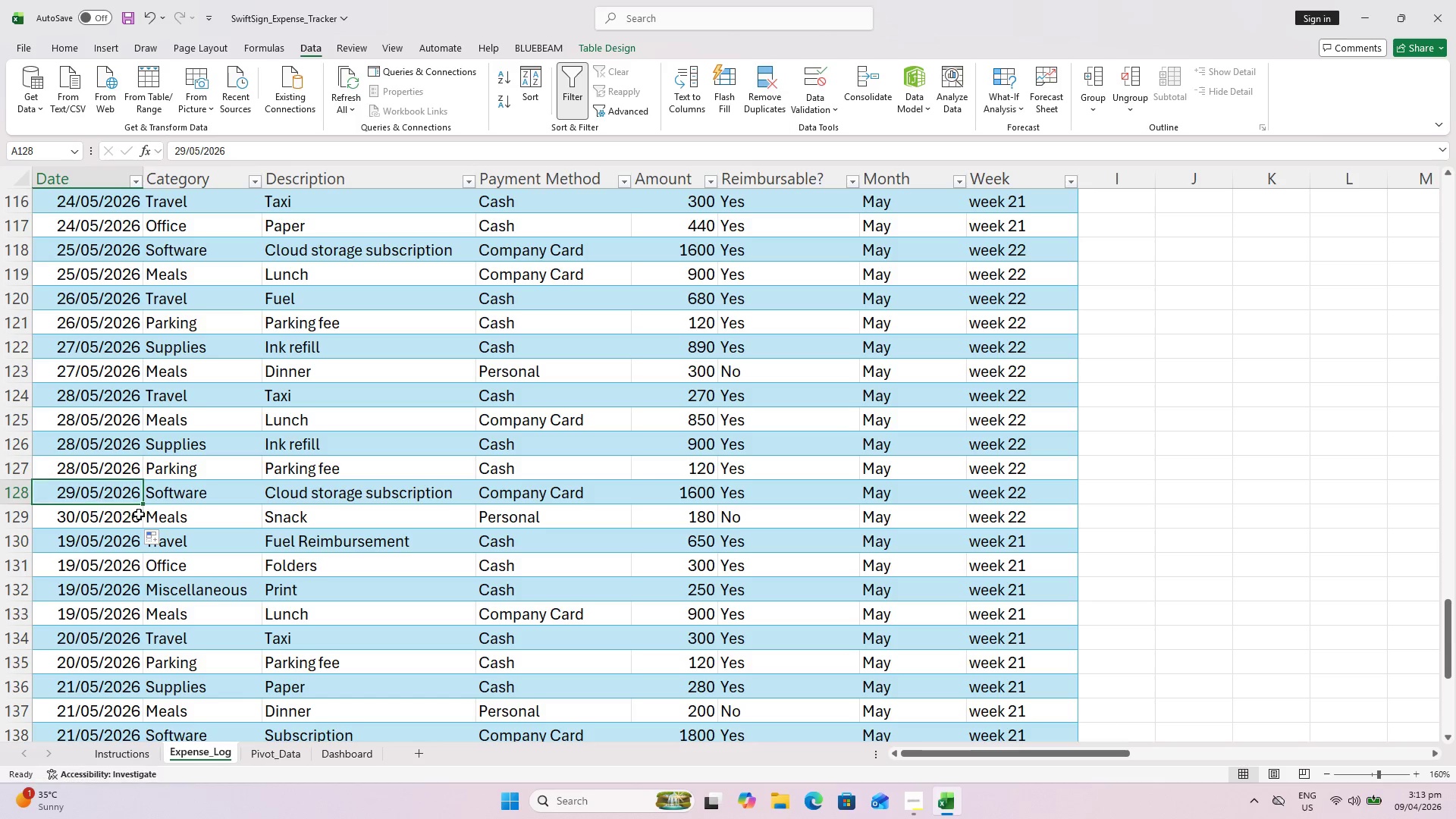 
key(Control+ControlLeft)
 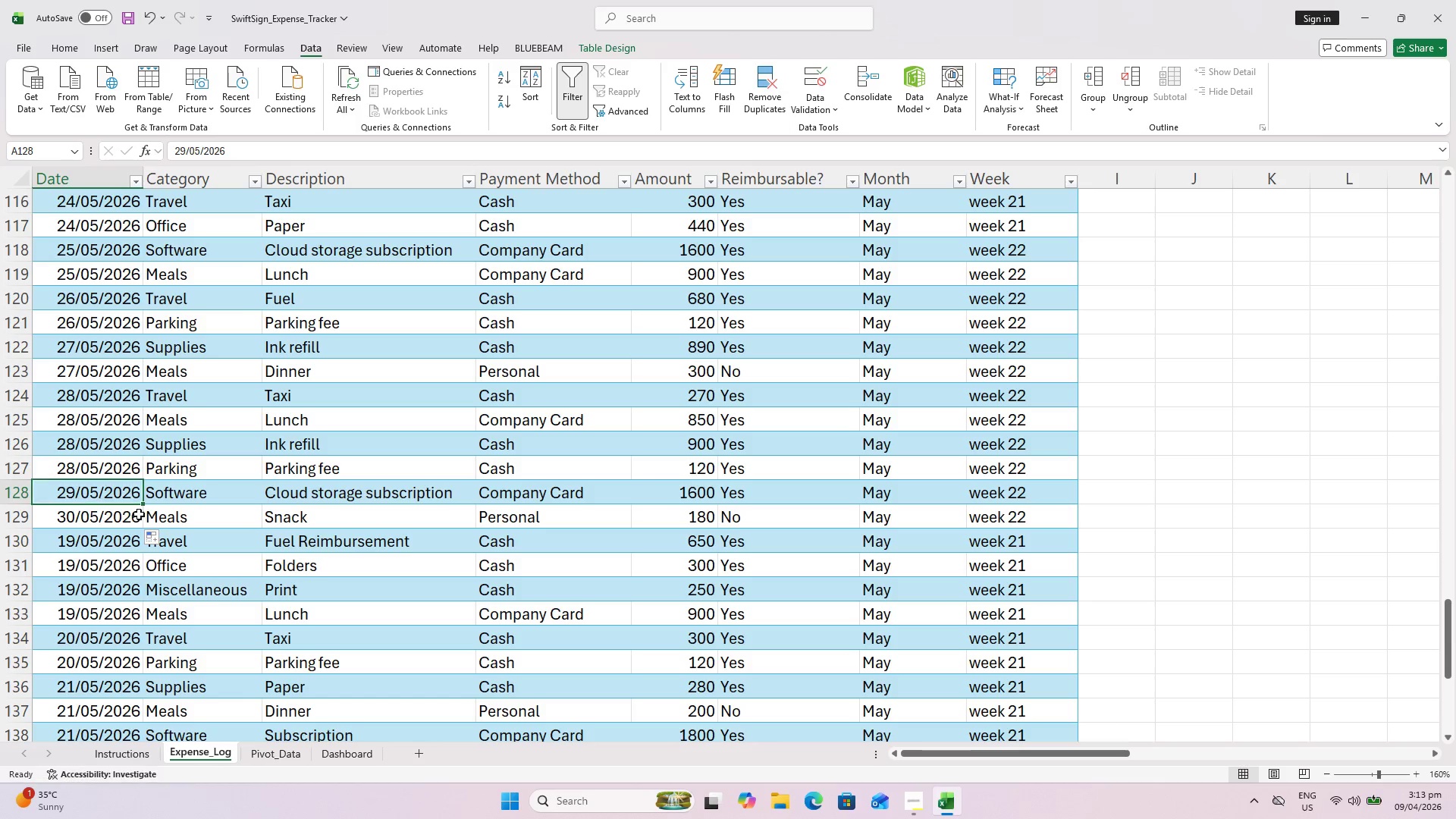 
key(Control+ControlLeft)
 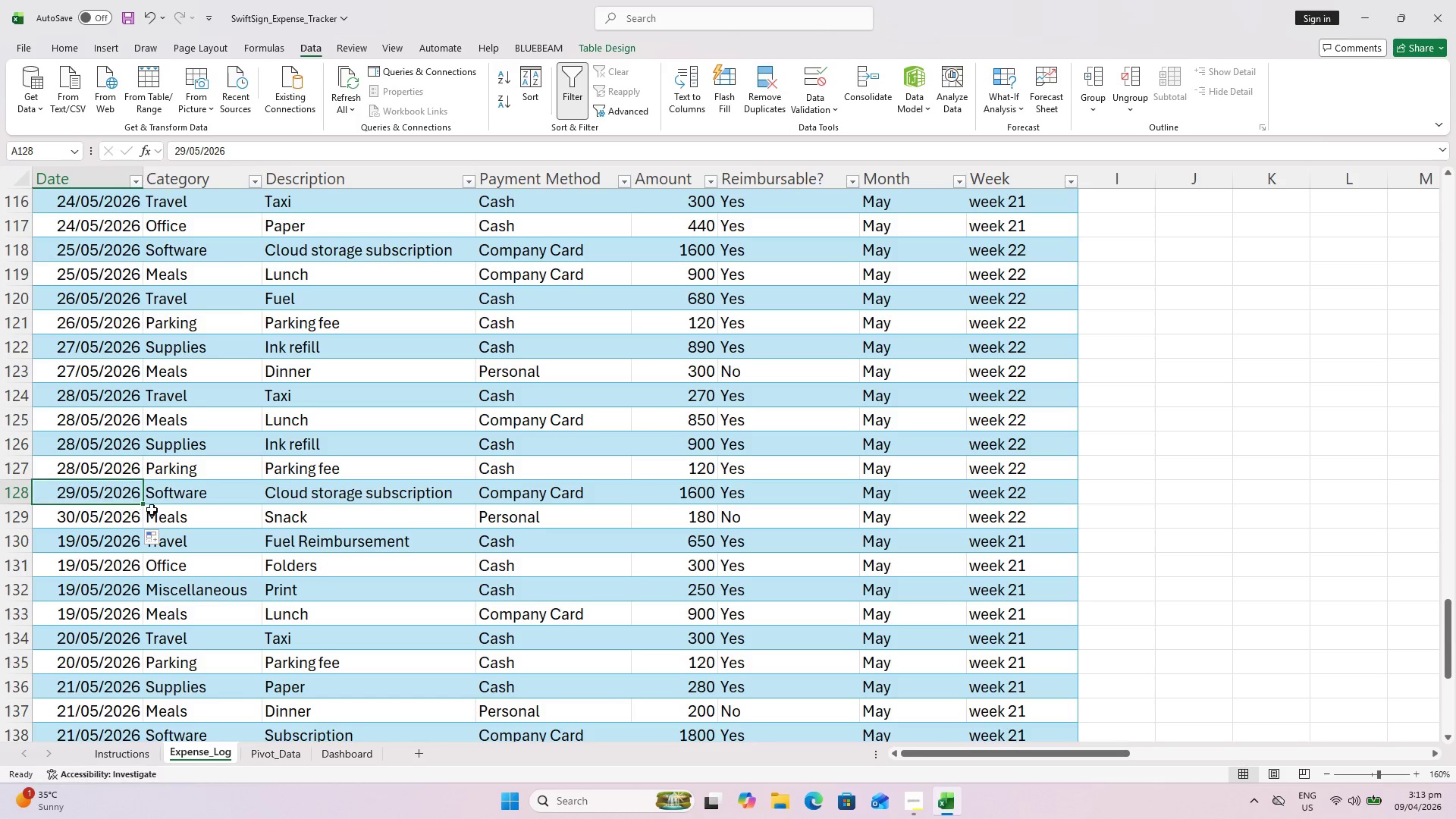 
key(Control+ControlLeft)
 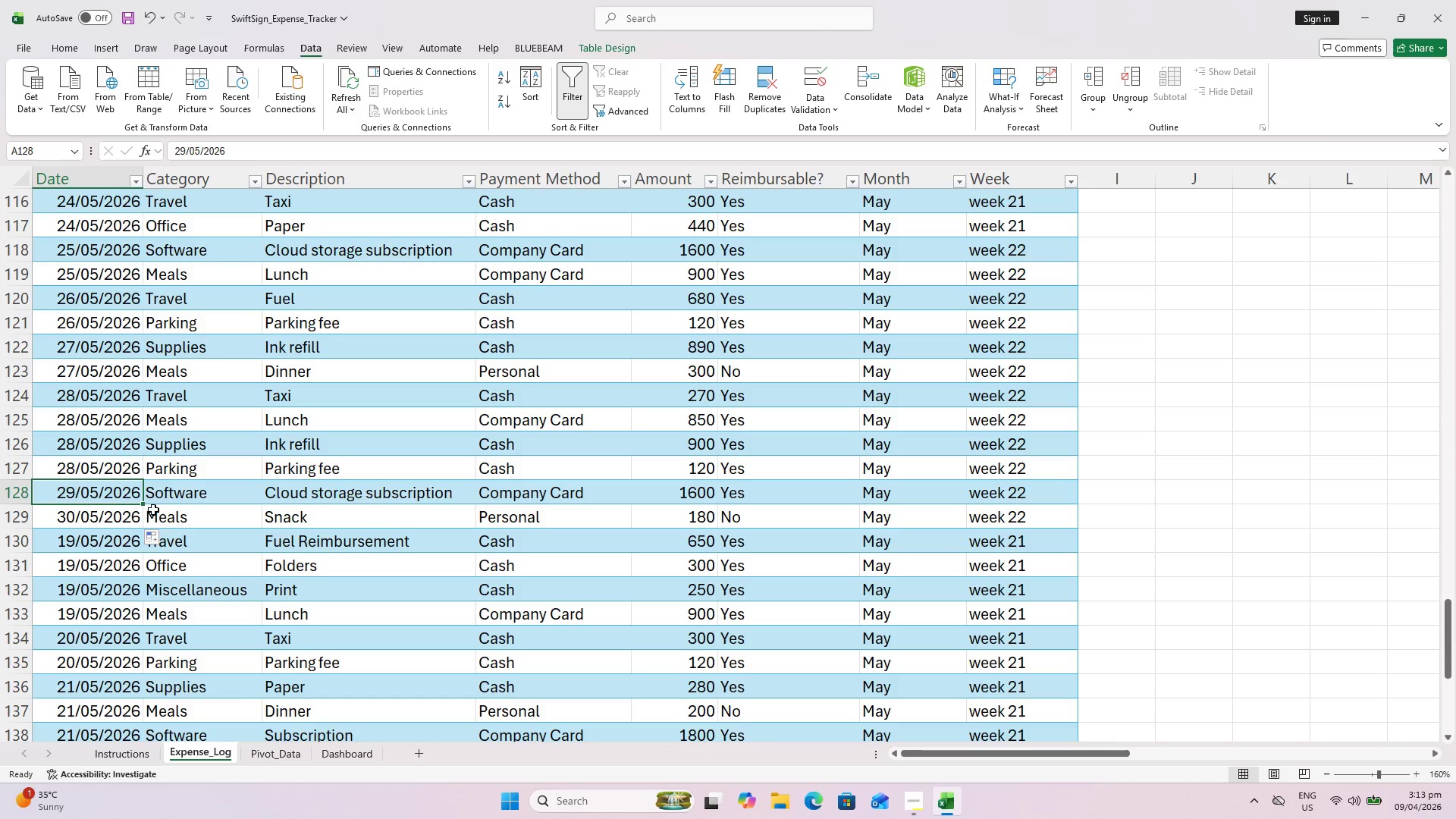 
hold_key(key=ControlLeft, duration=1.23)
left_click_drag(start_coordinate=[142, 505], to_coordinate=[136, 519])
 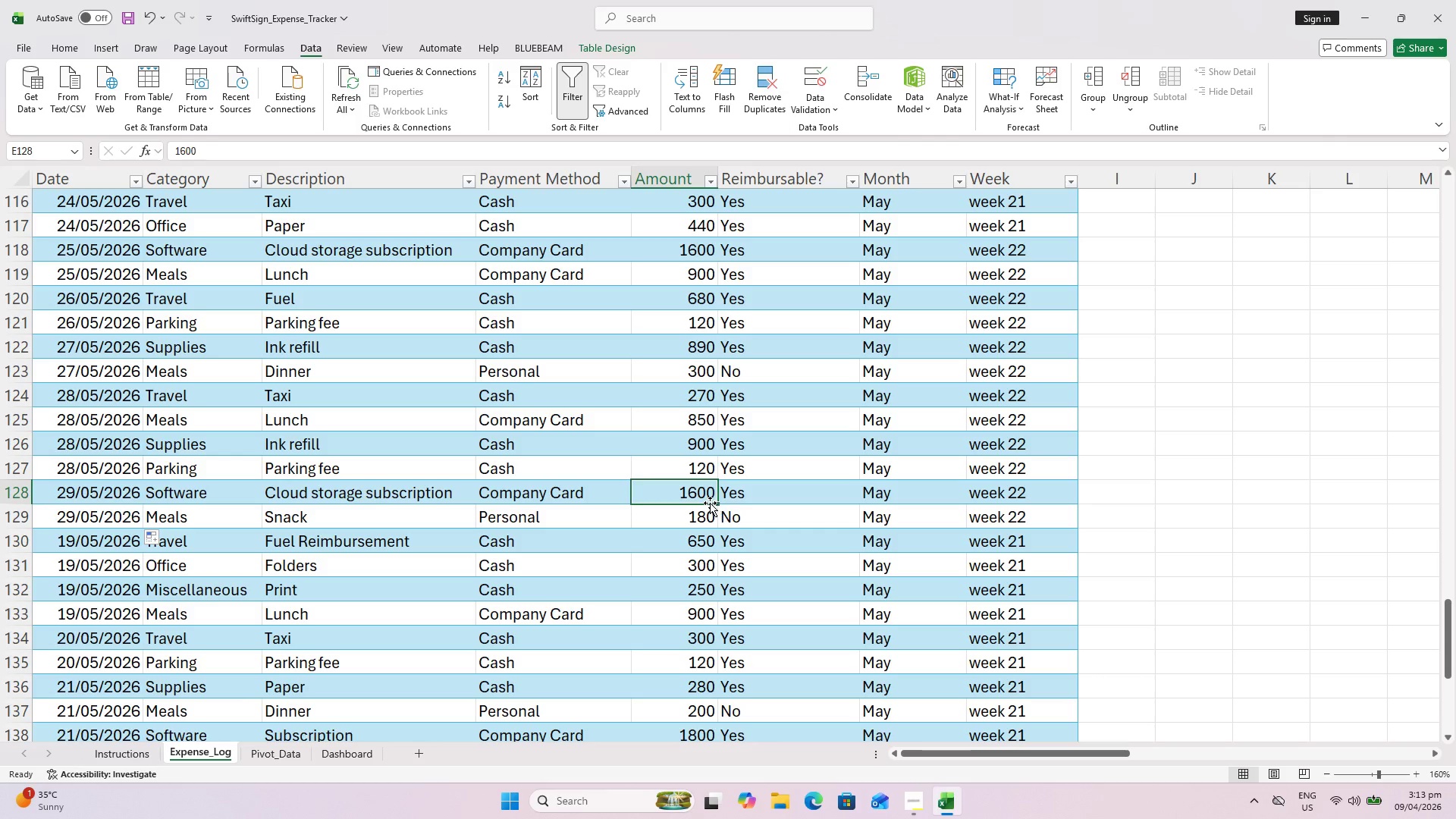 
left_click([695, 520])
 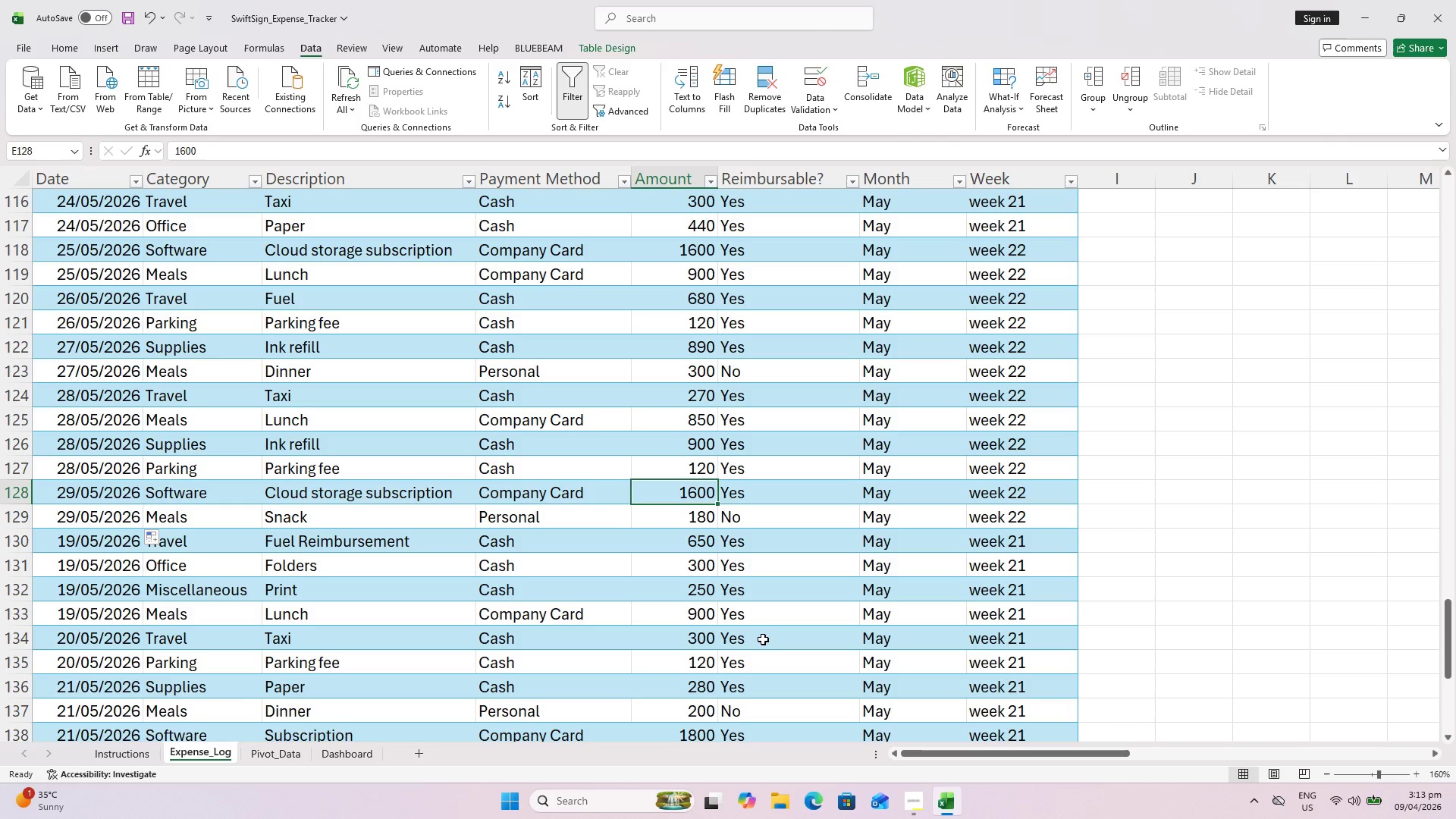 
type(187)
key(Backspace)
type(00)
 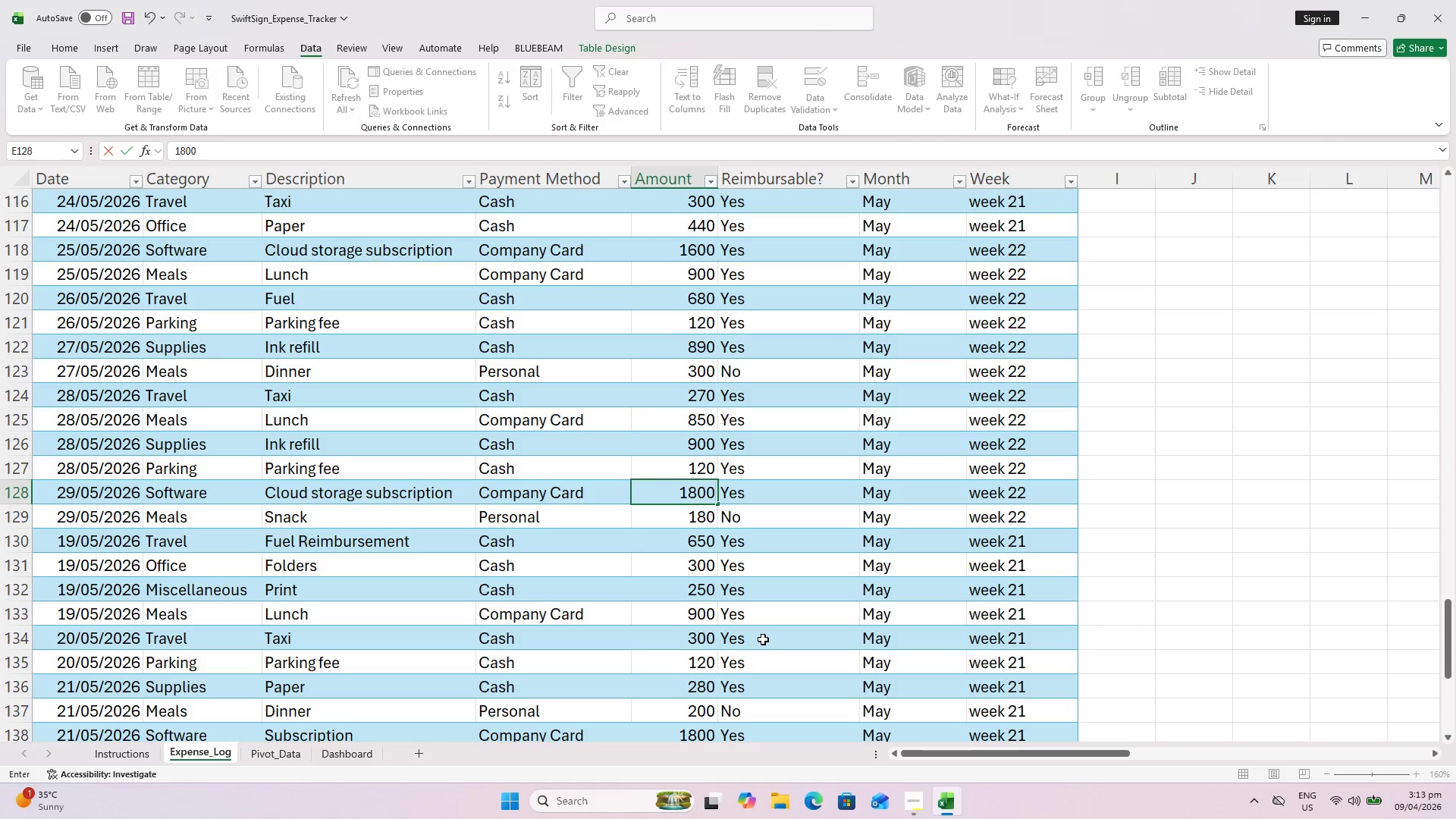 
key(Enter)
 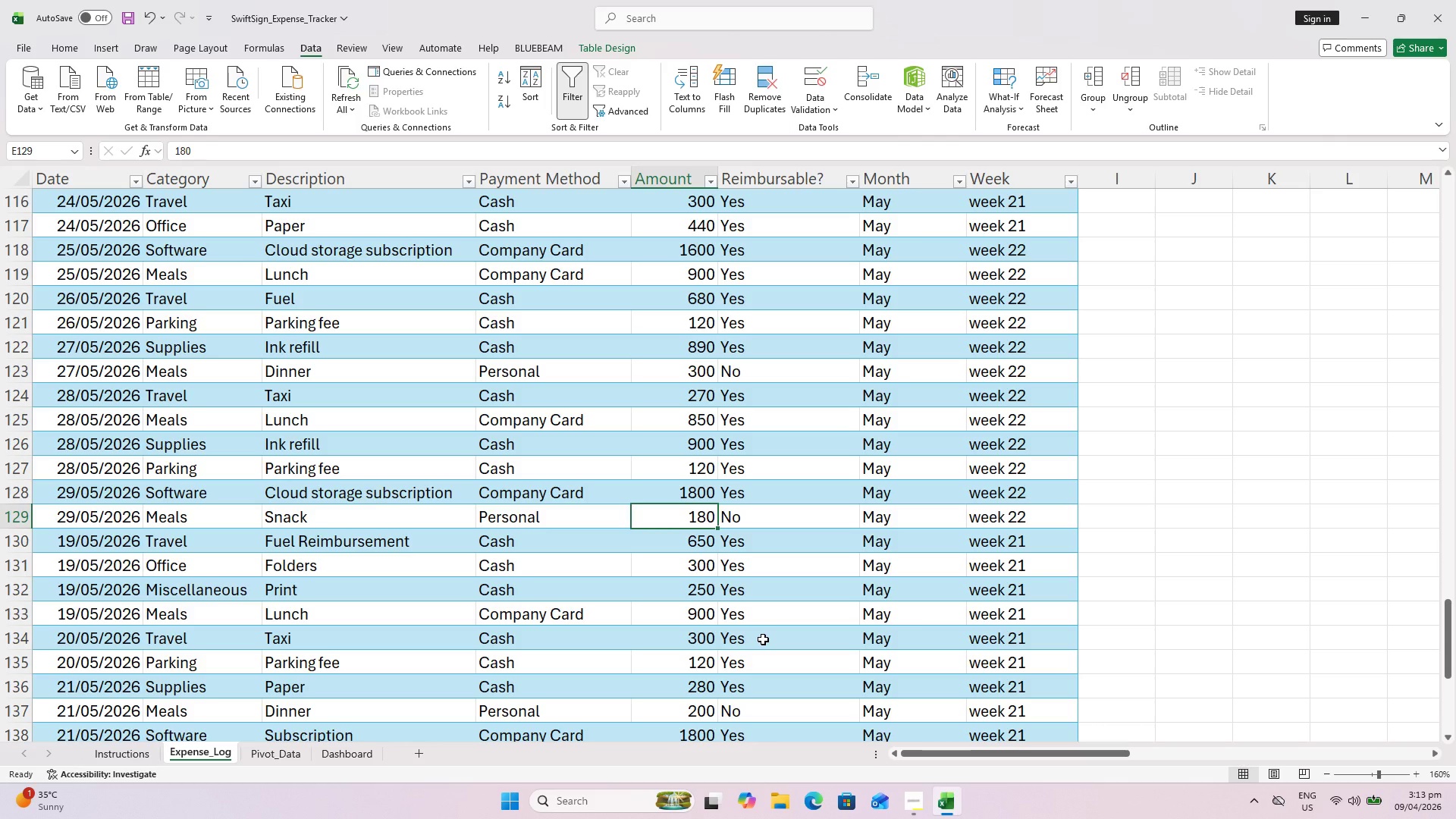 
type(200)
 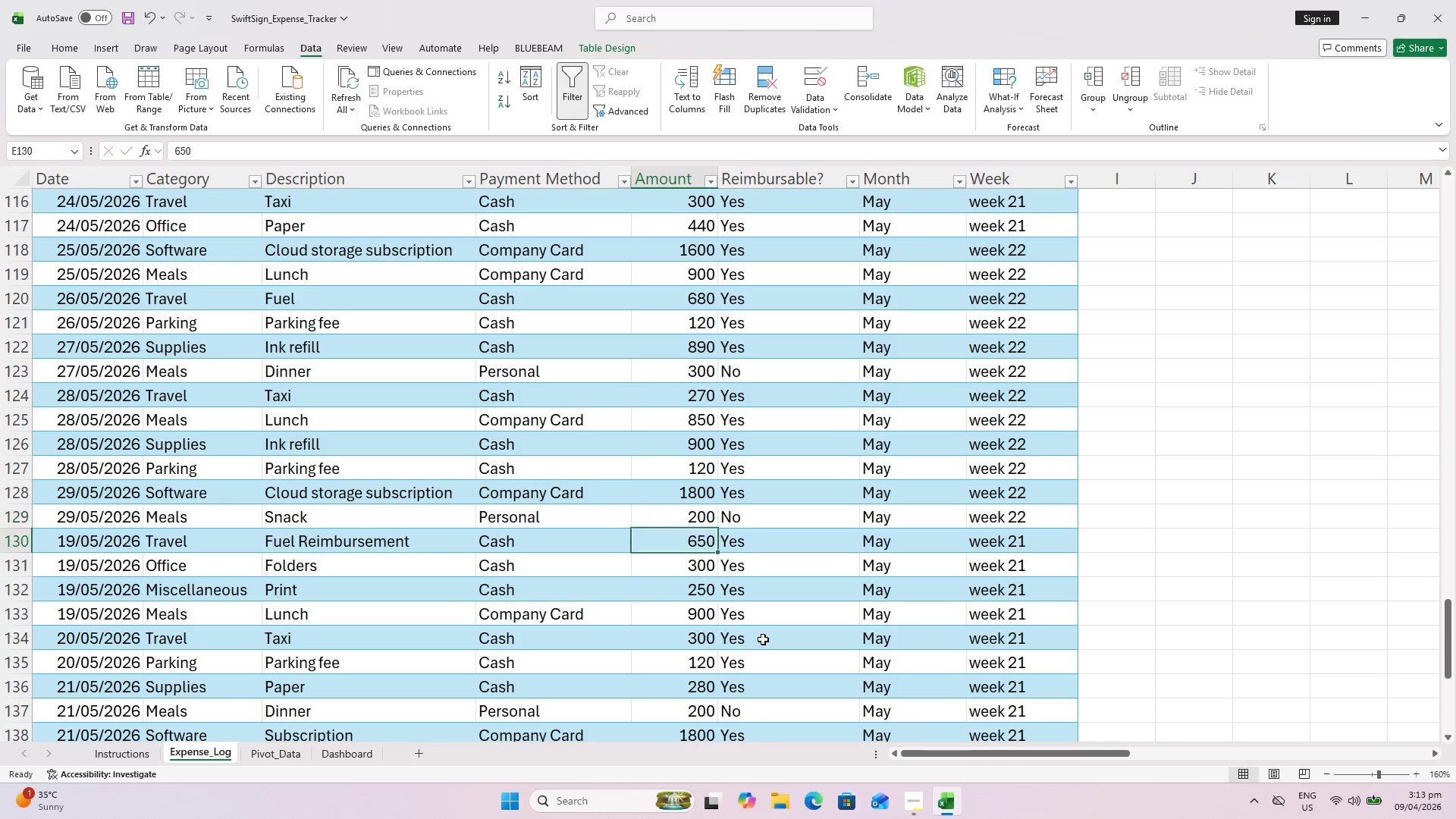 
key(Enter)
 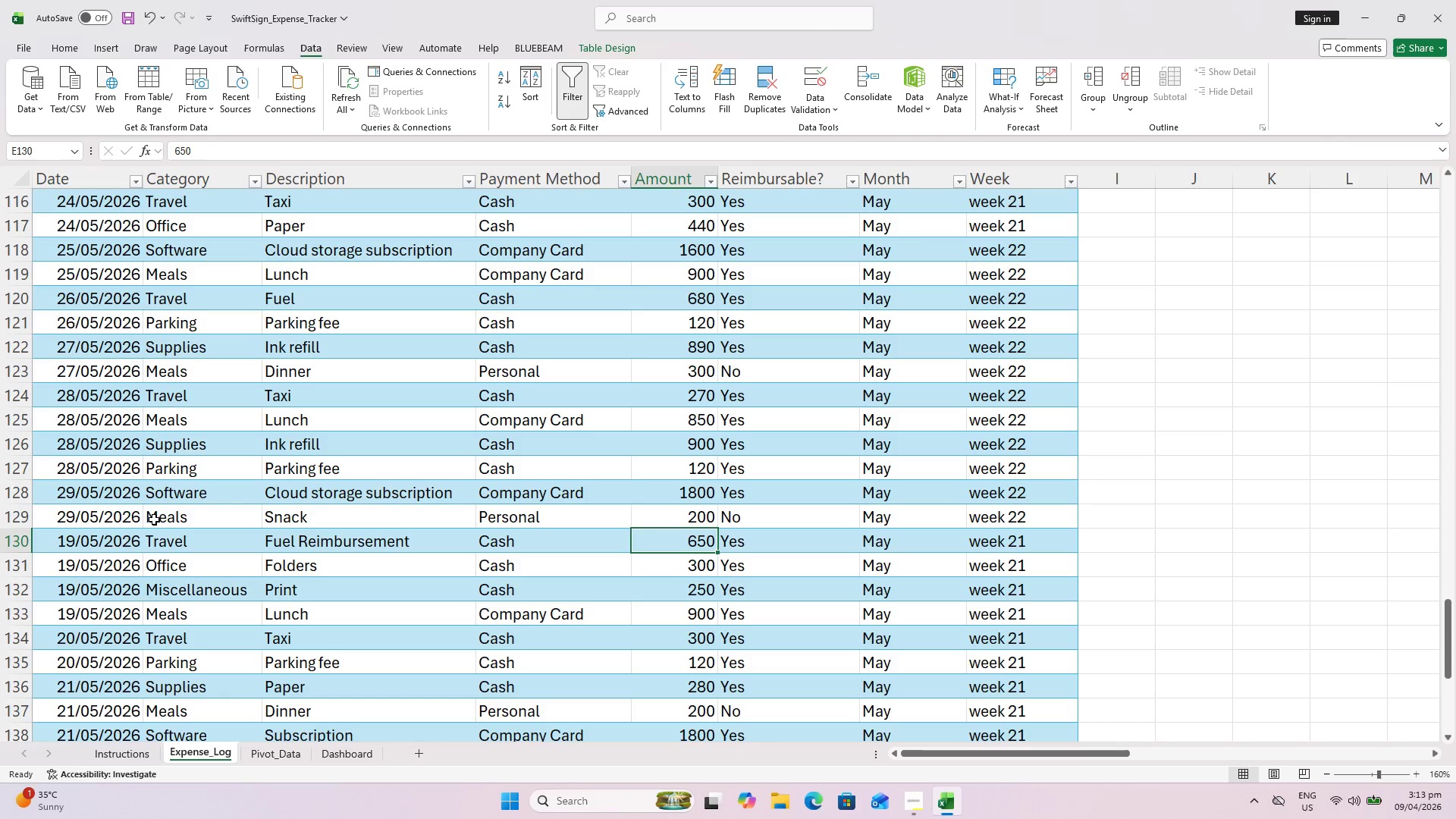 
left_click([69, 512])
 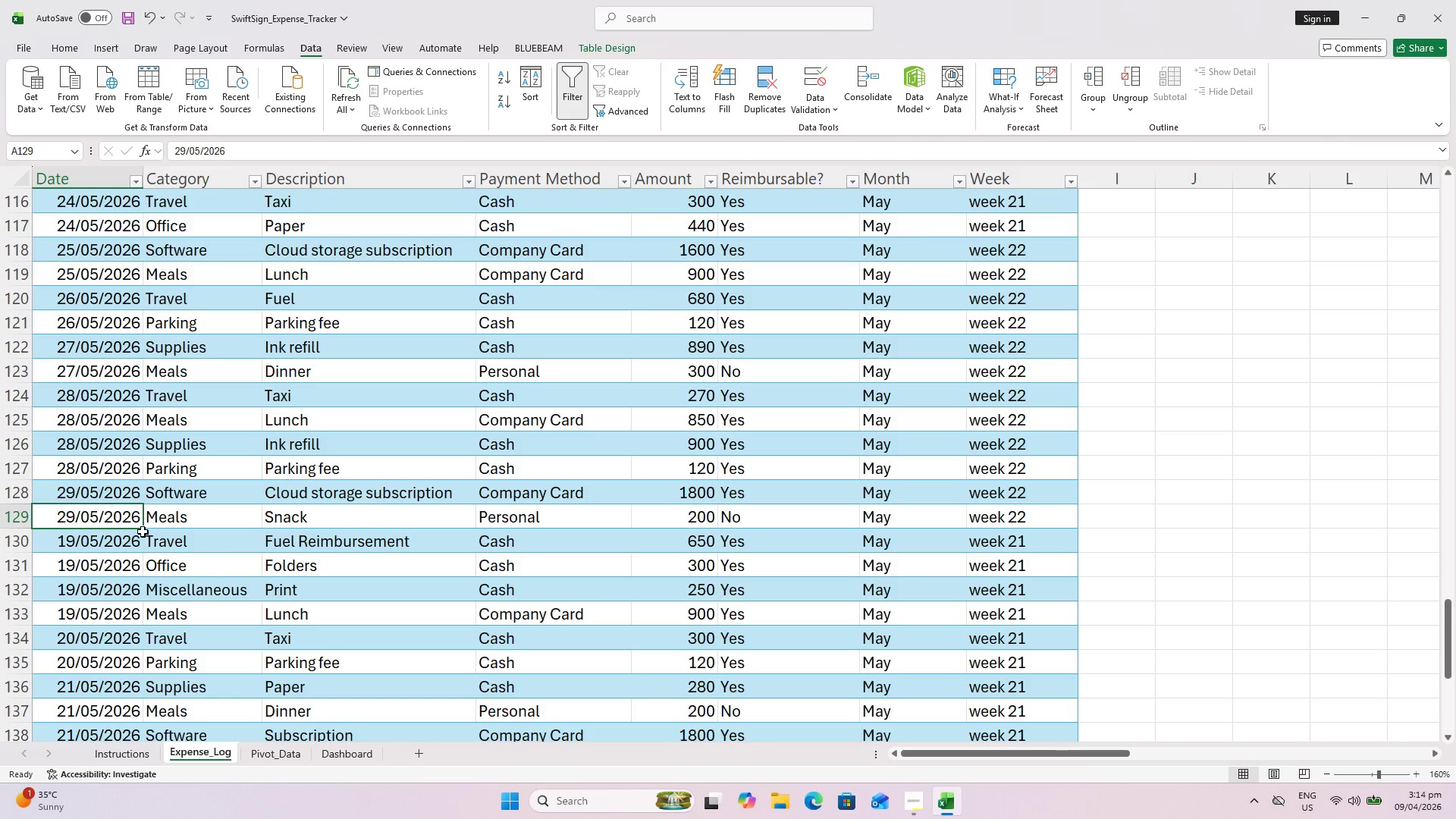 
left_click_drag(start_coordinate=[143, 532], to_coordinate=[144, 544])
 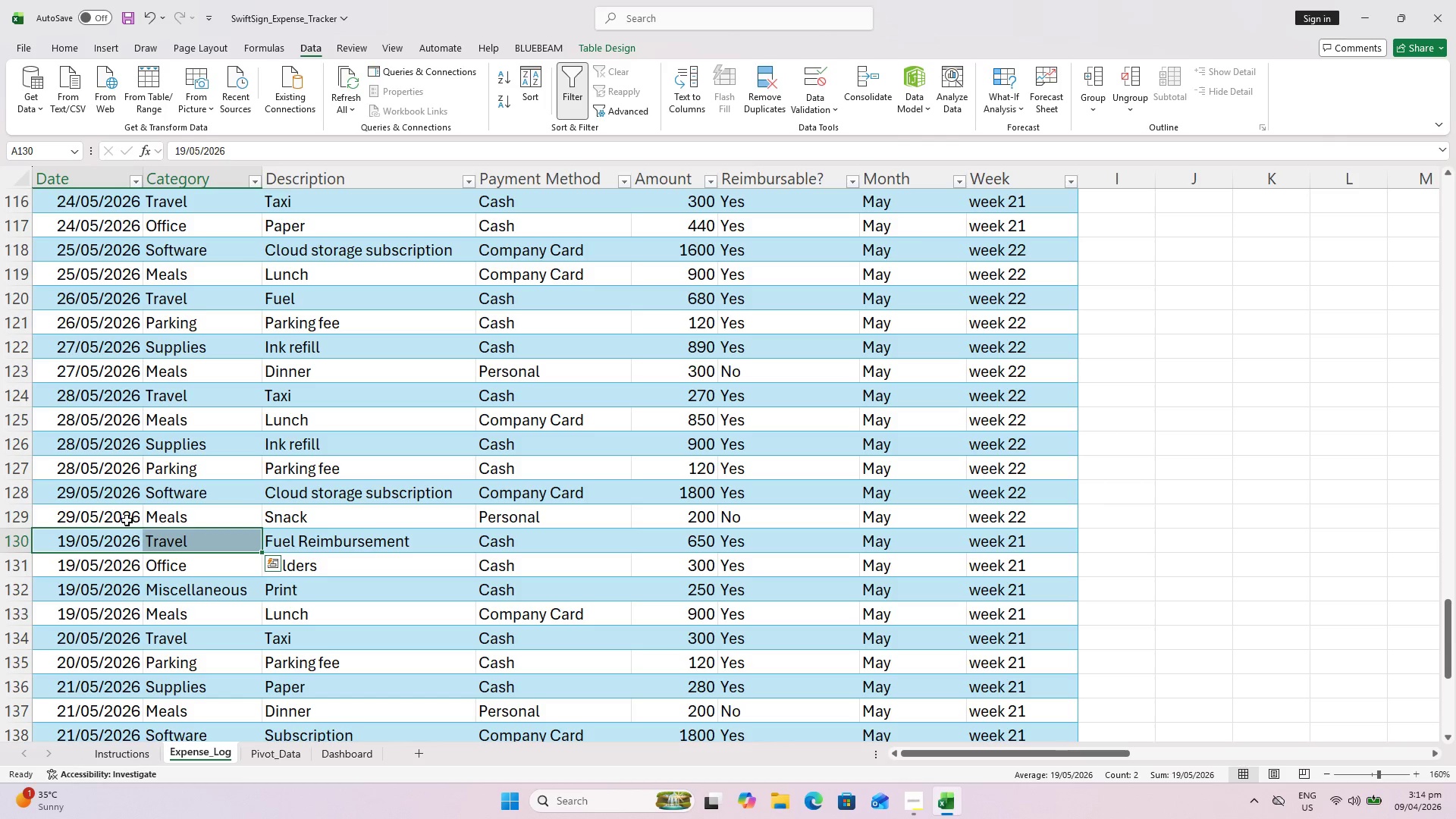 
left_click([127, 520])
 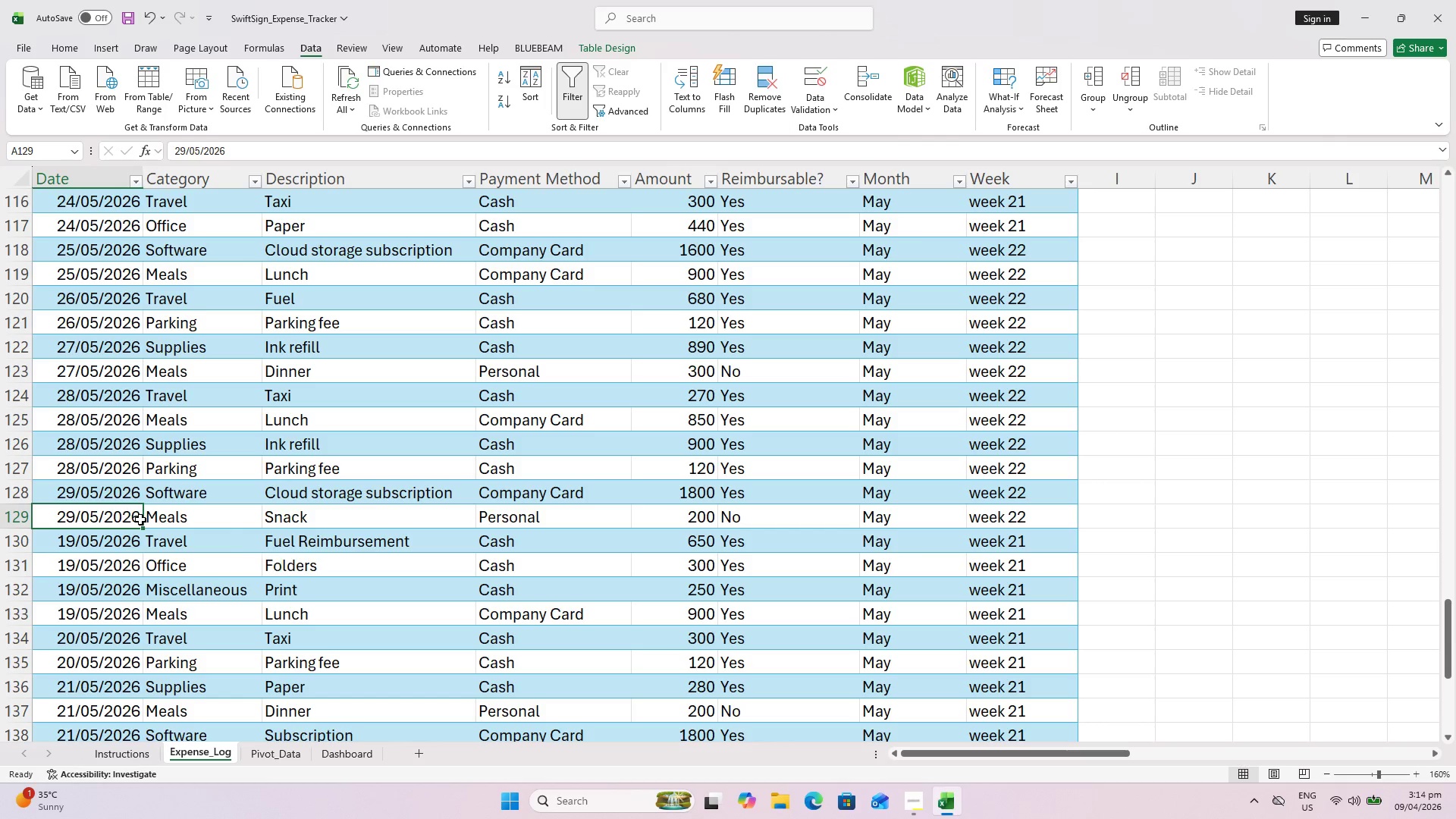 
hold_key(key=ControlLeft, duration=1.03)
 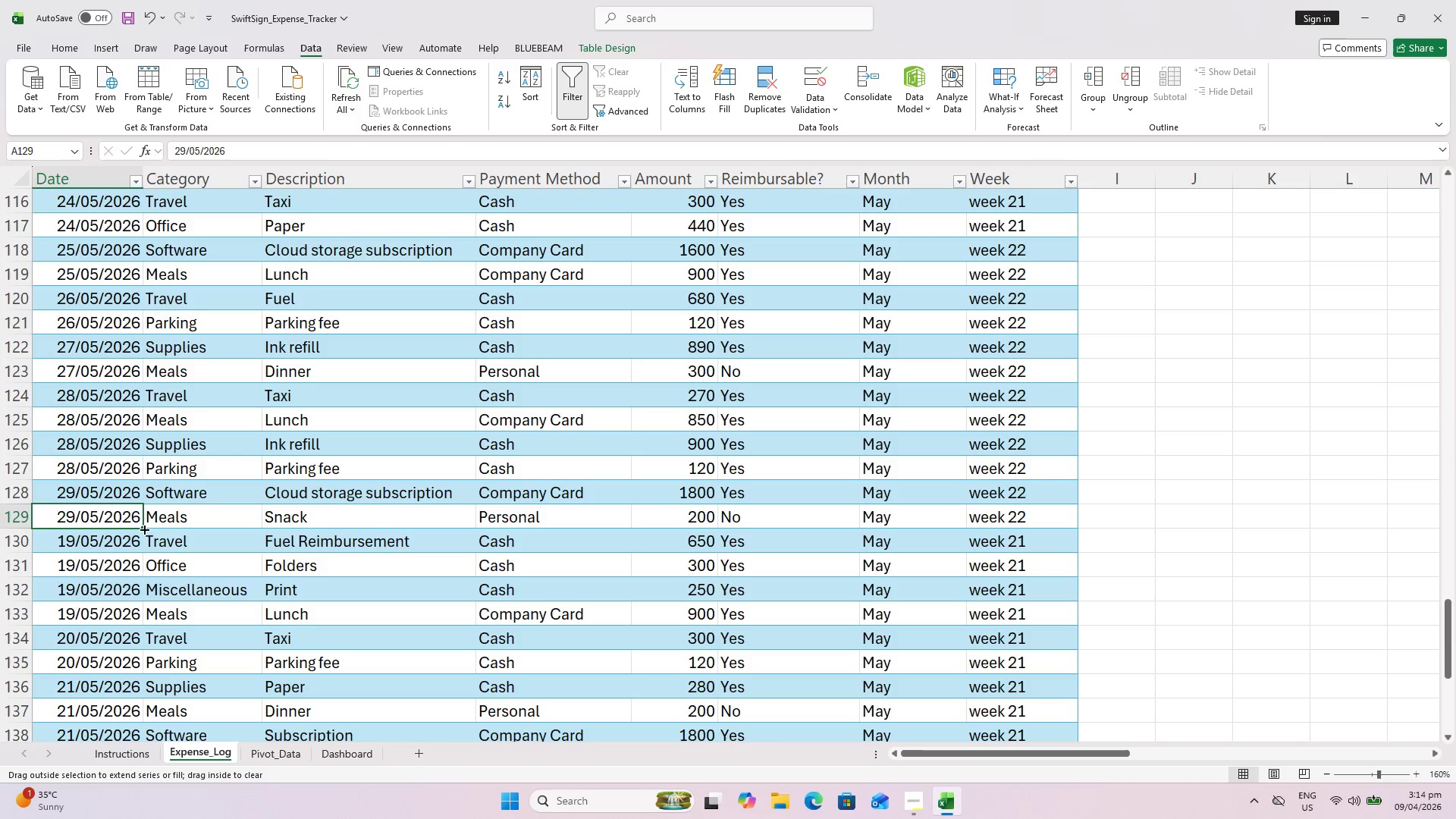 
left_click_drag(start_coordinate=[143, 529], to_coordinate=[142, 544])
 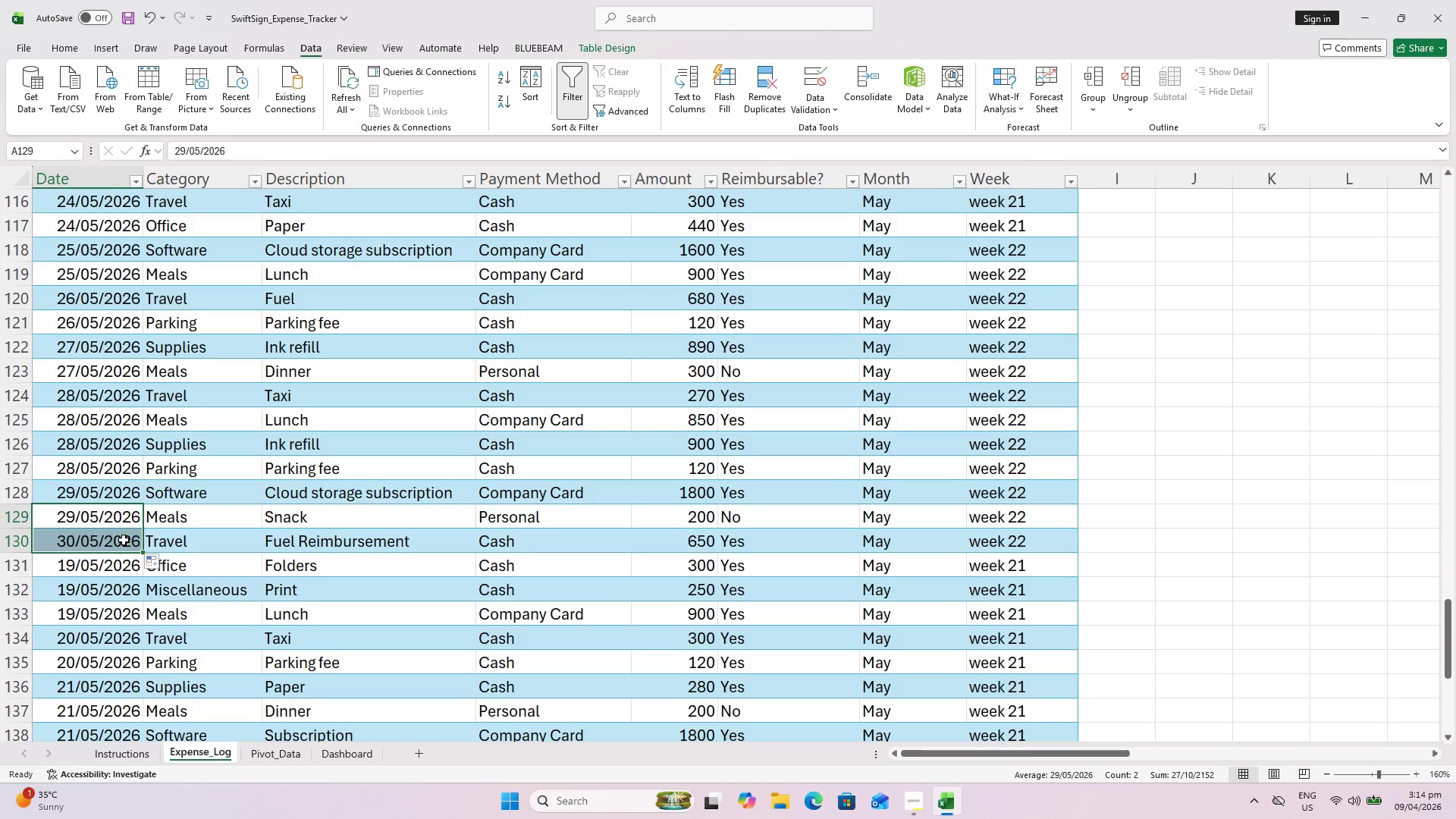 
left_click([124, 540])
 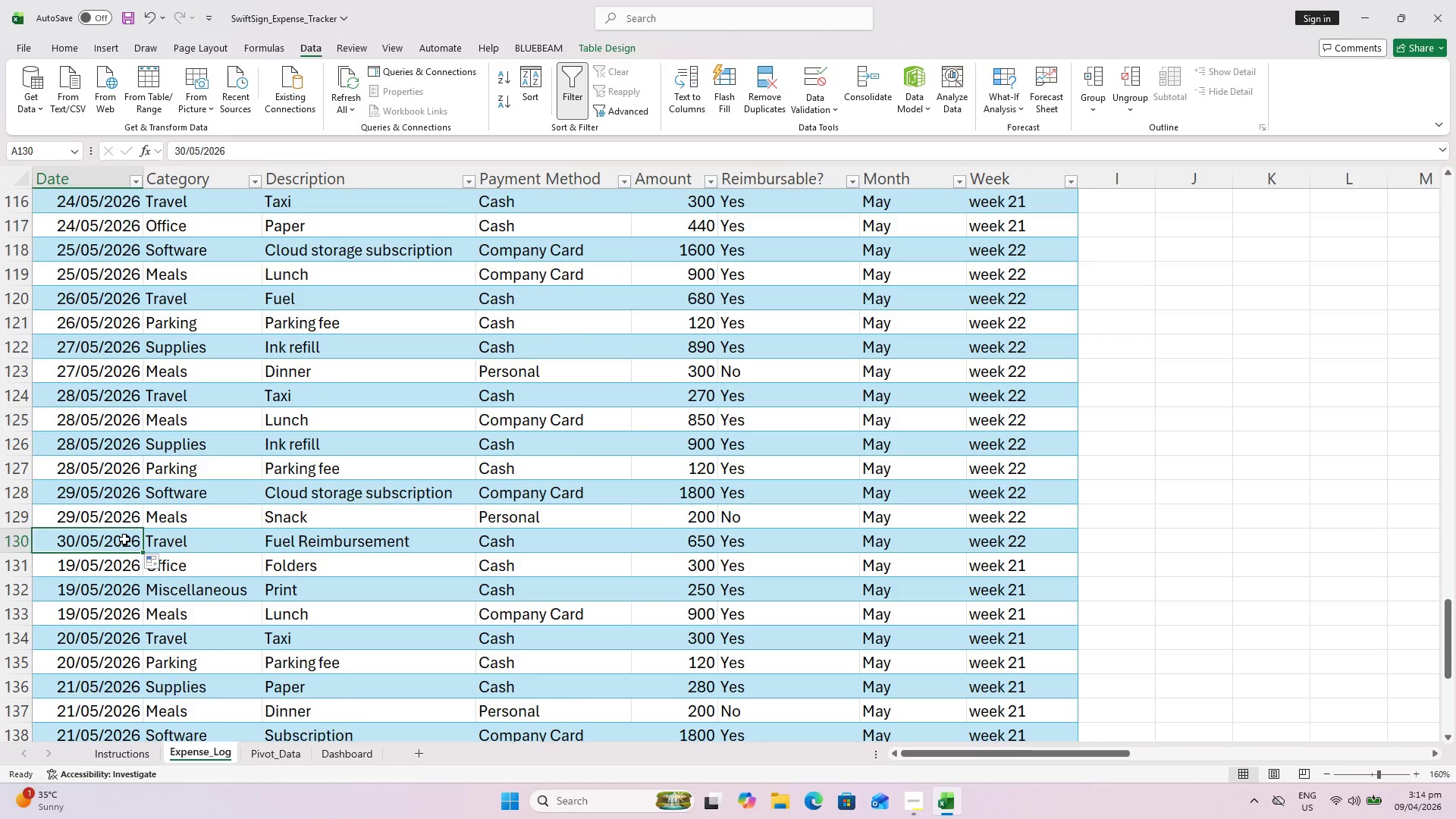 
hold_key(key=ControlLeft, duration=1.5)
 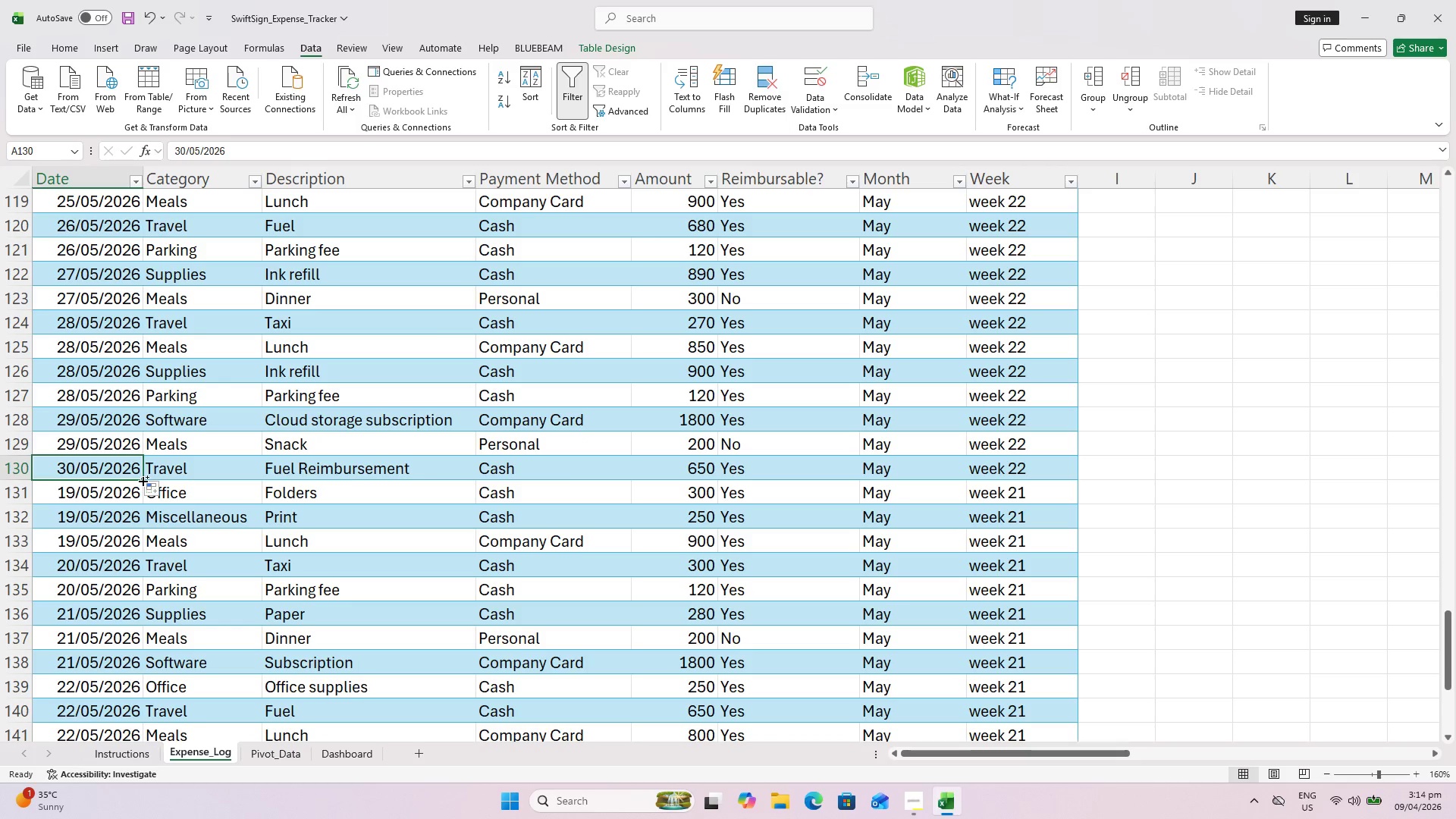 
scroll: coordinate [124, 539], scroll_direction: down, amount: 1.0
 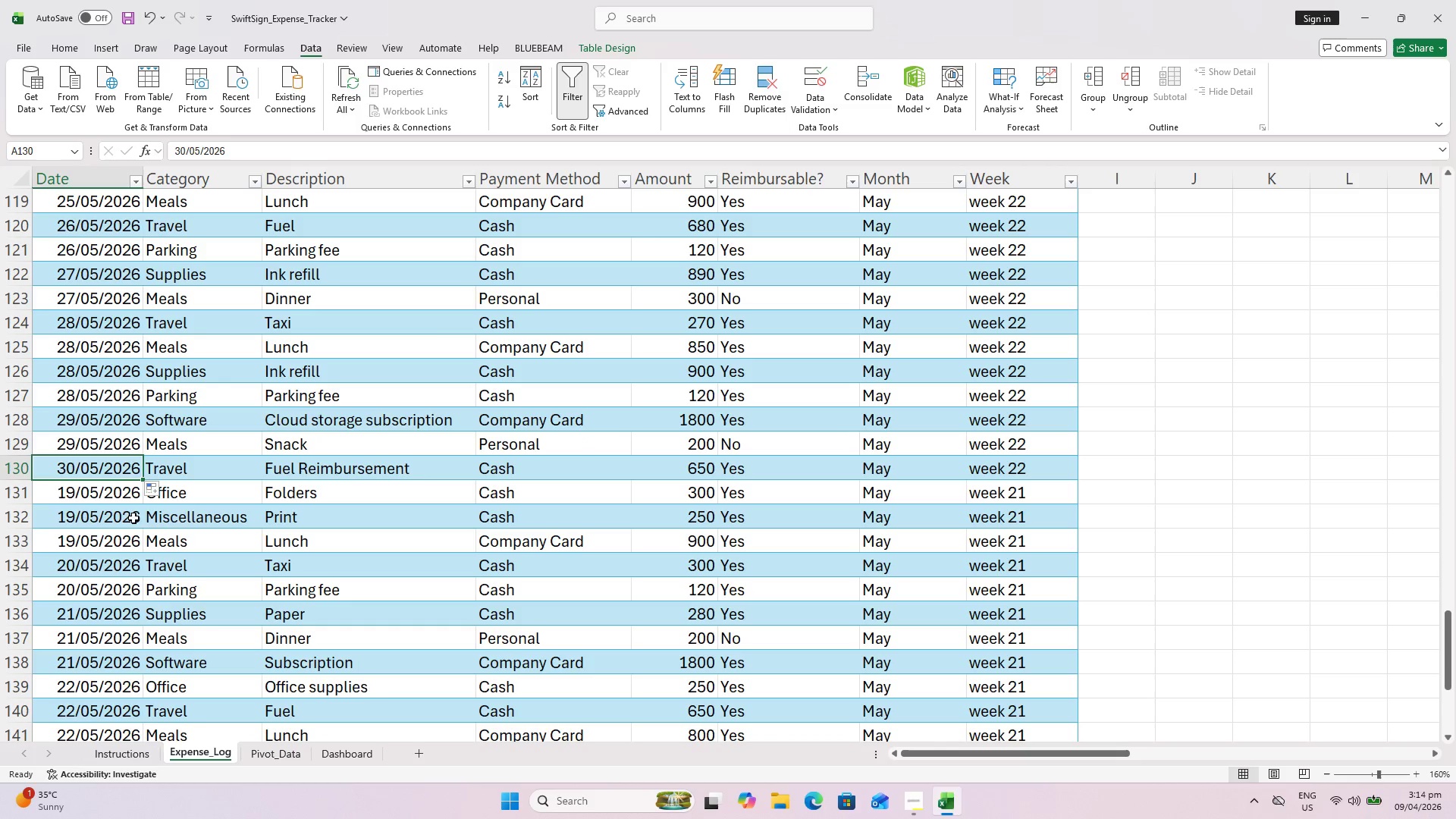 
key(Control+ControlLeft)
 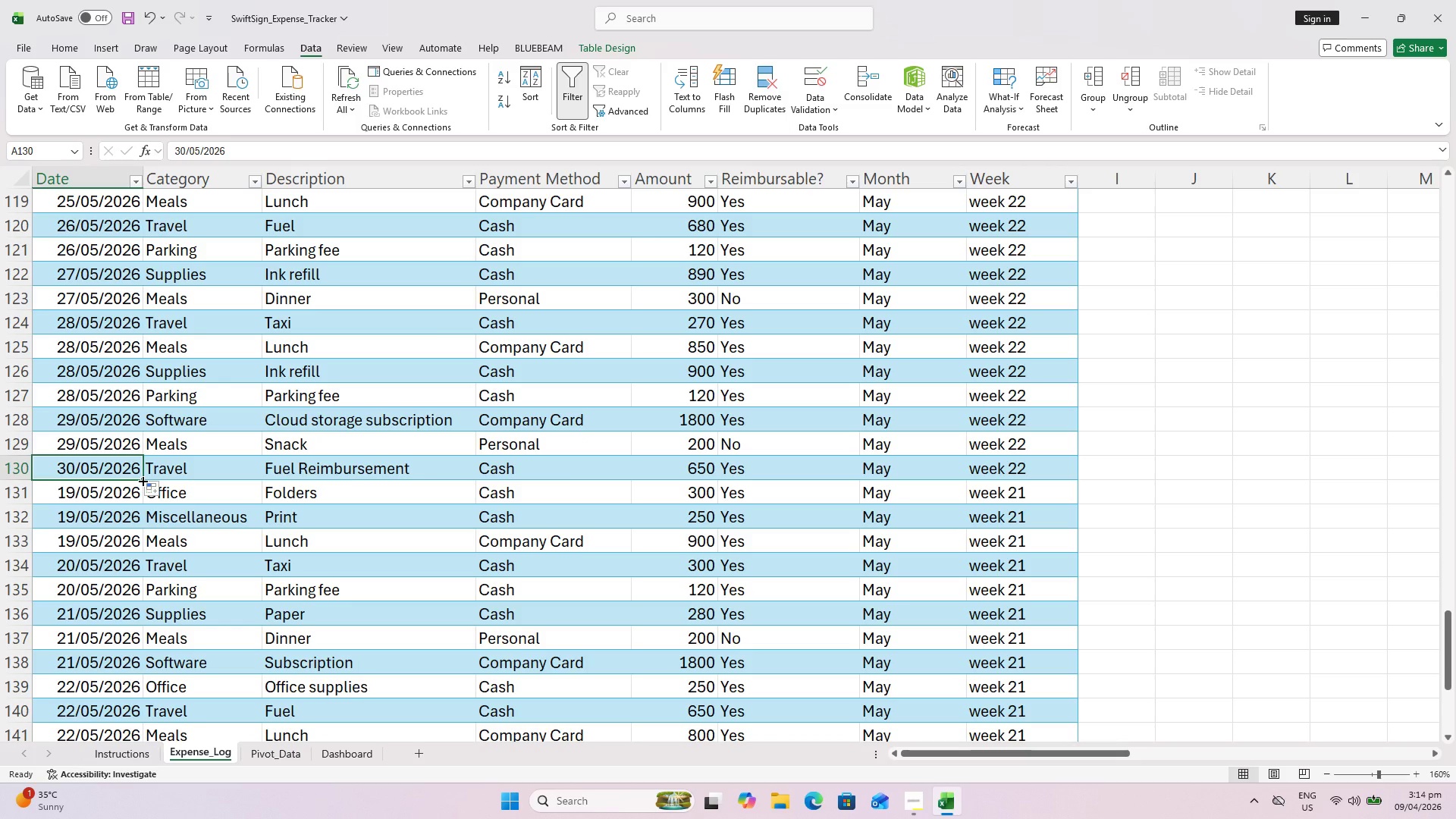 
hold_key(key=ControlLeft, duration=1.44)
 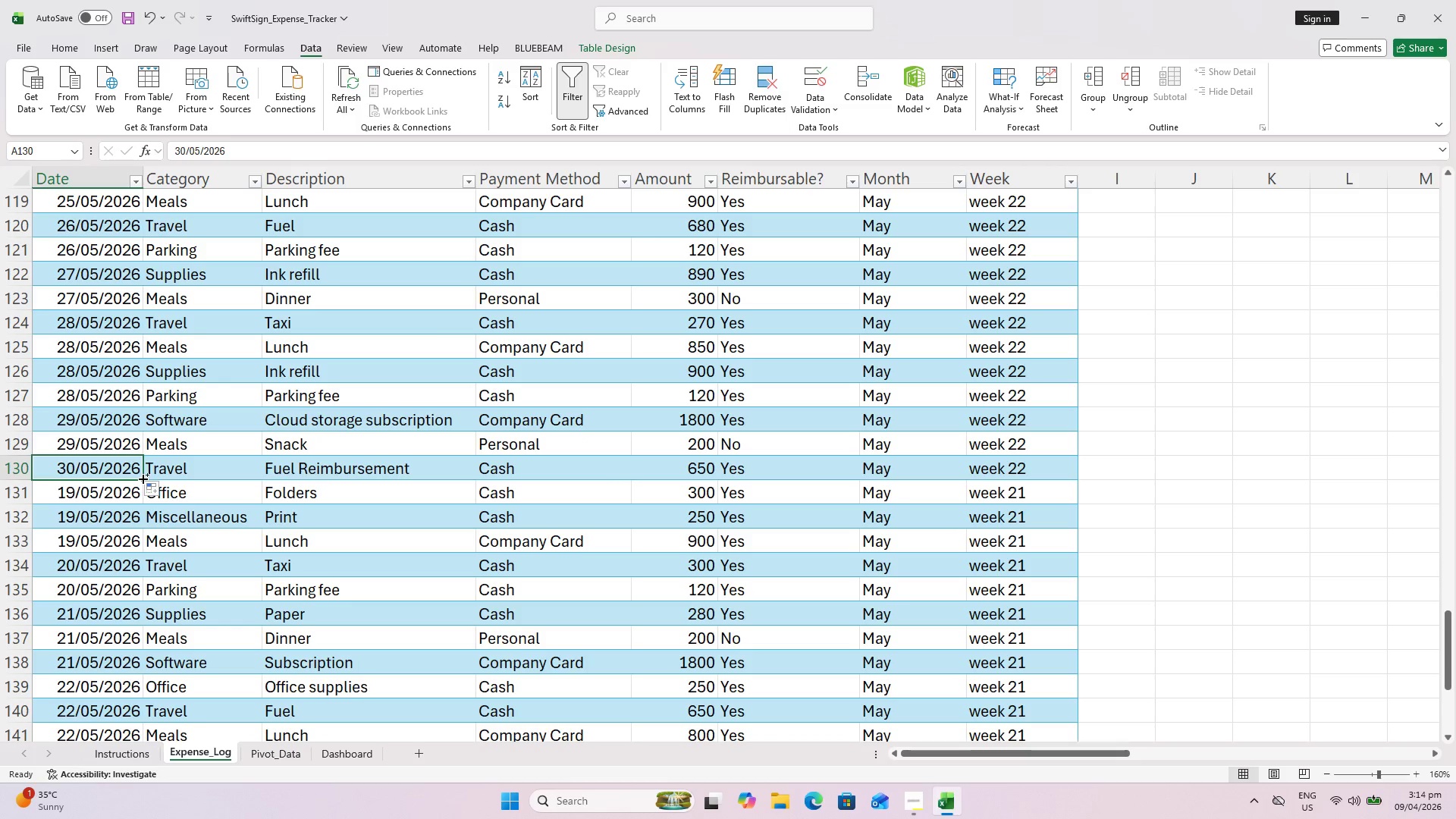 
hold_key(key=ControlLeft, duration=1.5)
left_click_drag(start_coordinate=[142, 478], to_coordinate=[146, 550])
 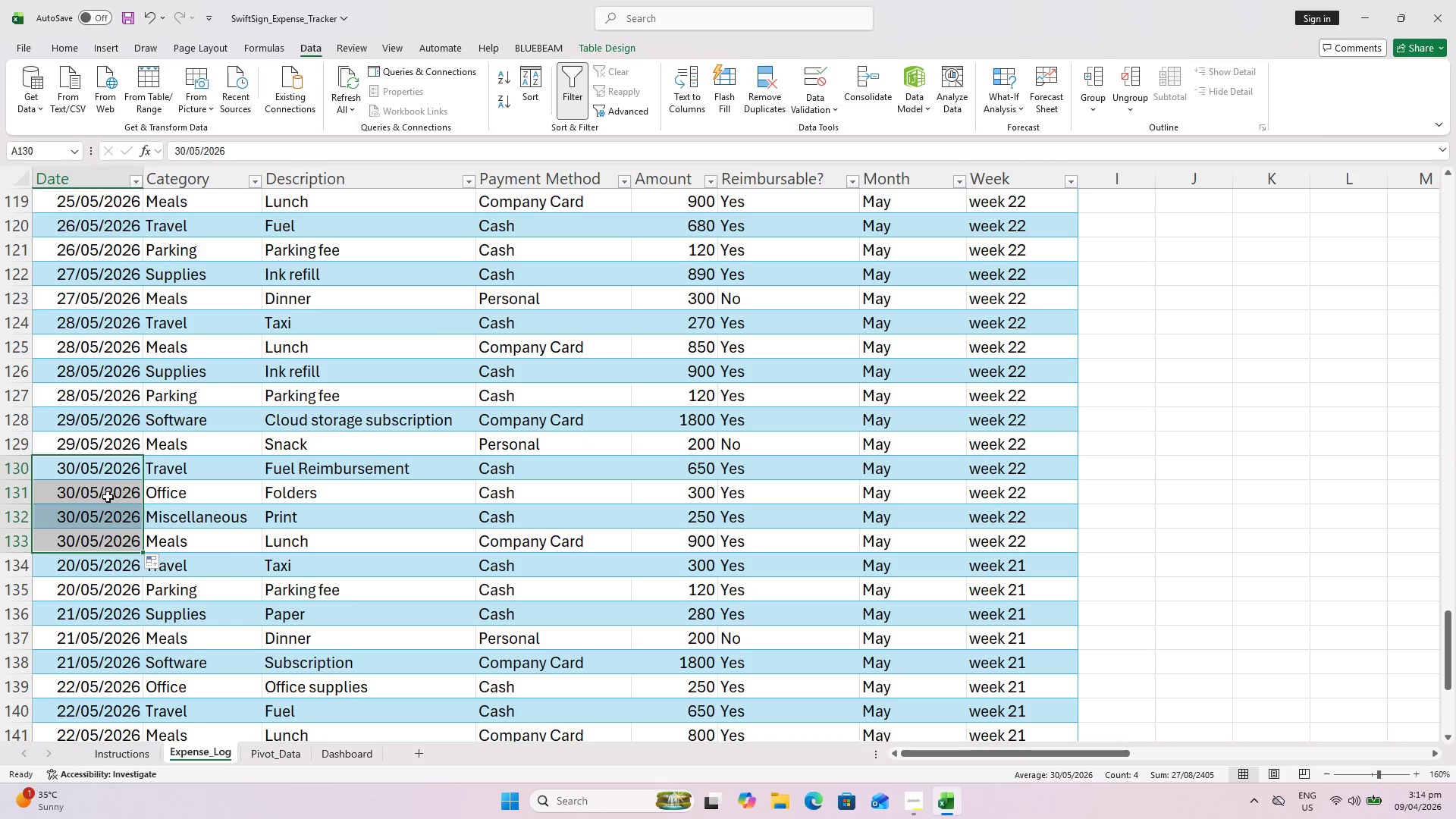 
hold_key(key=ControlLeft, duration=1.52)
 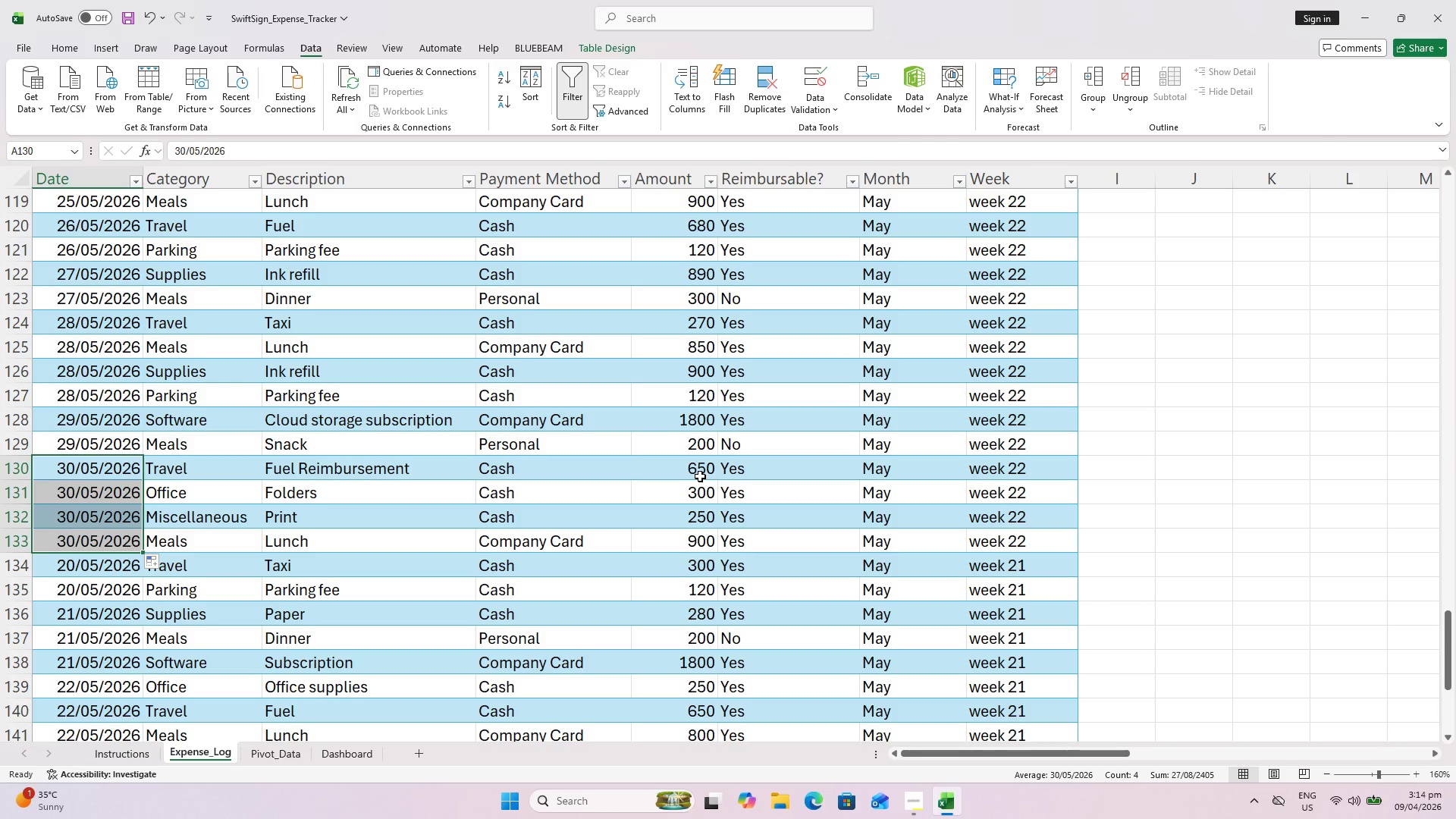 
left_click([700, 476])
 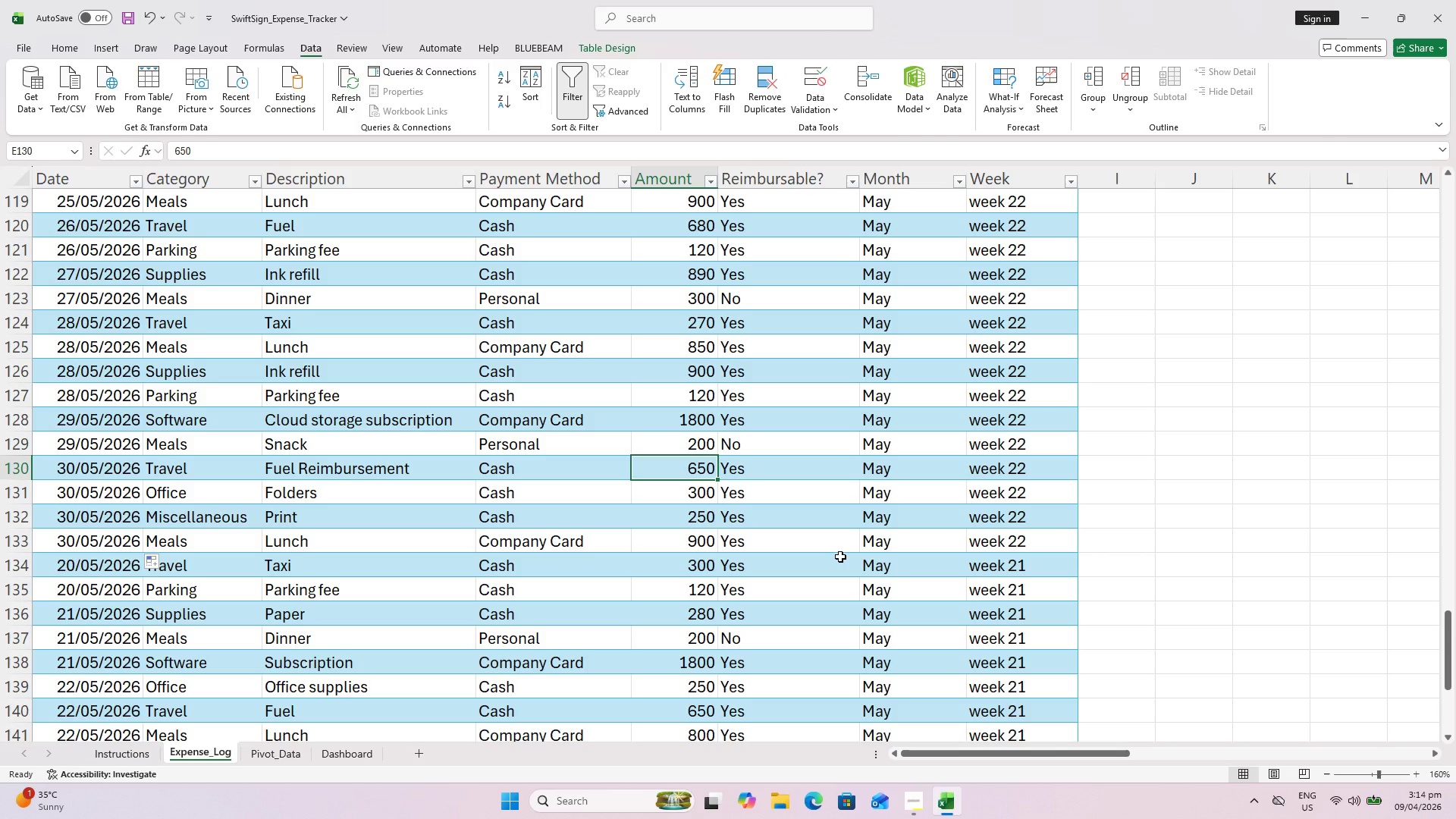 
type(700)
 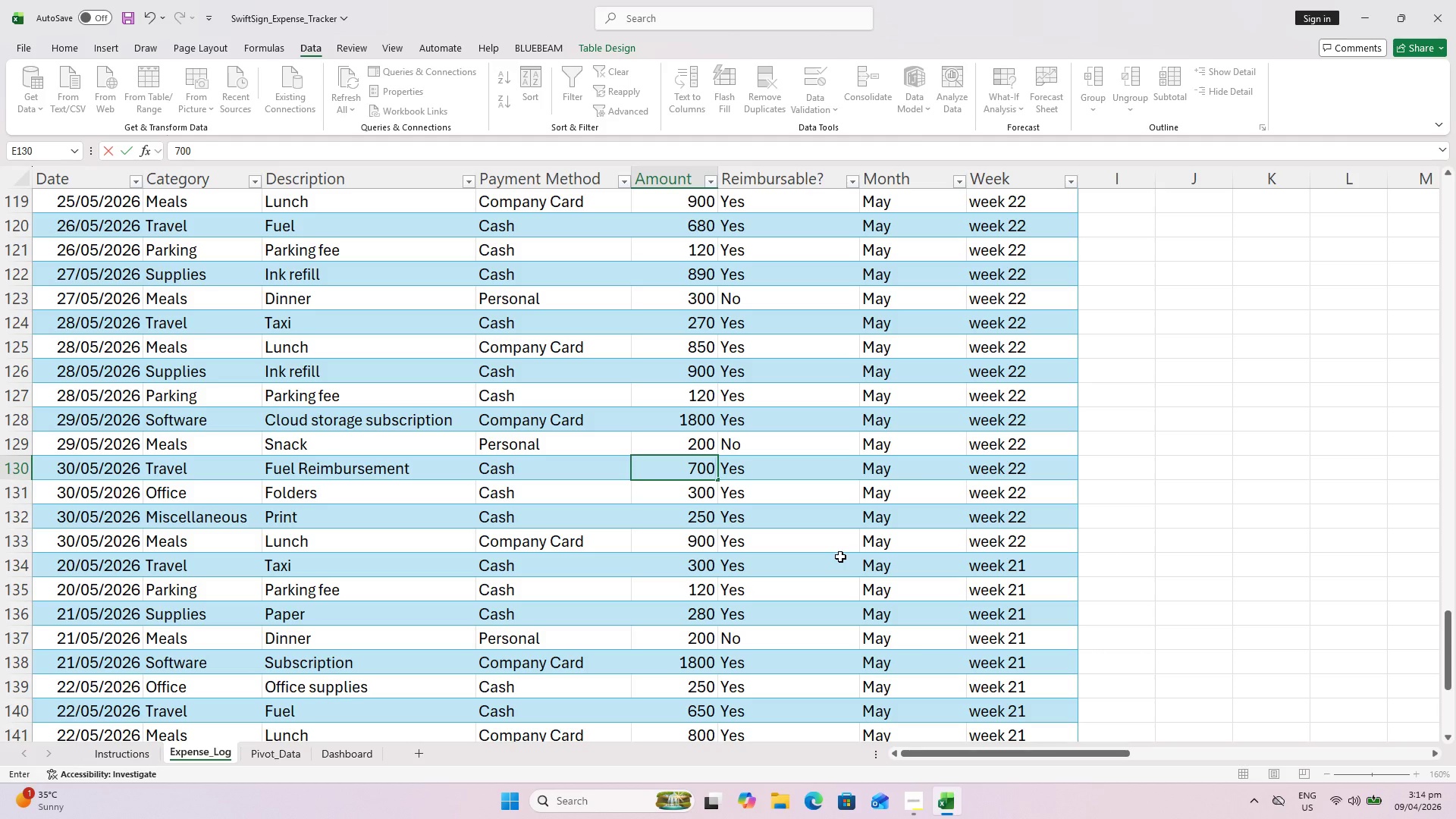 
key(Enter)
 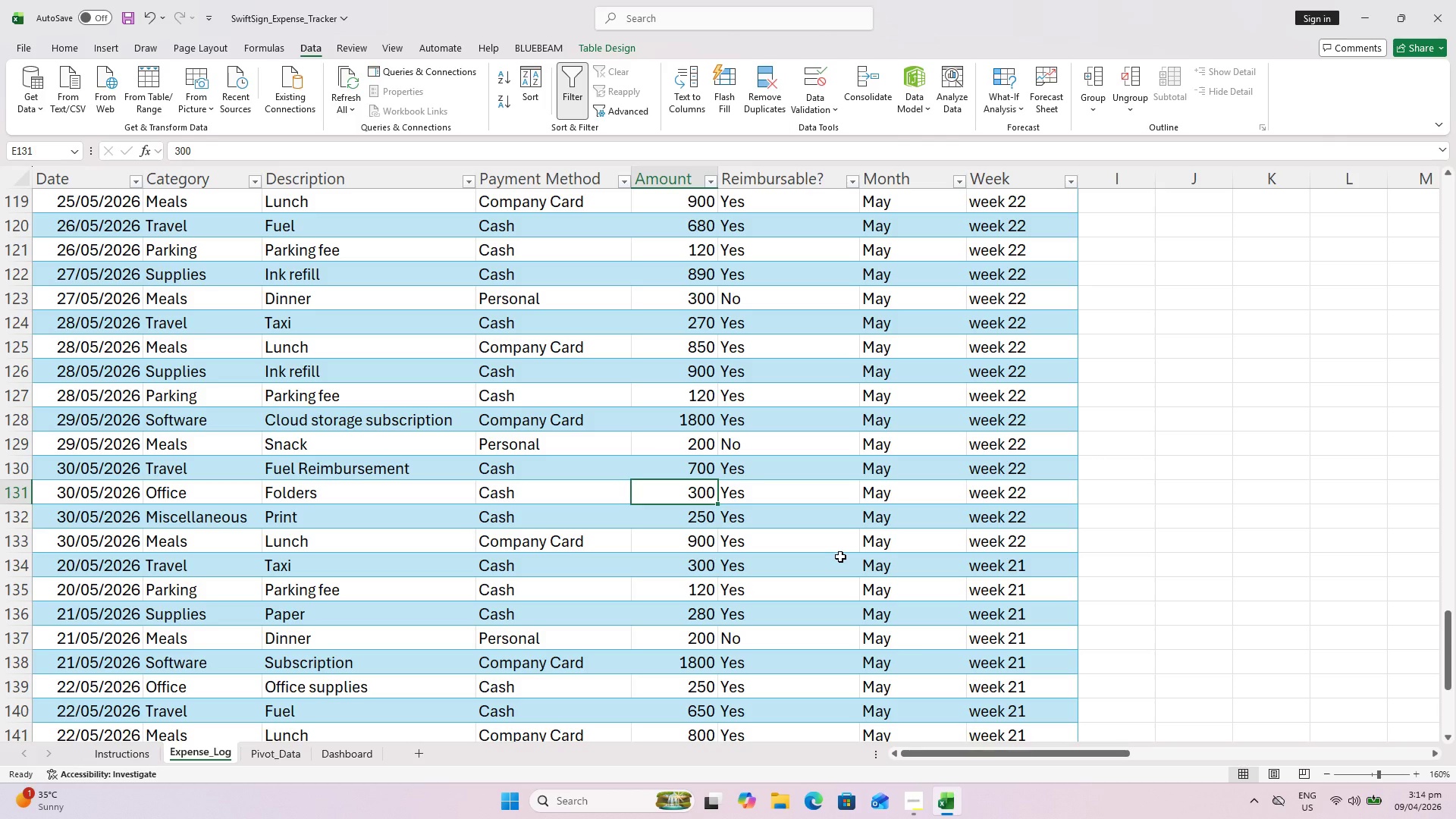 
type(330)
 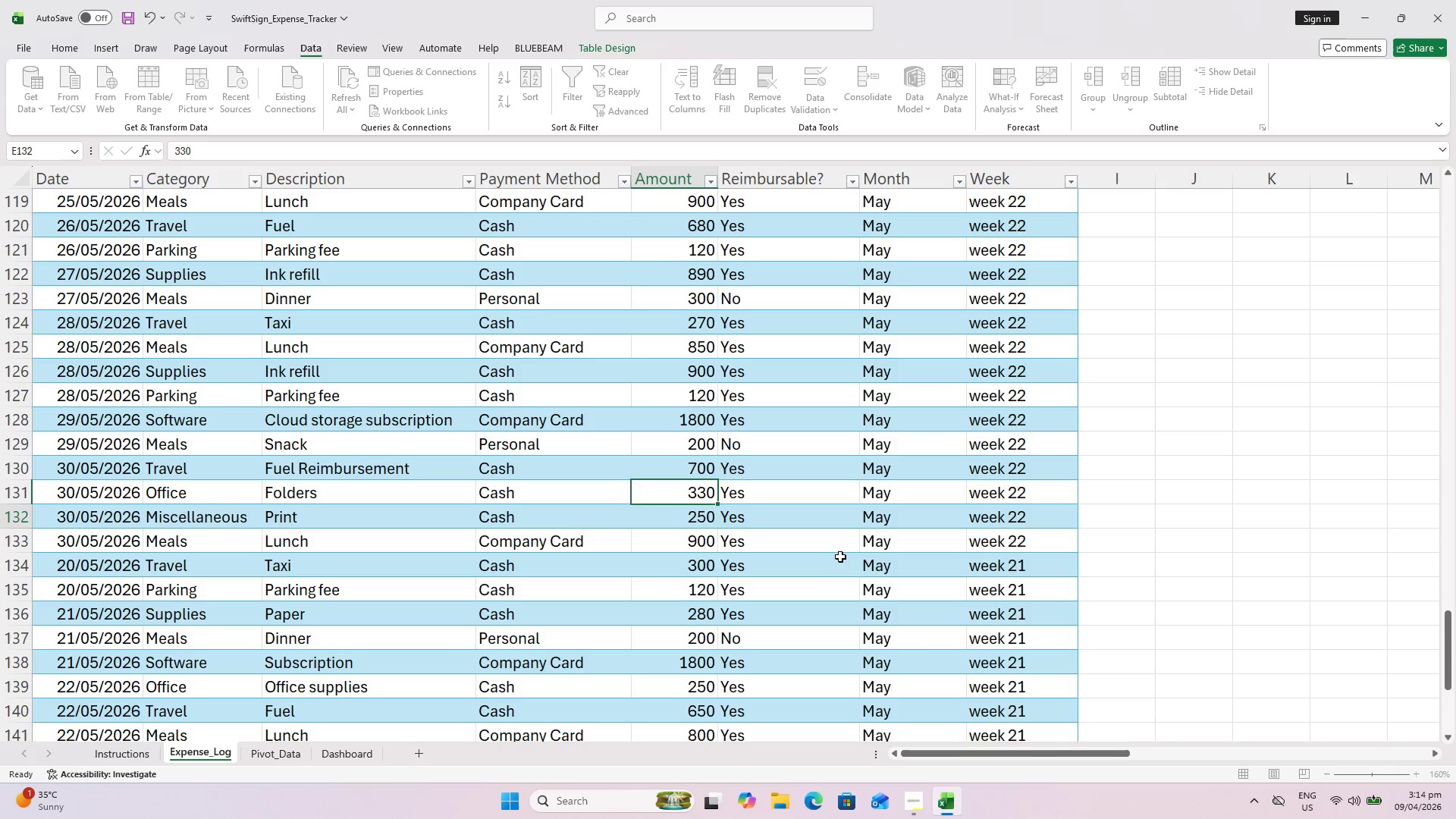 
key(Enter)
 